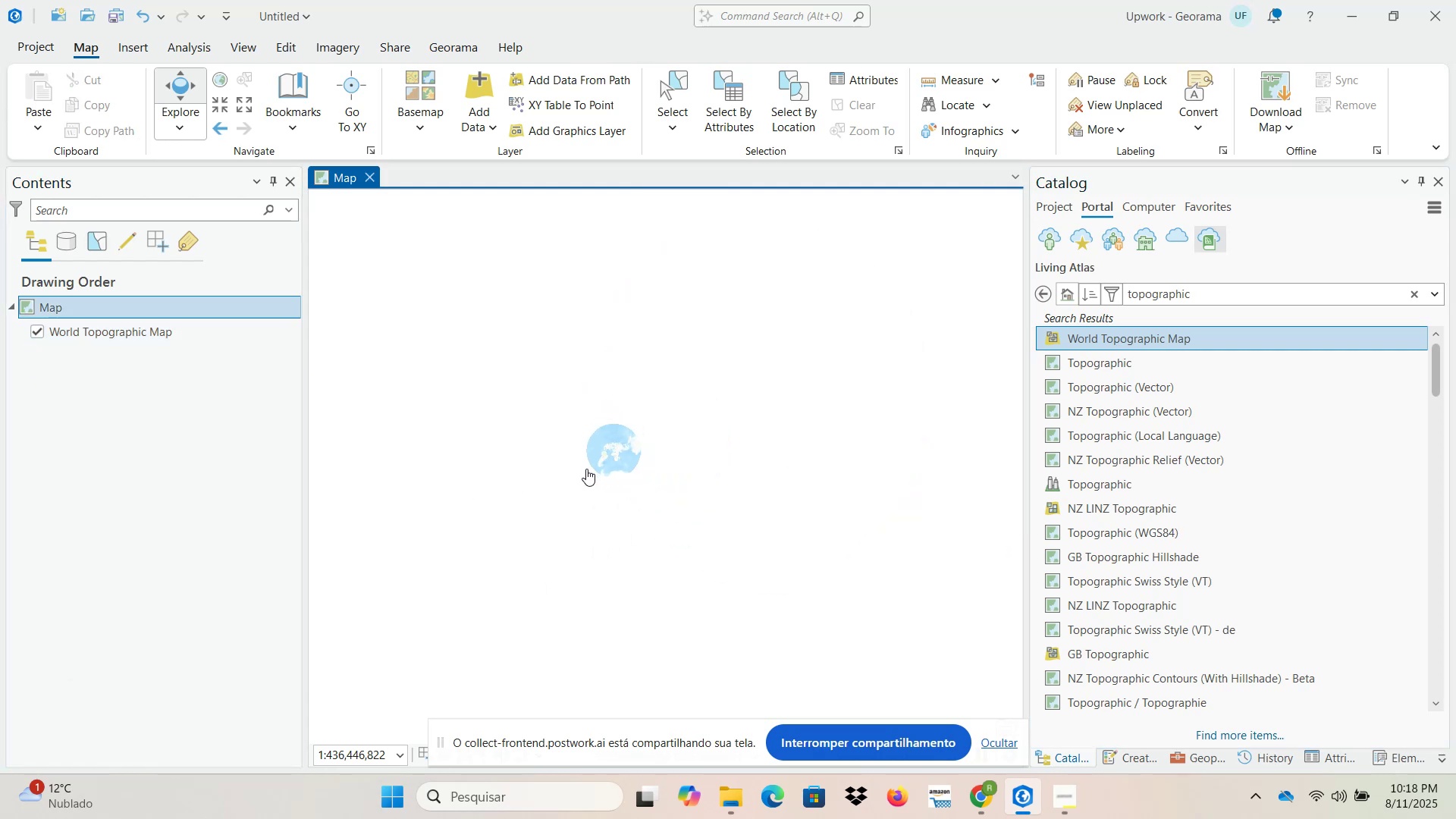 
scroll: coordinate [648, 425], scroll_direction: up, amount: 5.0
 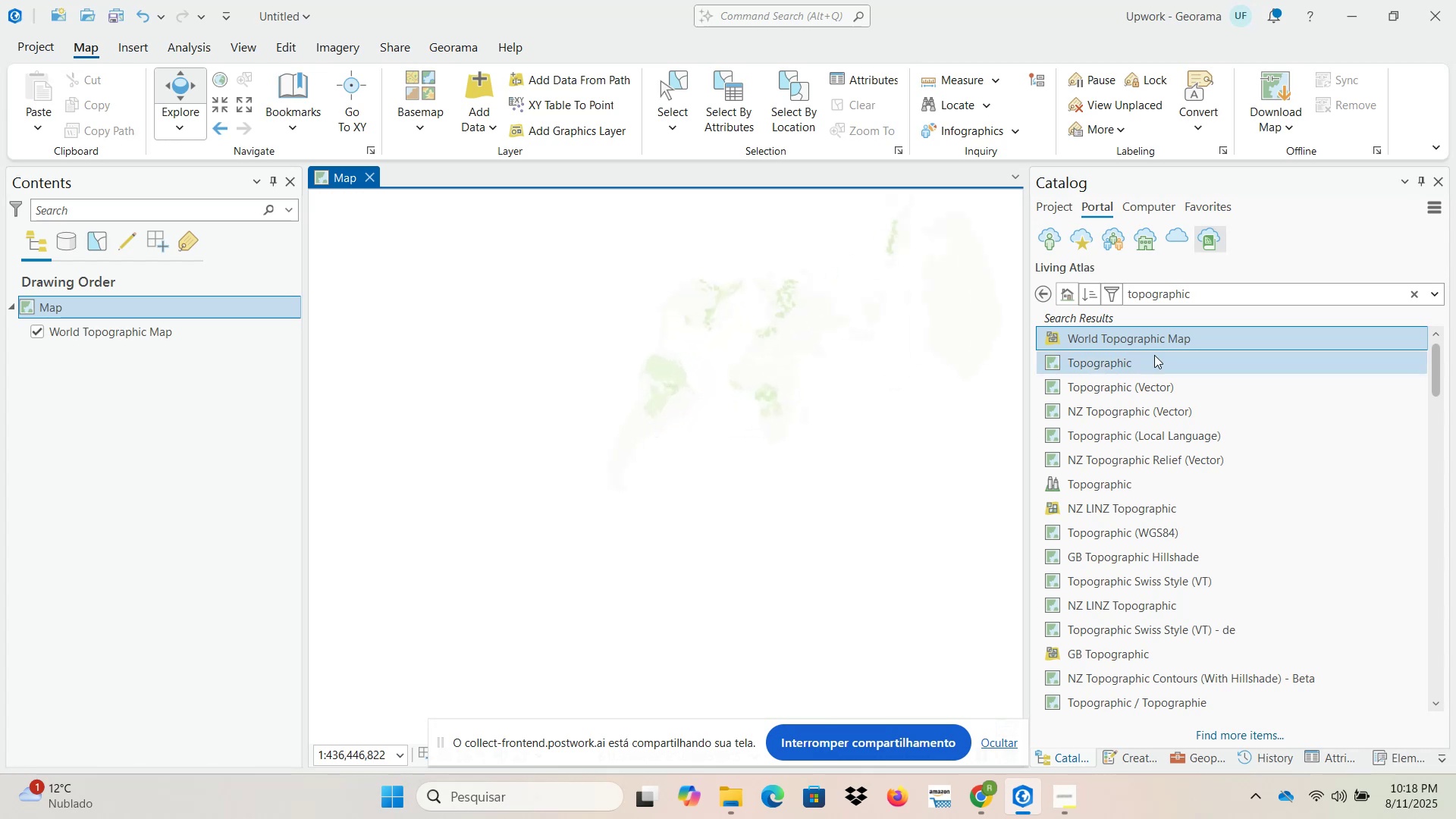 
right_click([1177, 339])
 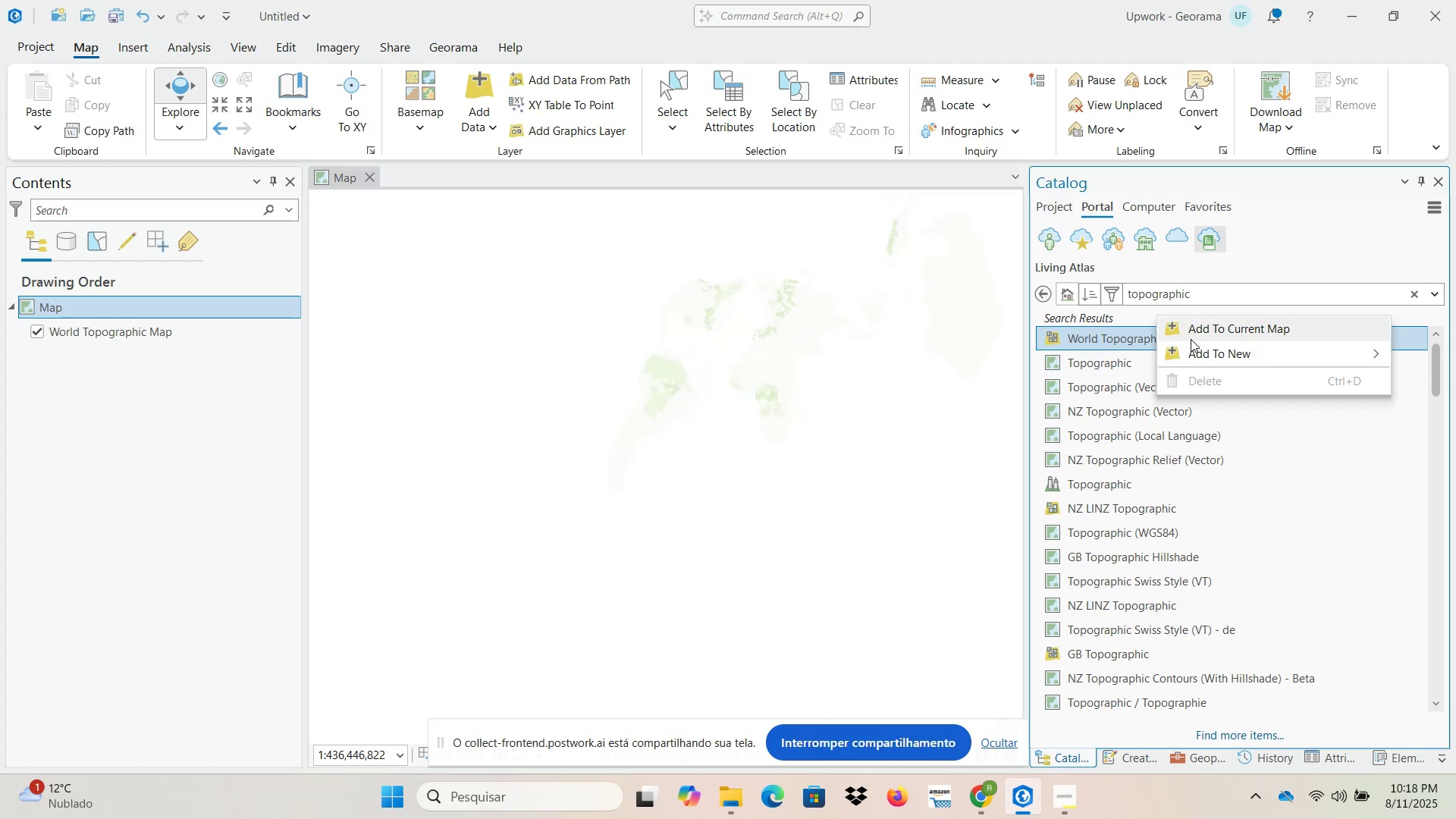 
left_click([1202, 359])
 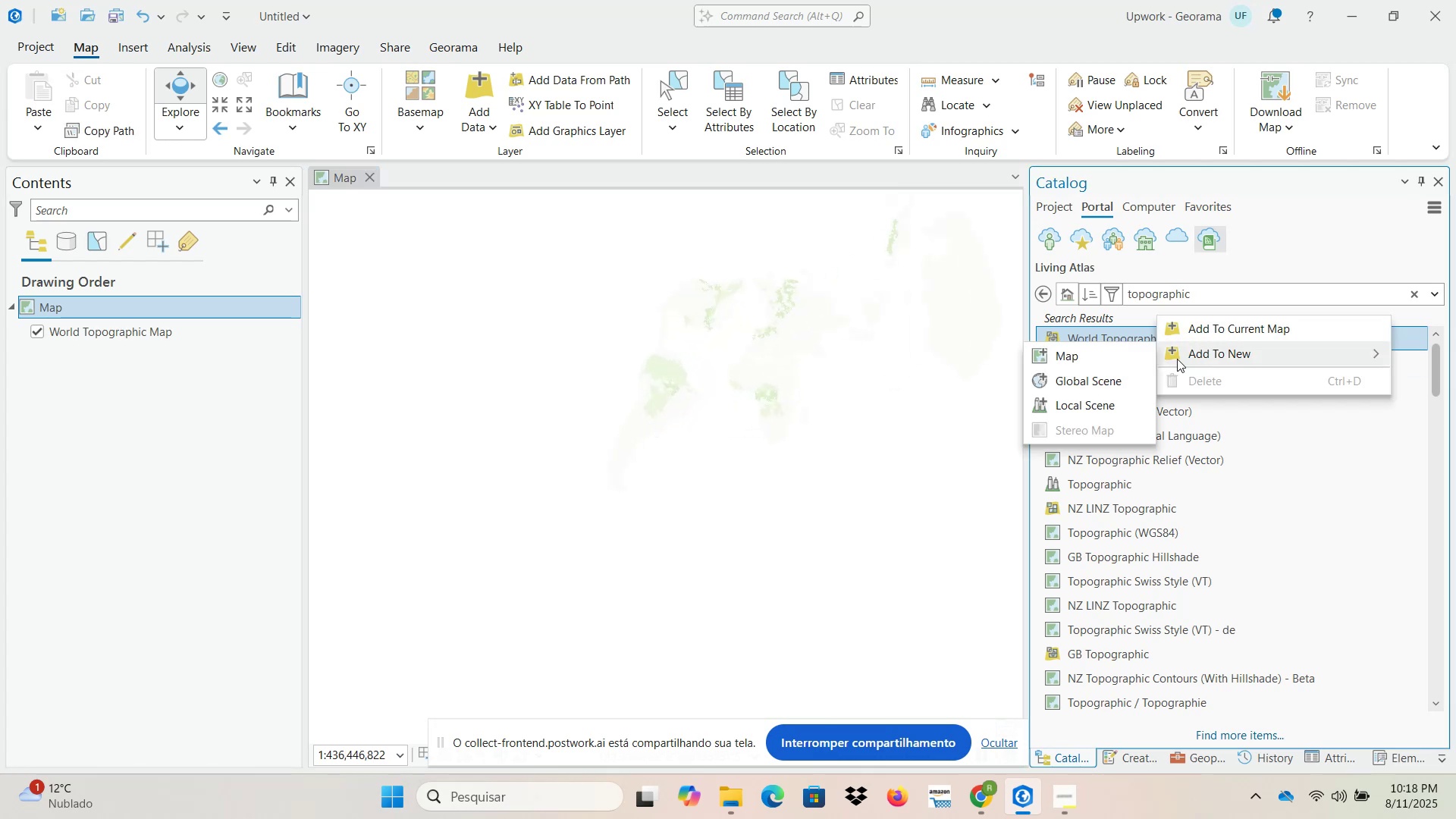 
left_click([1129, 359])
 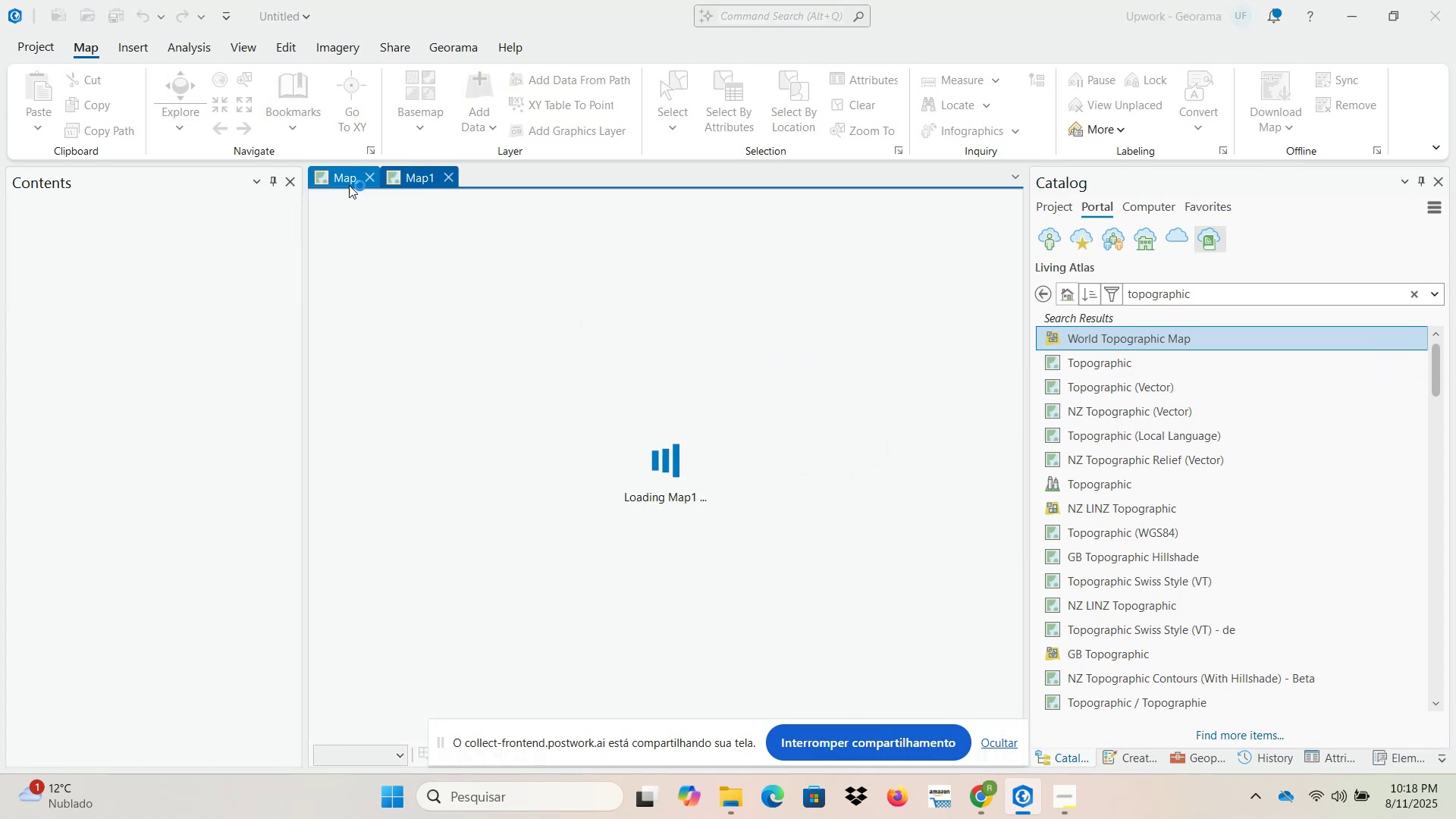 
left_click([369, 181])
 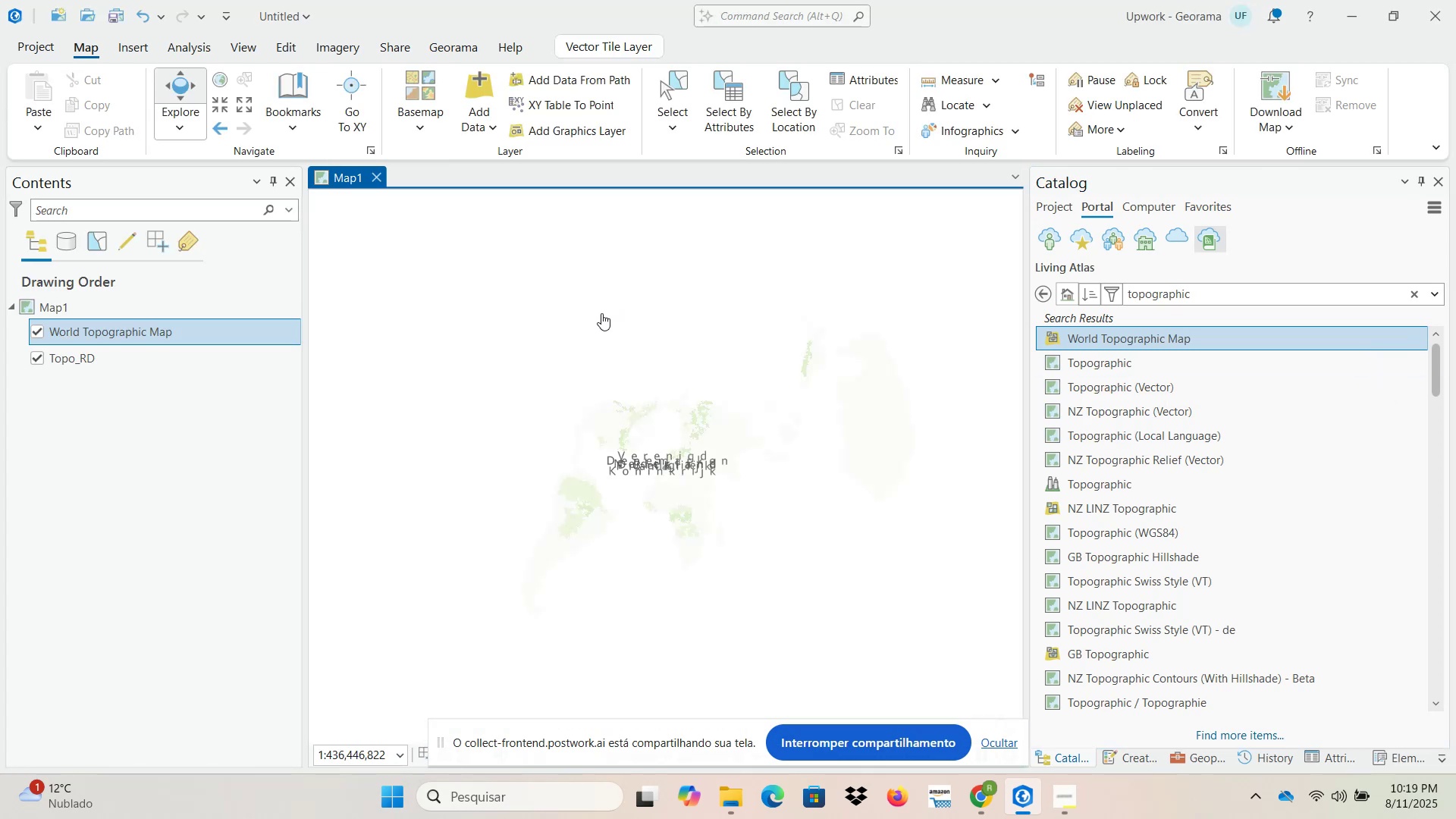 
wait(5.12)
 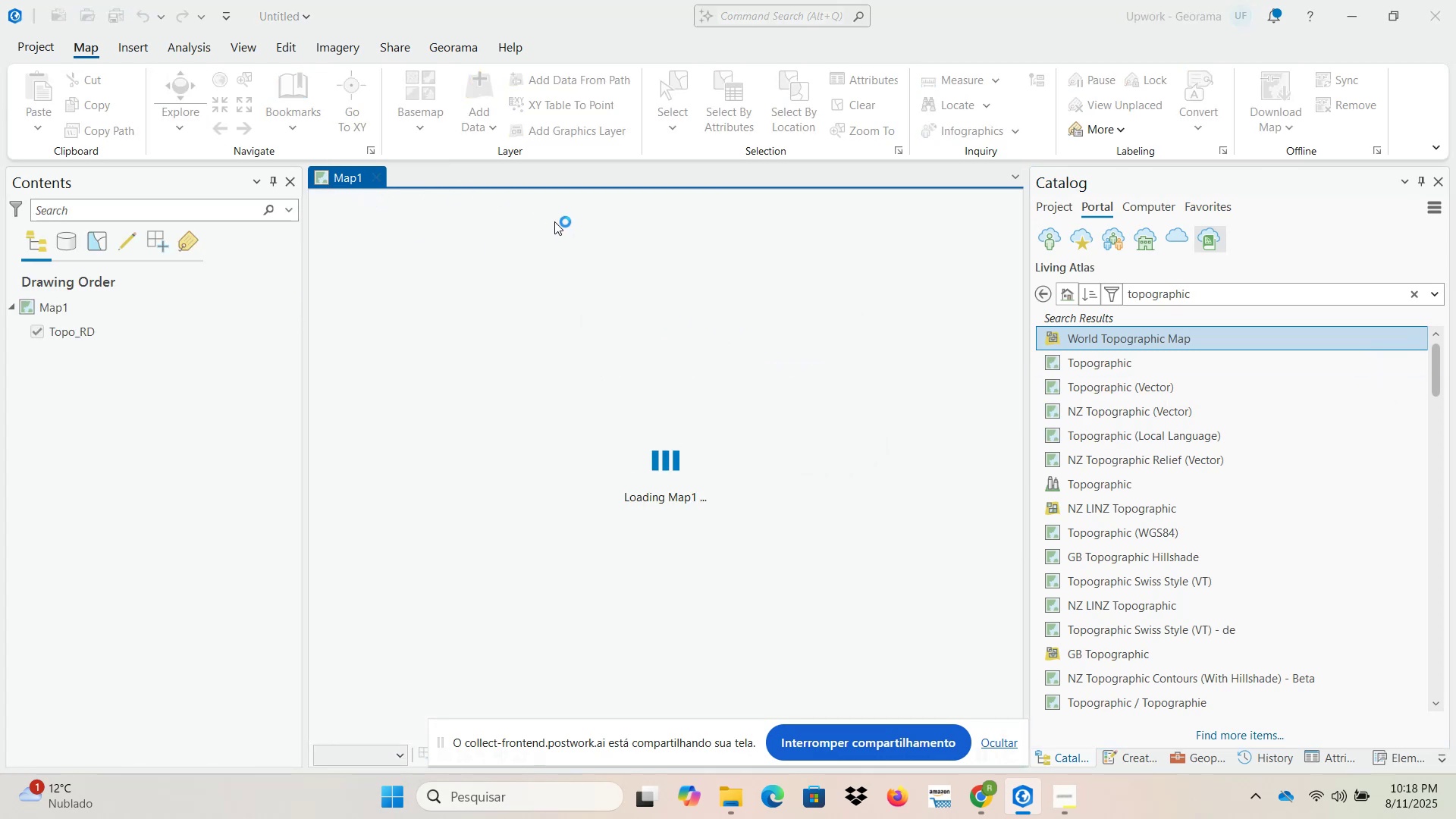 
mouse_move([128, 362])
 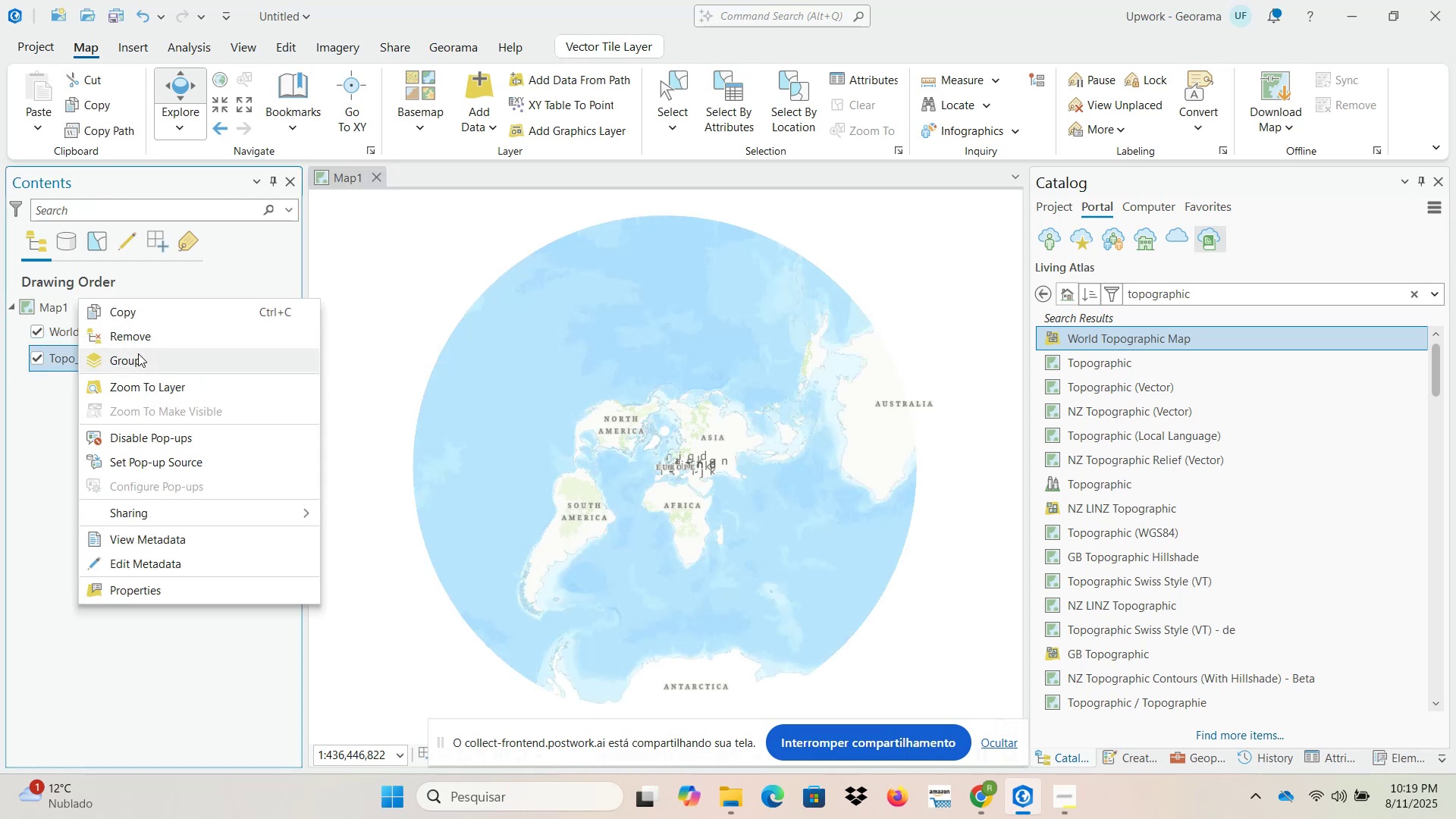 
left_click([138, 340])
 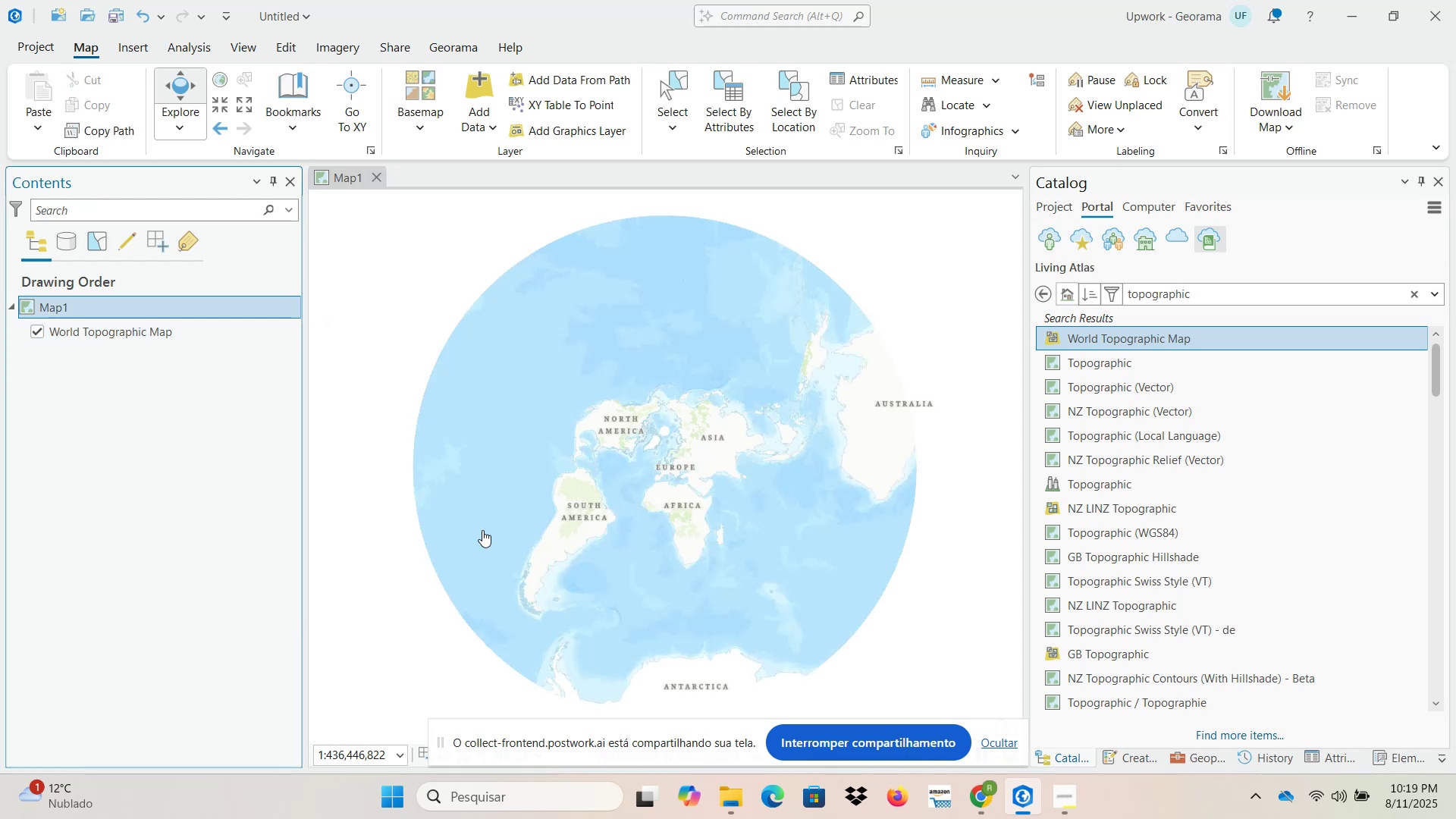 
scroll: coordinate [568, 562], scroll_direction: up, amount: 4.0
 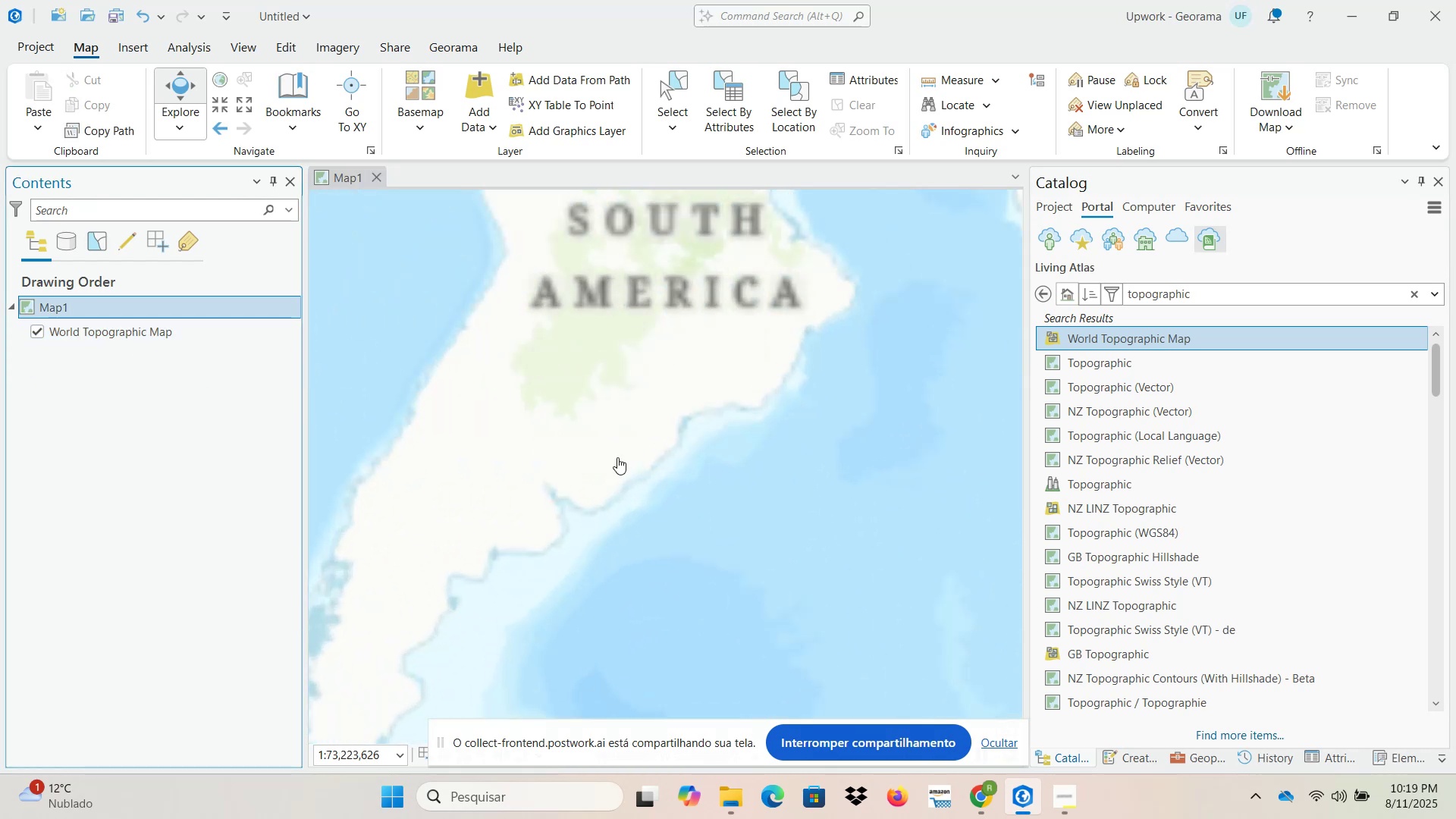 
left_click_drag(start_coordinate=[628, 367], to_coordinate=[676, 644])
 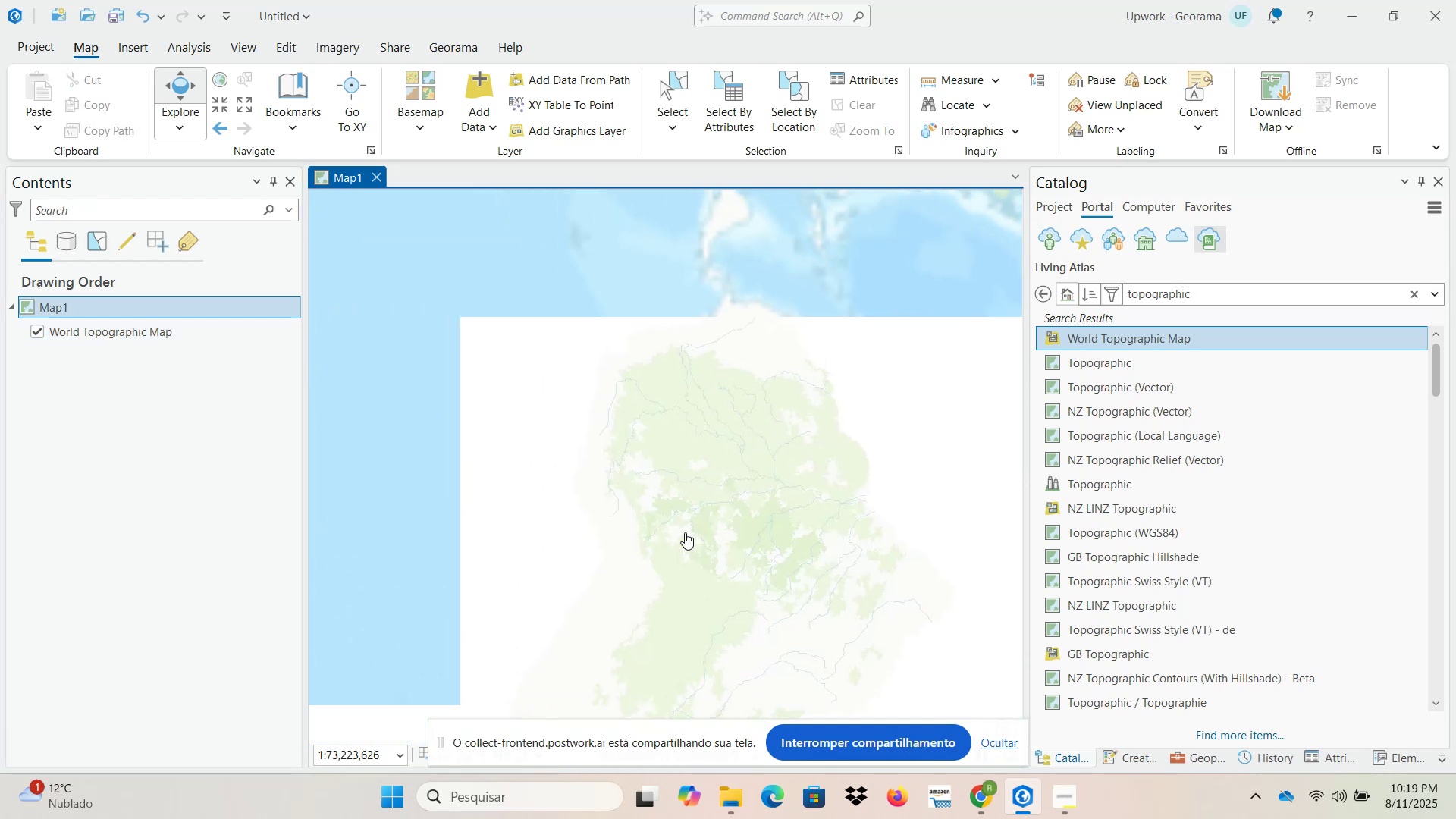 
left_click_drag(start_coordinate=[667, 459], to_coordinate=[588, 587])
 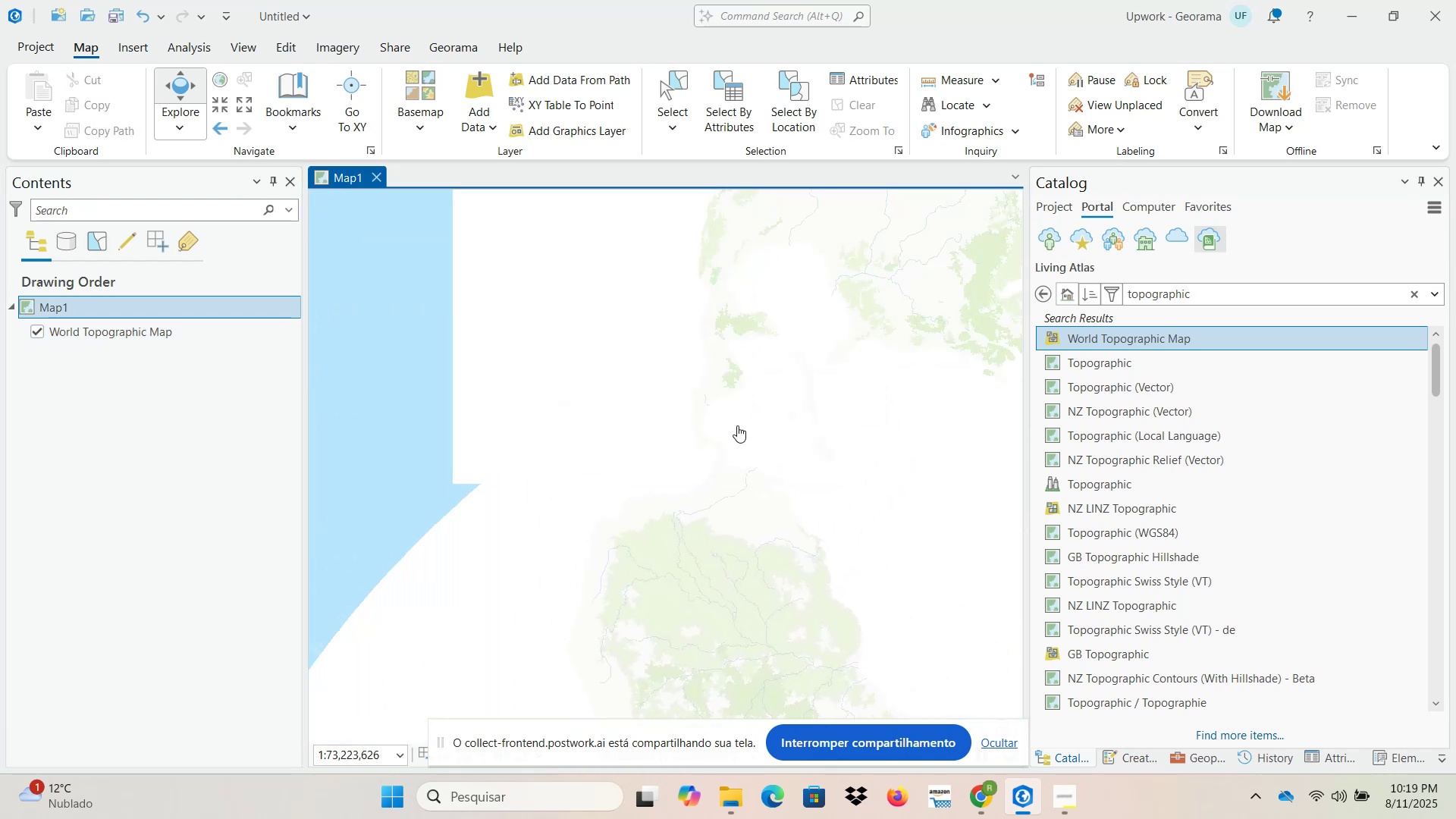 
left_click_drag(start_coordinate=[686, 419], to_coordinate=[520, 544])
 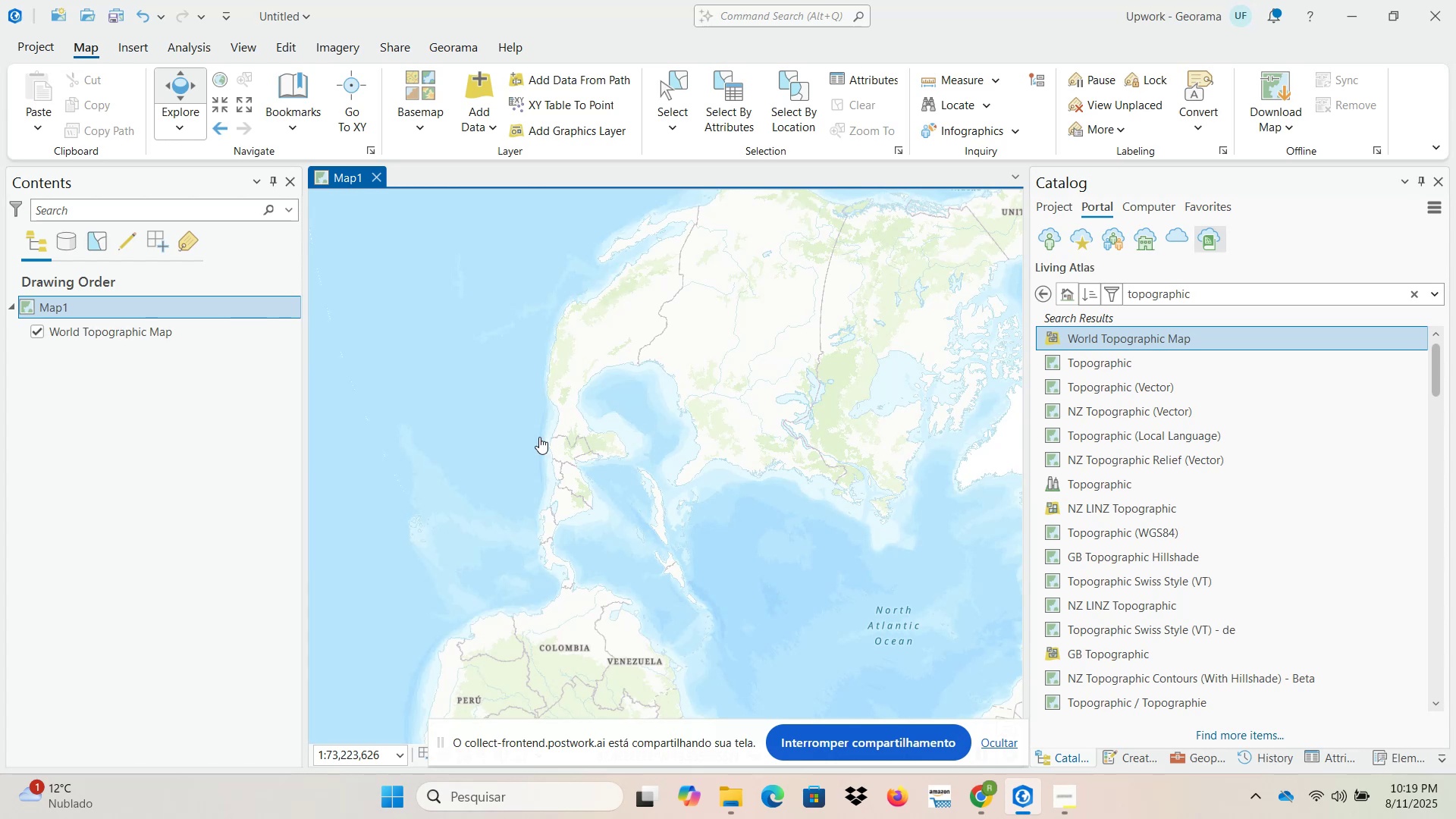 
scroll: coordinate [589, 477], scroll_direction: up, amount: 2.0
 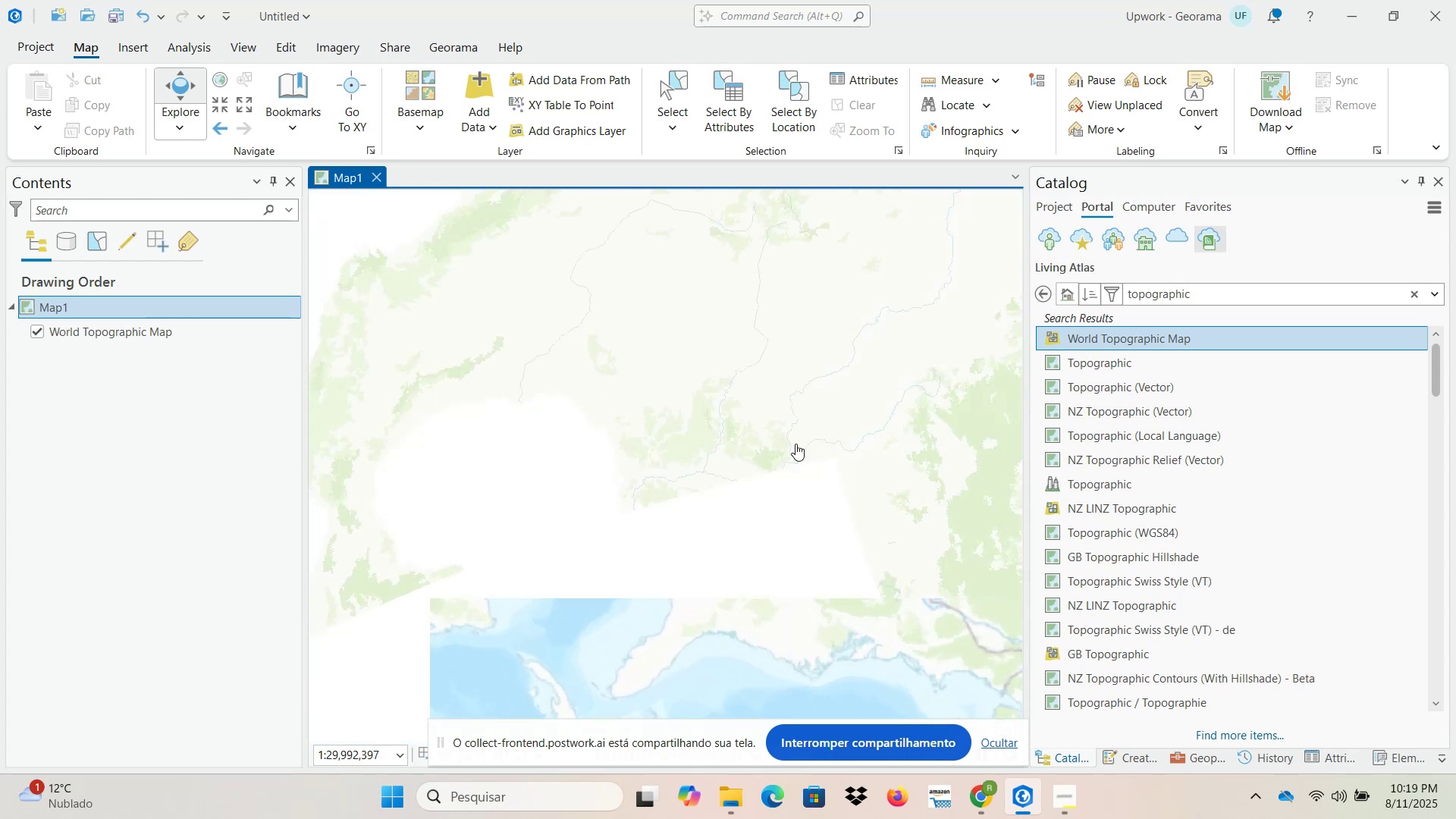 
scroll: coordinate [841, 530], scroll_direction: down, amount: 1.0
 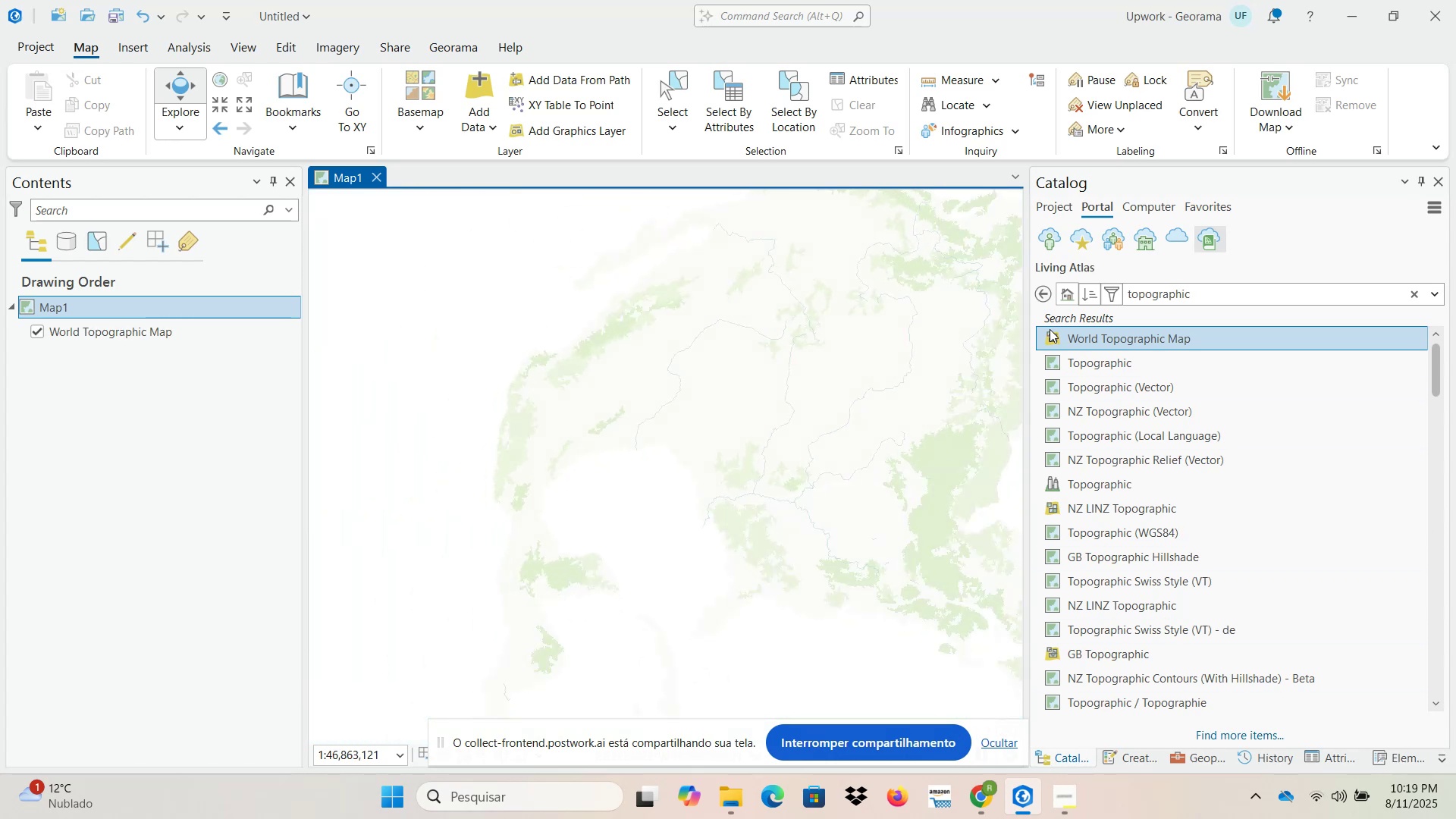 
left_click([1045, 209])
 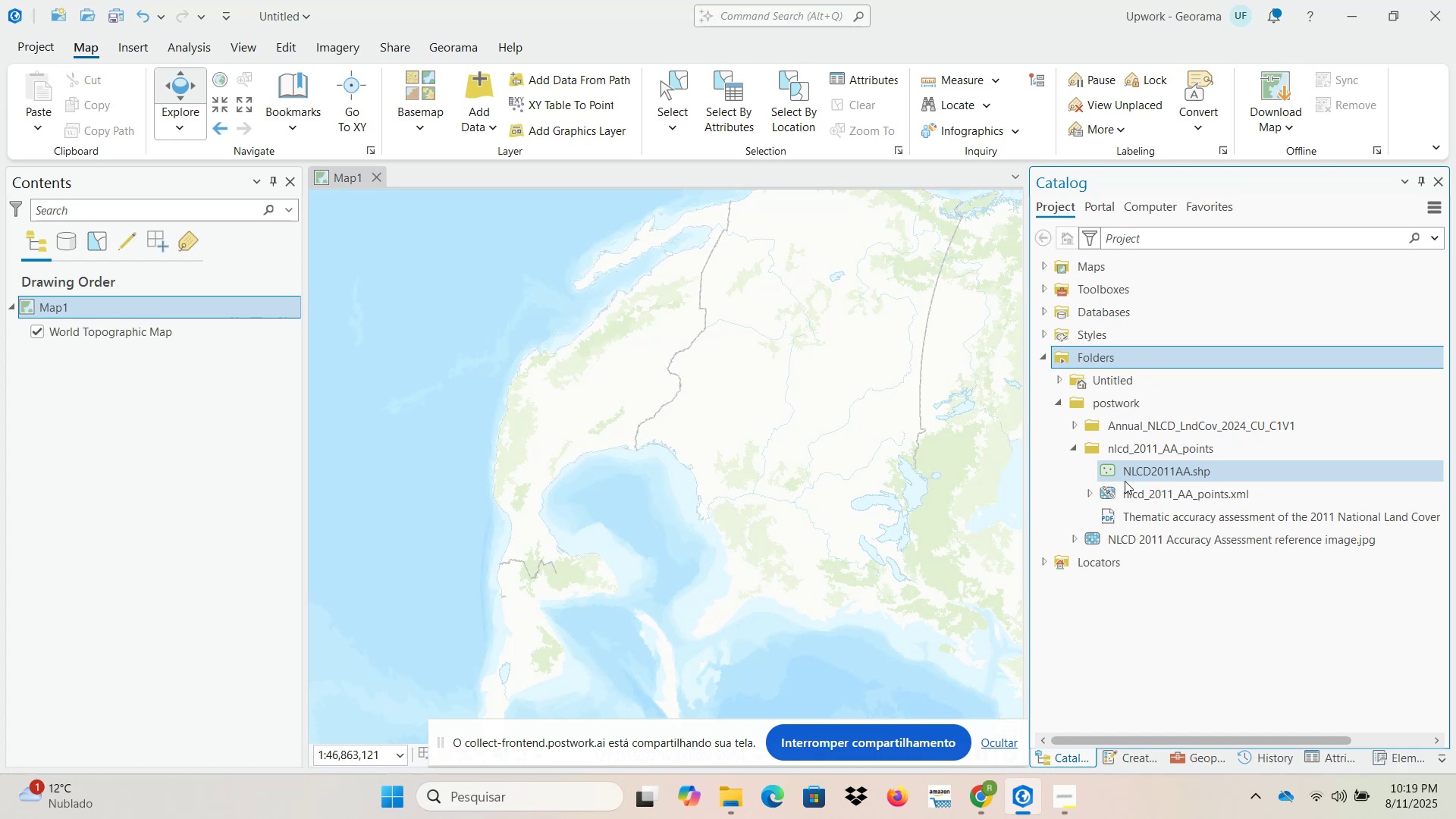 
left_click_drag(start_coordinate=[1122, 475], to_coordinate=[799, 477])
 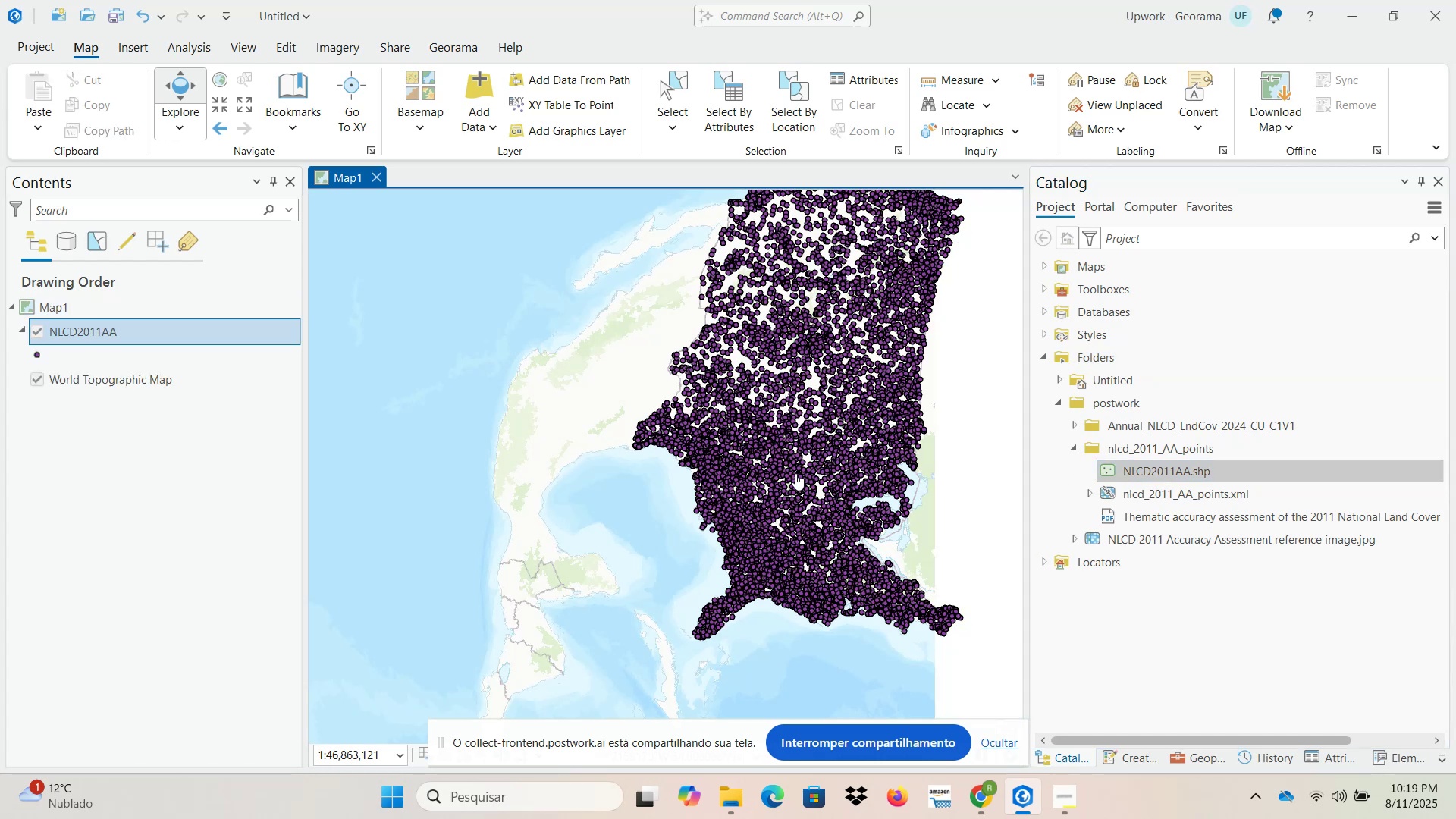 
left_click_drag(start_coordinate=[630, 421], to_coordinate=[580, 497])
 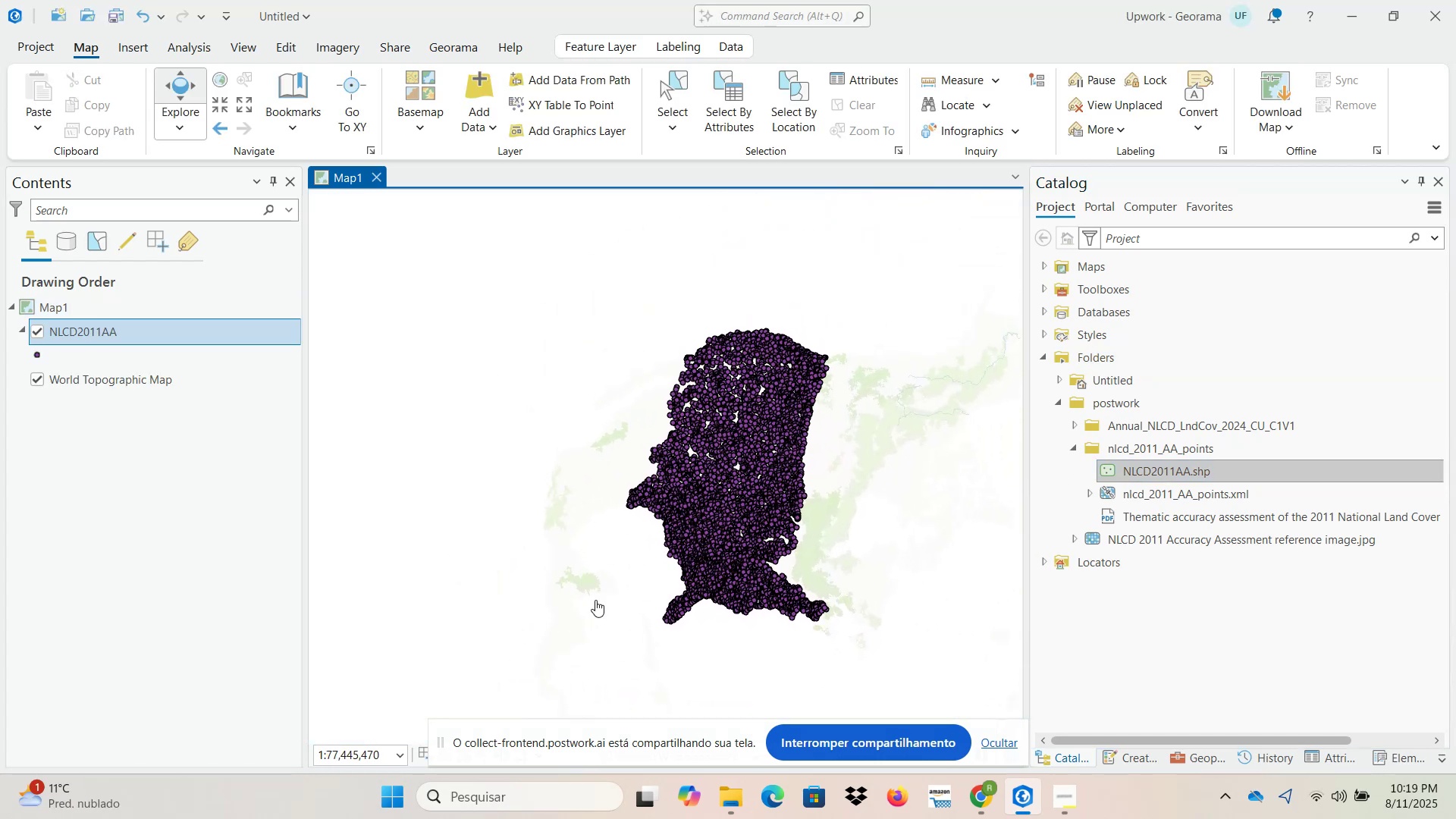 
wait(5.43)
 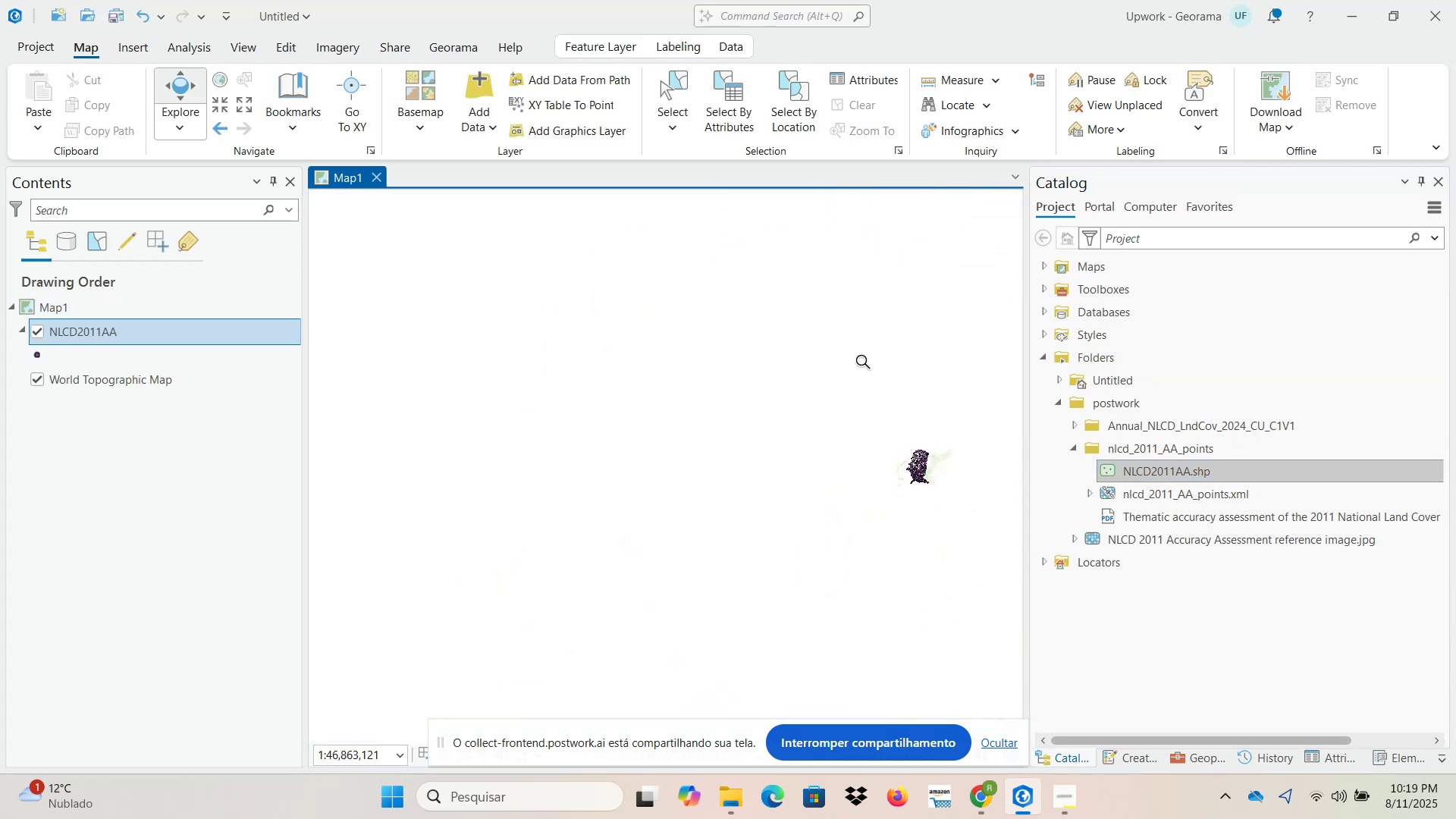 
left_click([184, 96])
 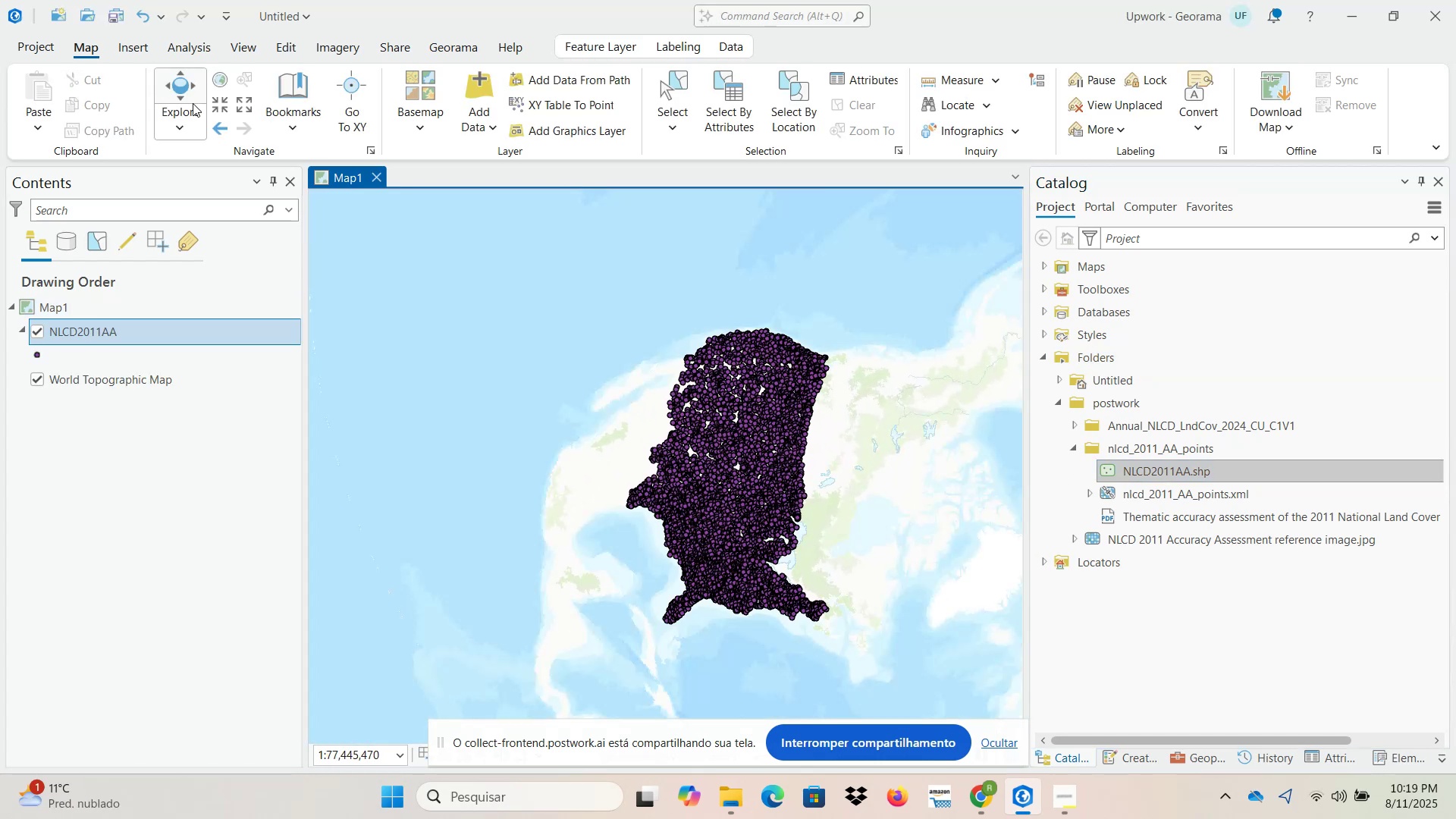 
left_click([181, 89])
 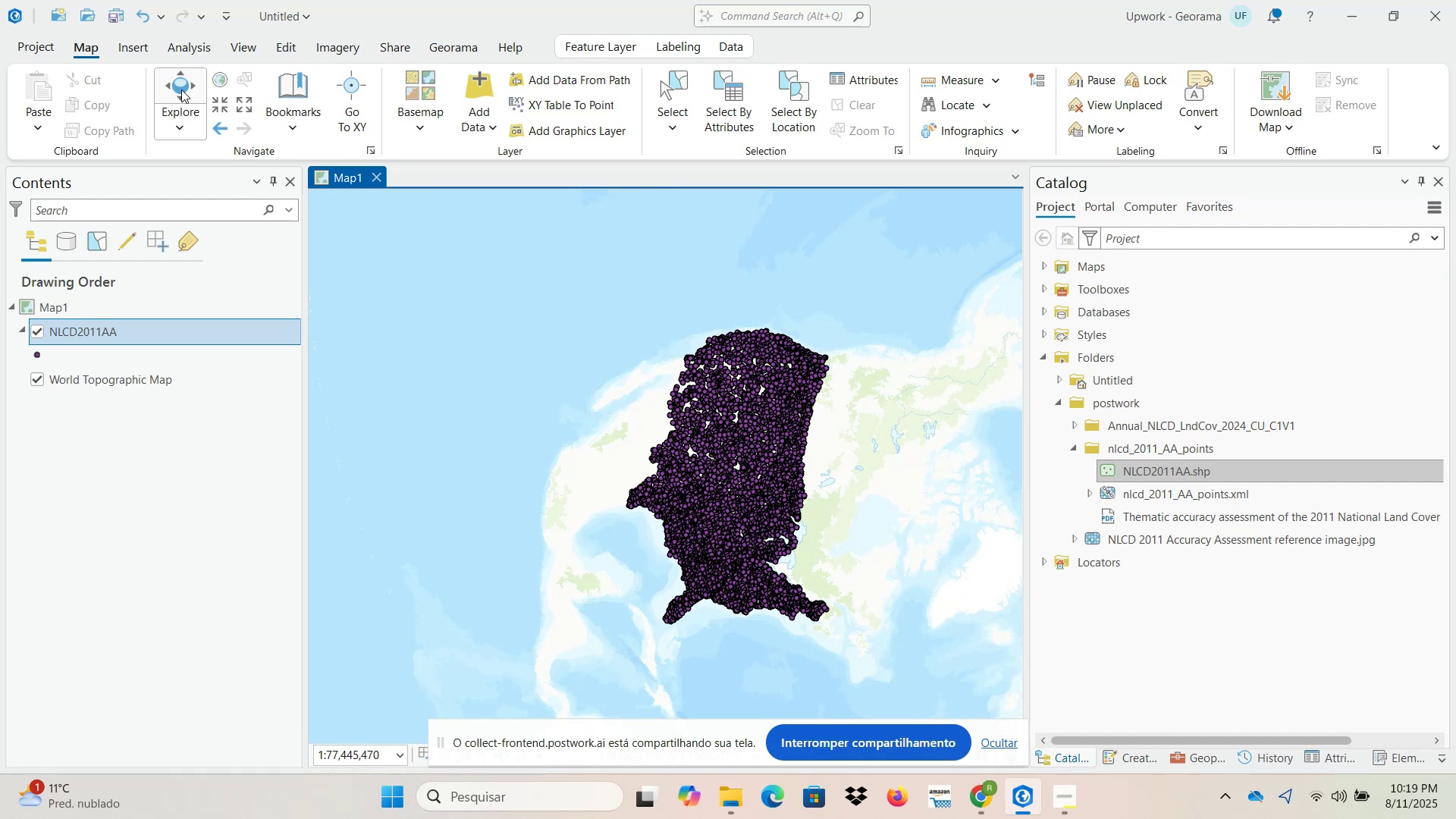 
left_click_drag(start_coordinate=[405, 388], to_coordinate=[548, 504])
 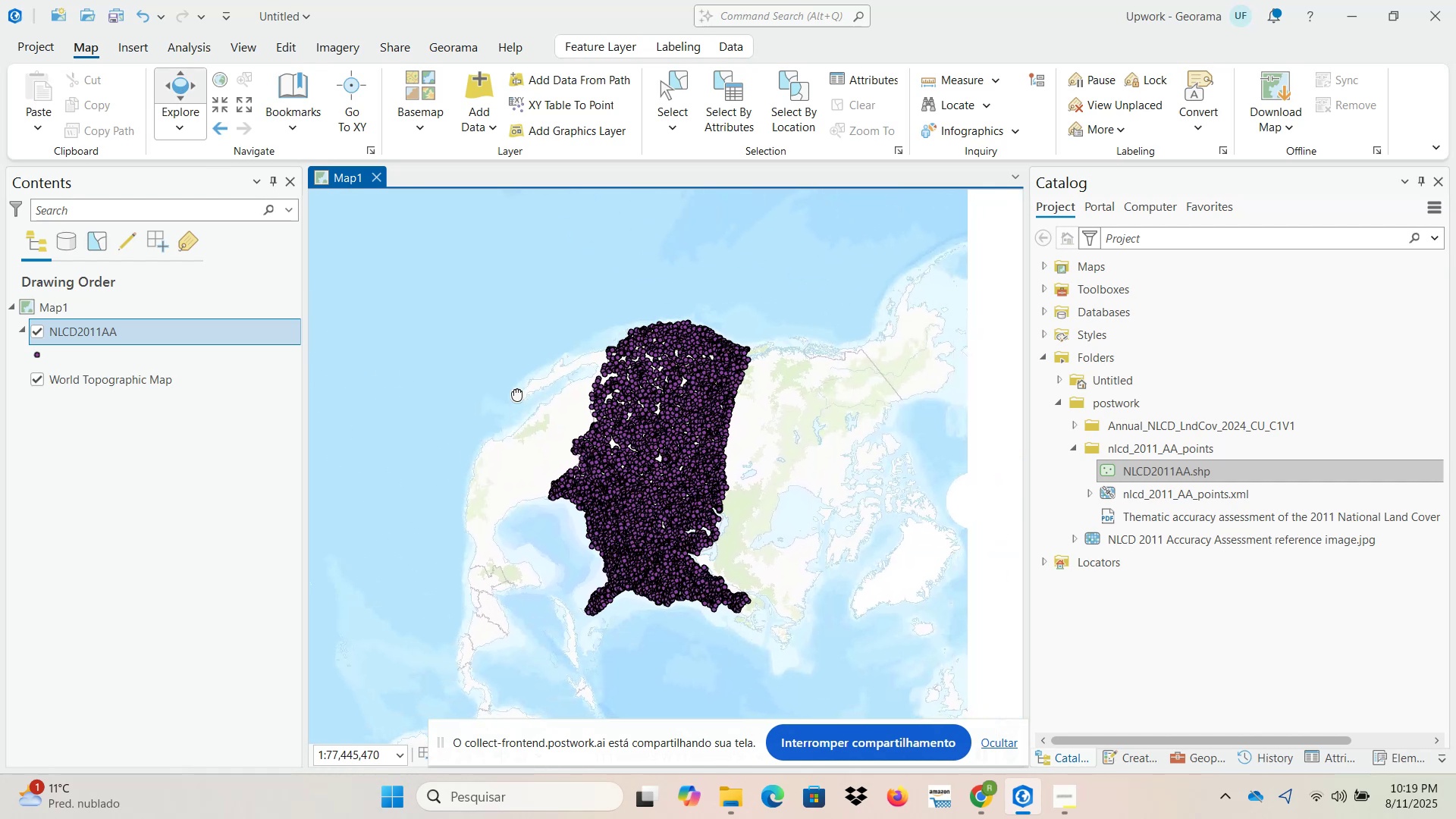 
scroll: coordinate [620, 431], scroll_direction: up, amount: 1.0
 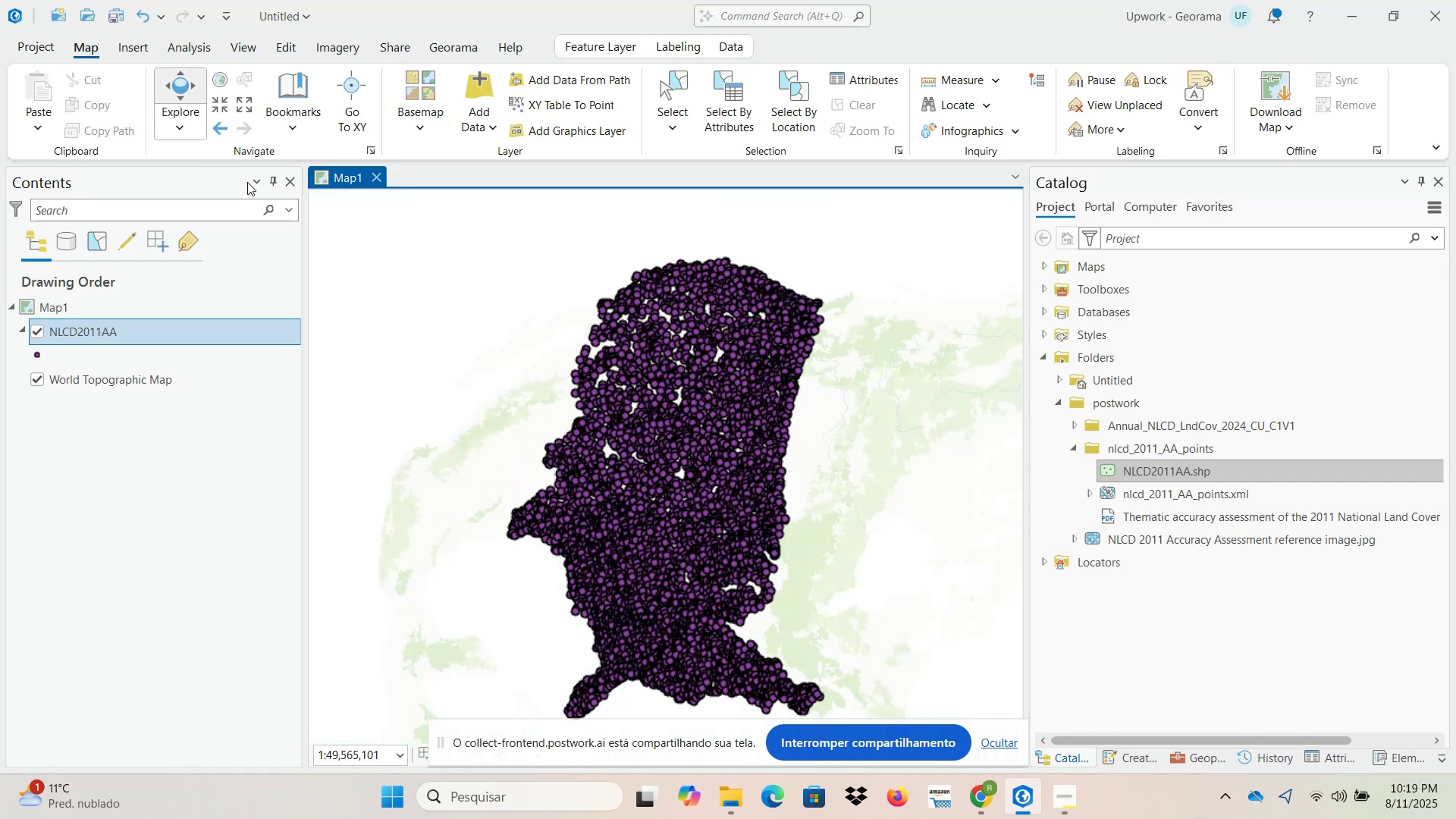 
left_click([181, 130])
 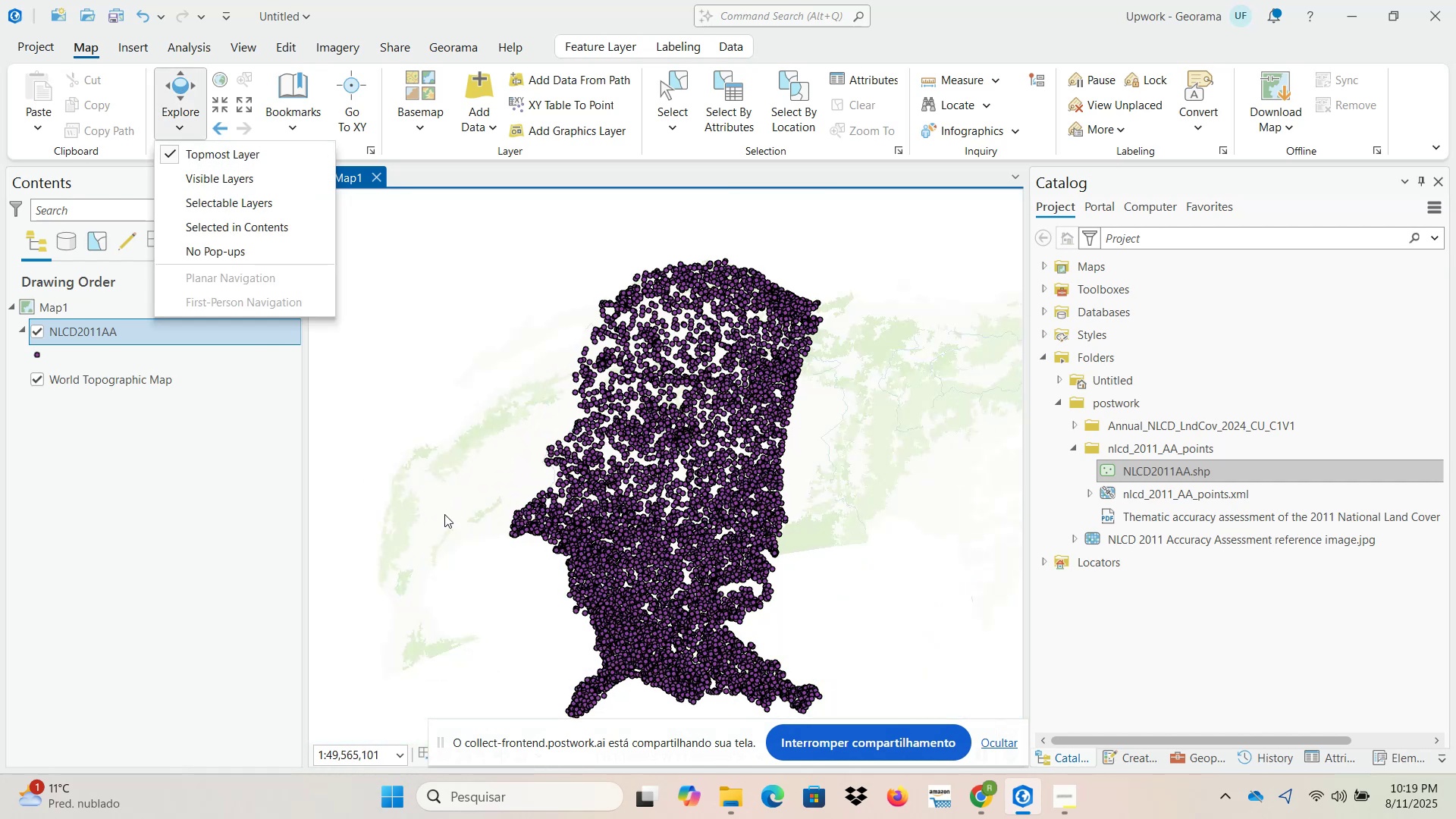 
left_click([458, 526])
 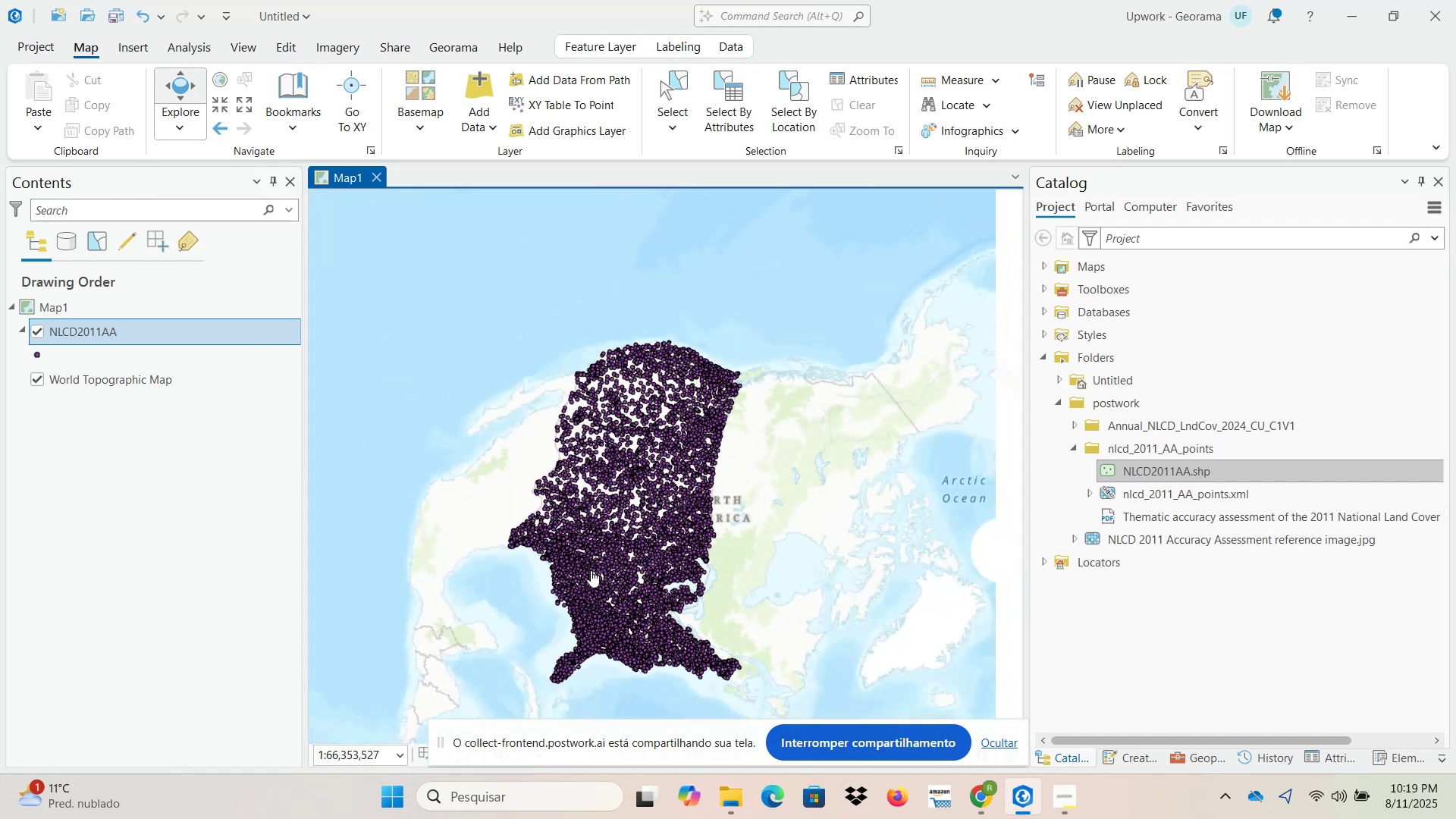 
right_click([181, 331])
 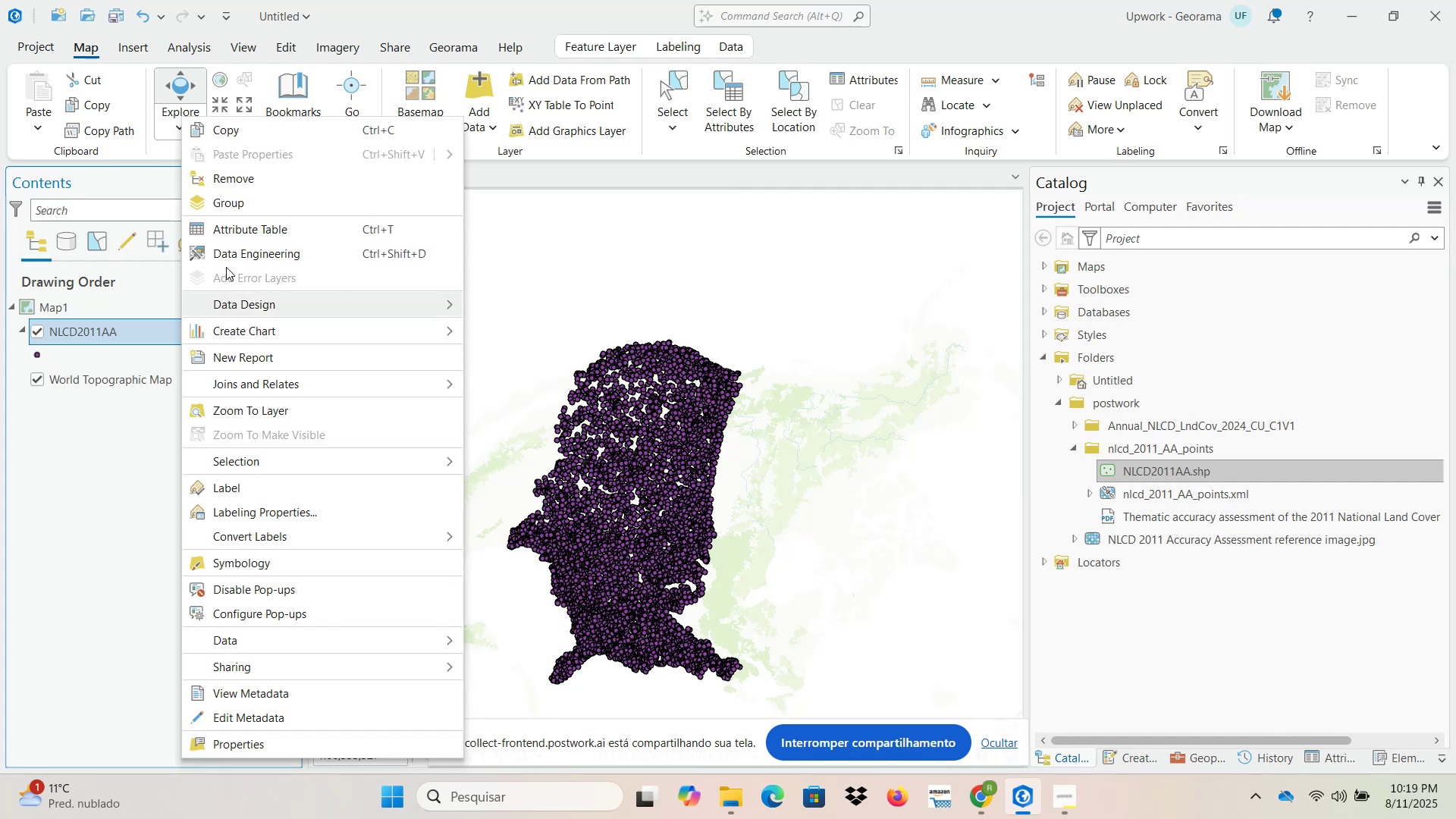 
left_click([238, 183])
 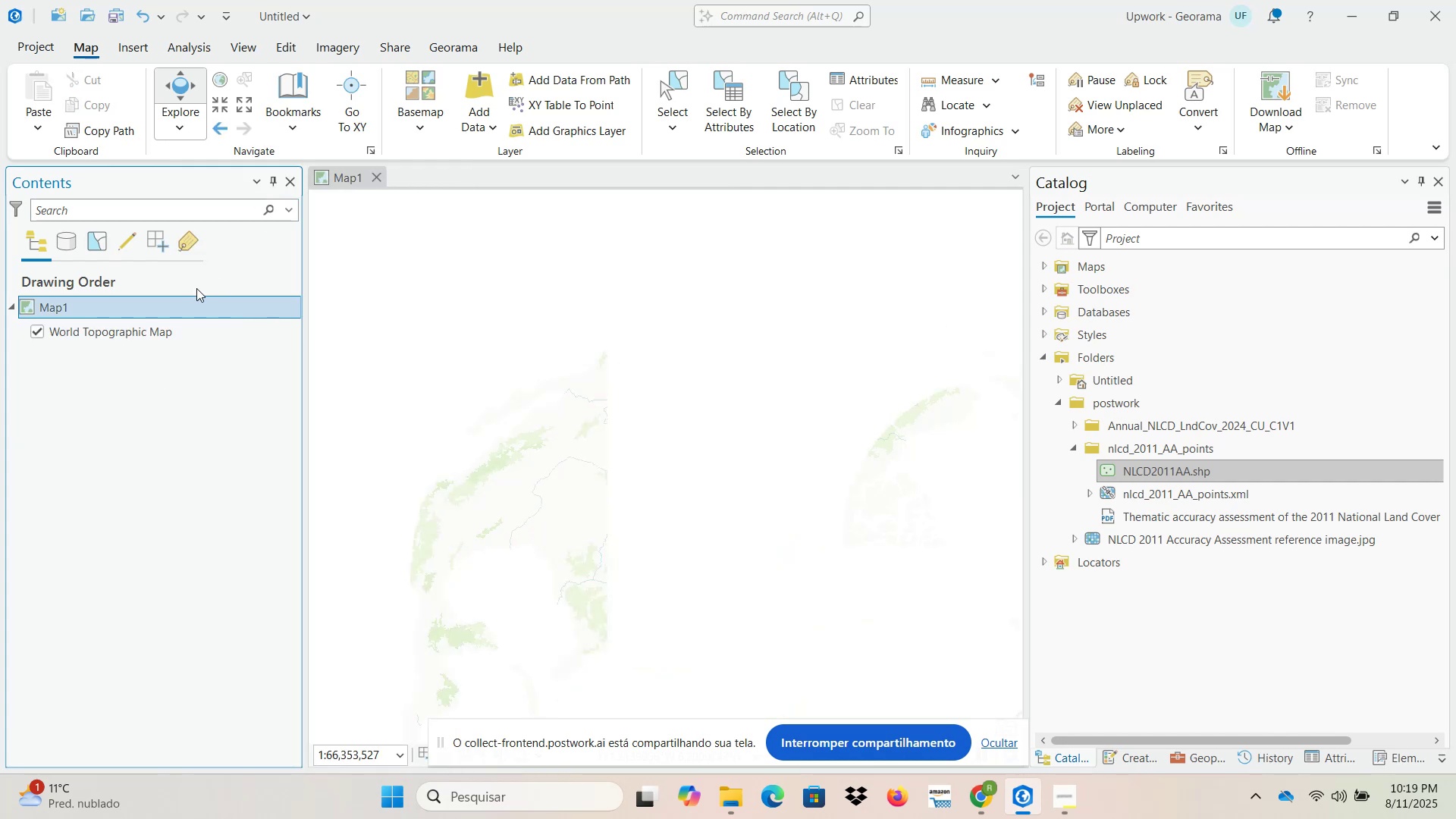 
right_click([155, 331])
 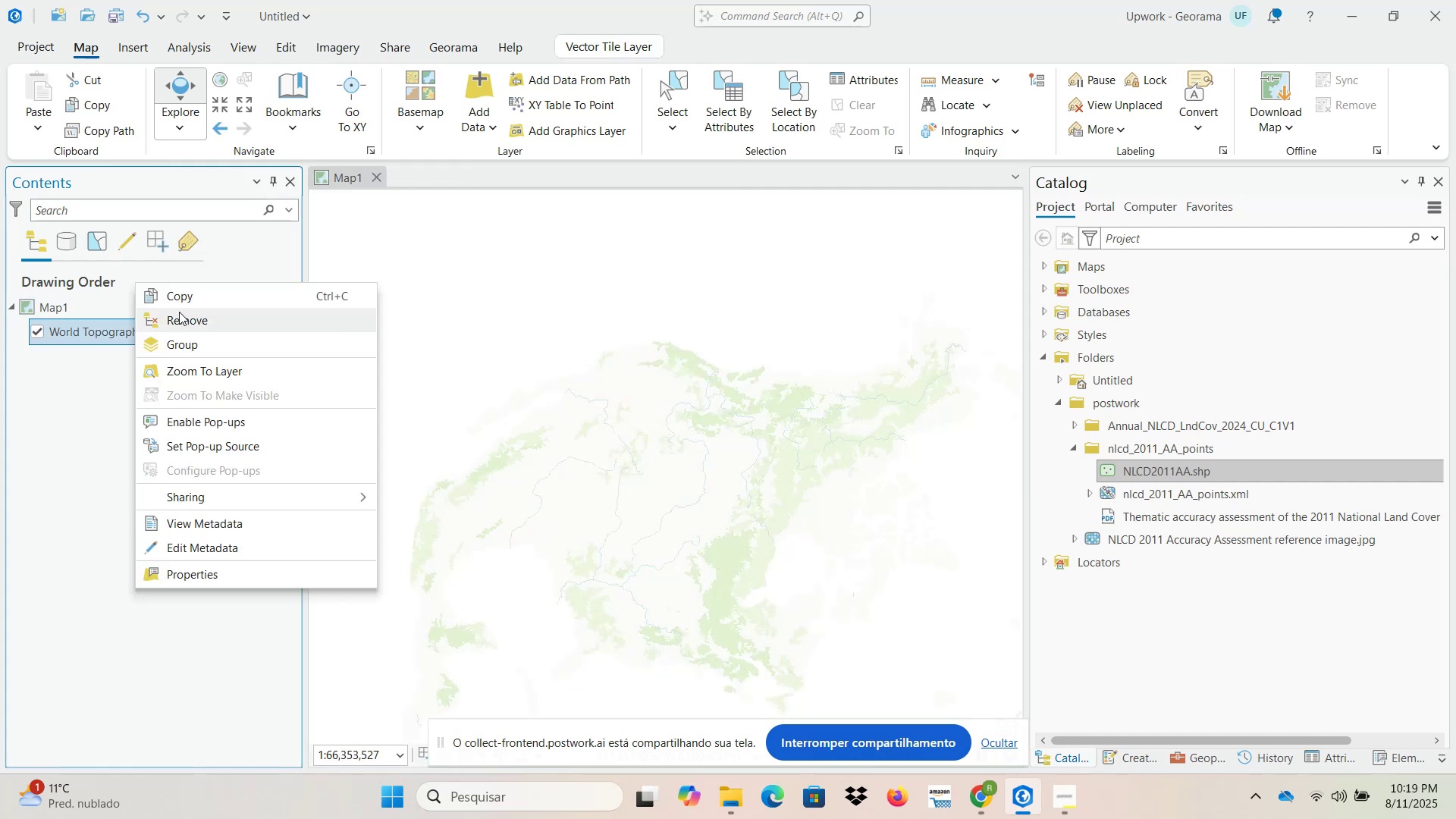 
left_click([189, 315])
 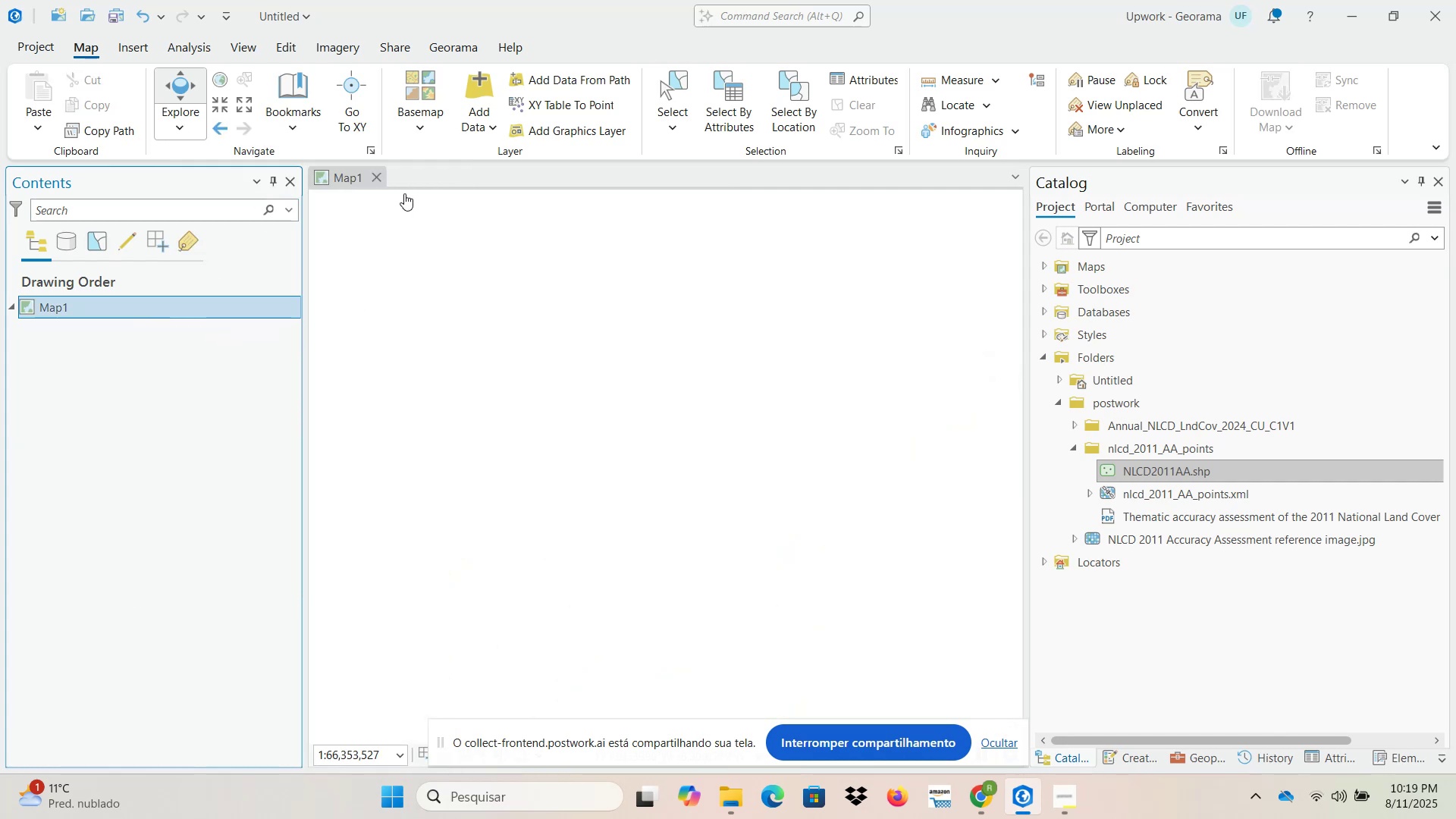 
left_click([423, 115])
 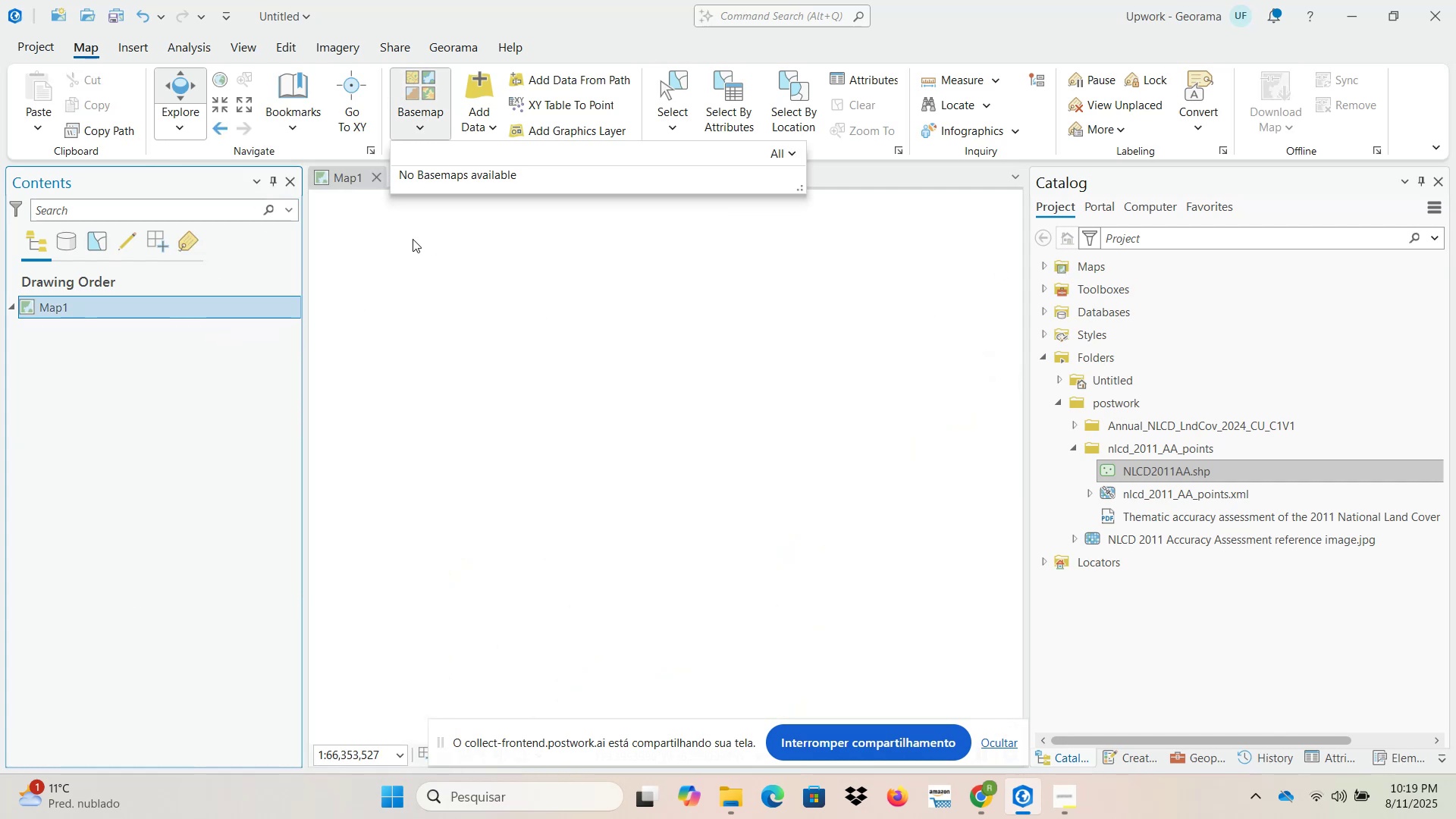 
double_click([372, 178])
 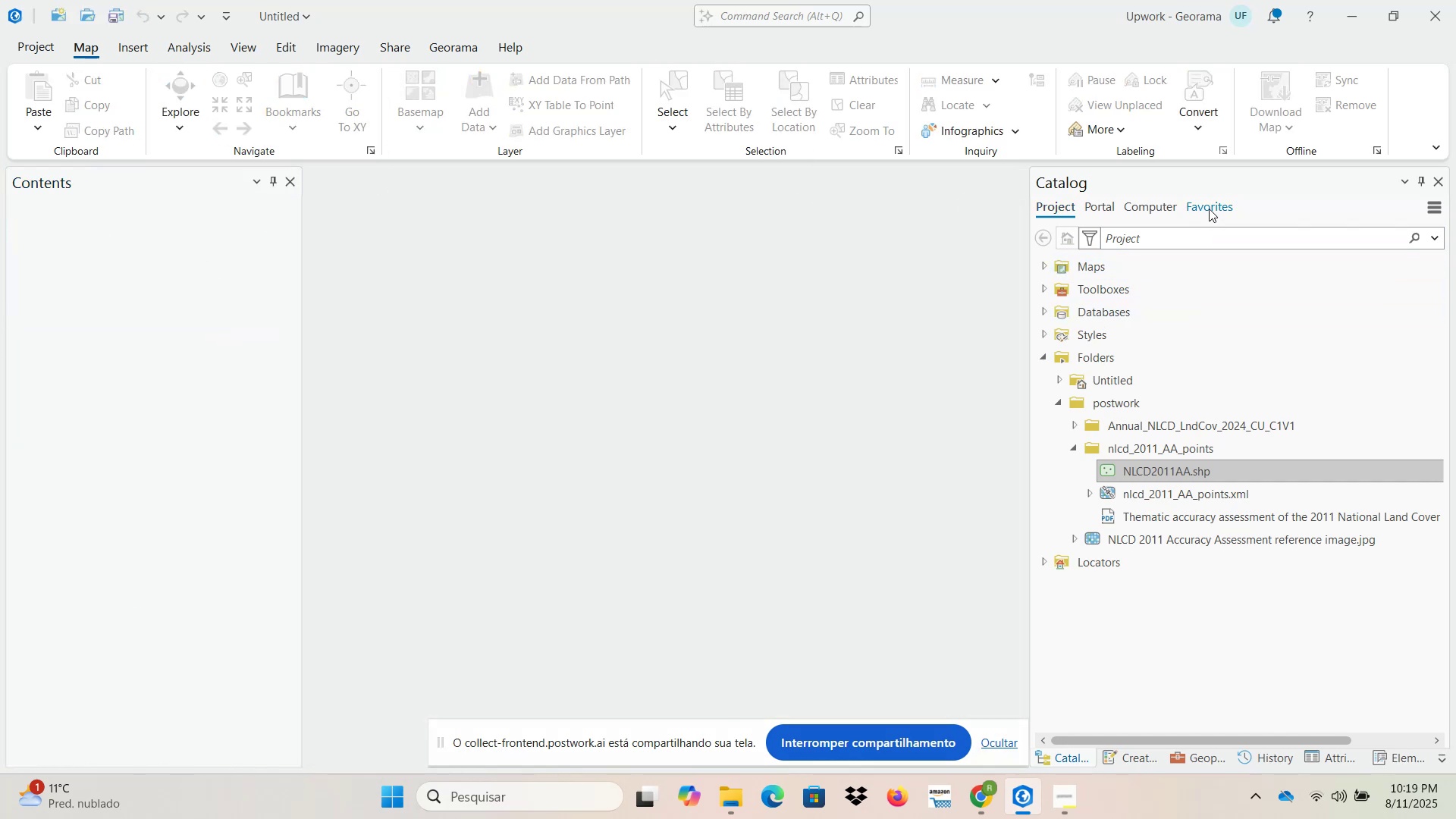 
left_click([1094, 206])
 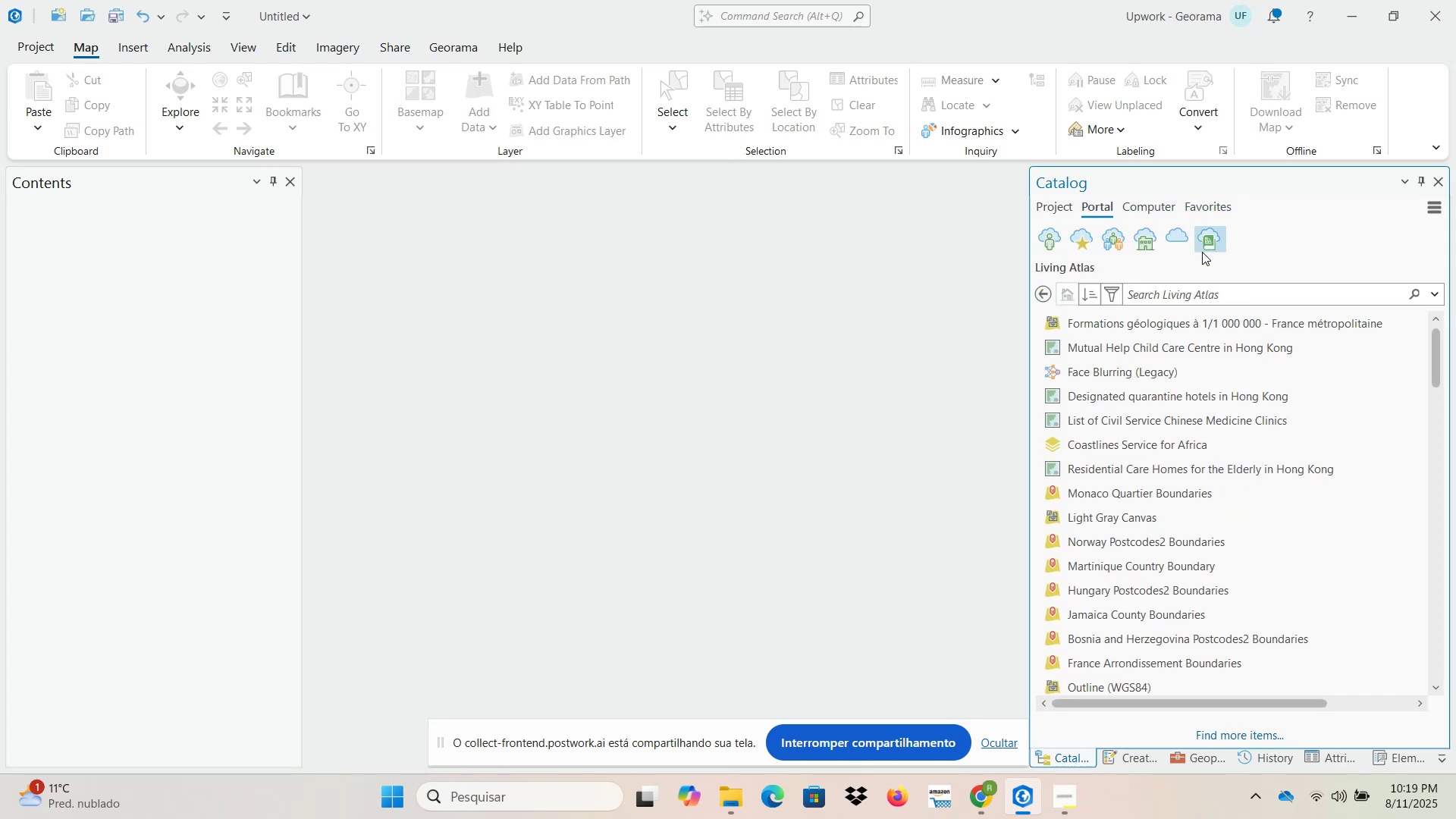 
left_click([1162, 290])
 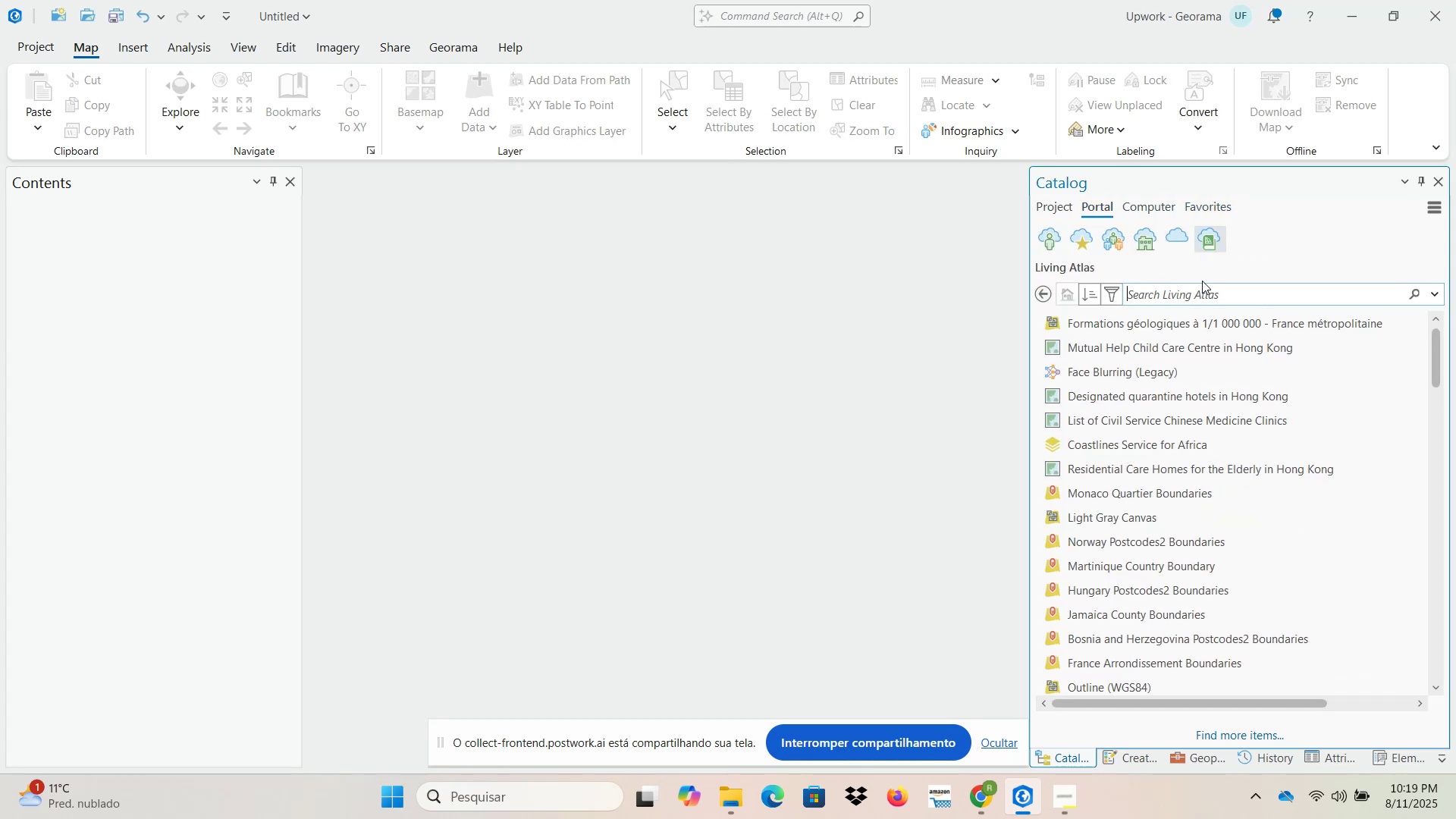 
type(topographic)
 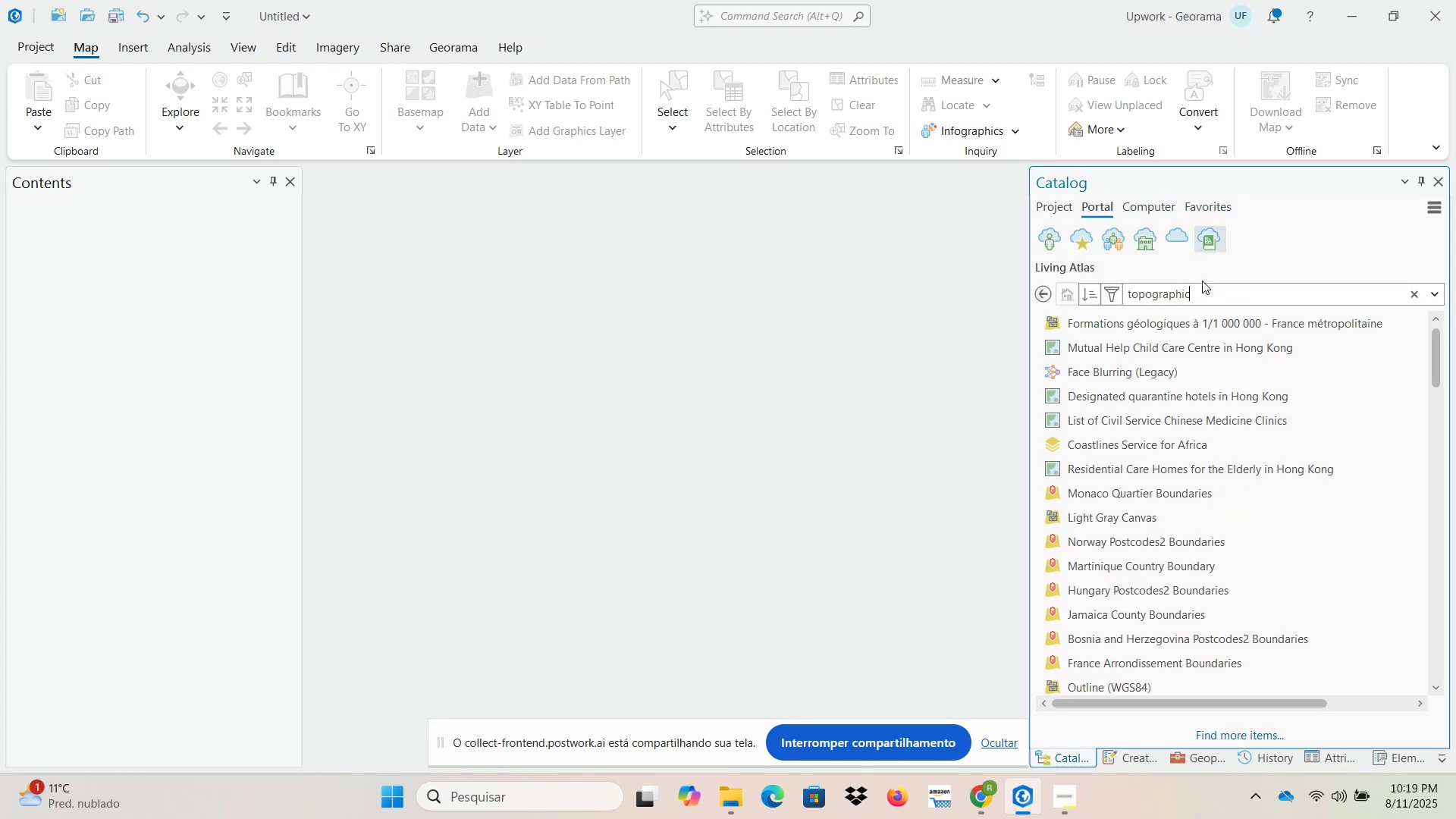 
key(Enter)
 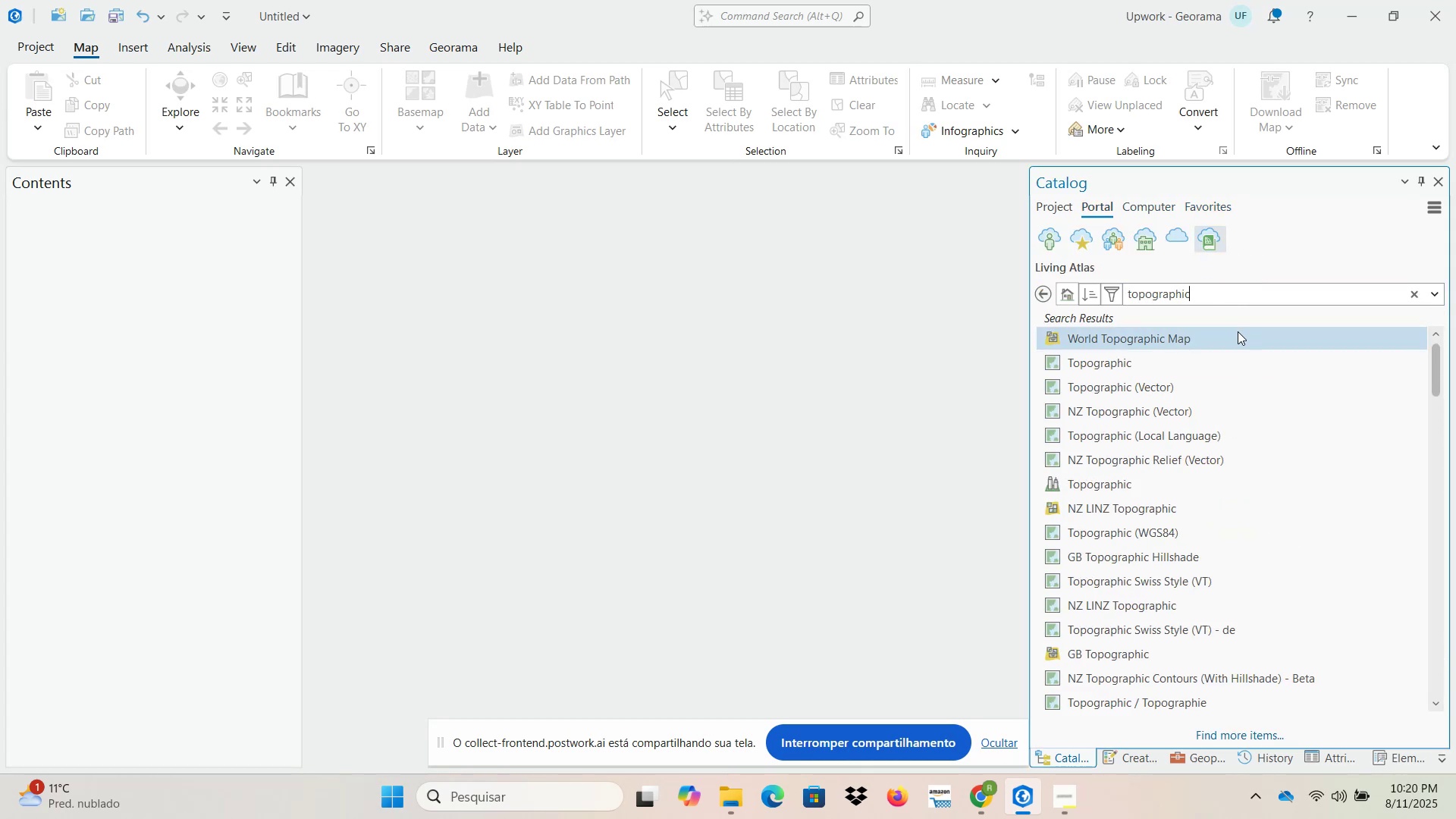 
right_click([1179, 359])
 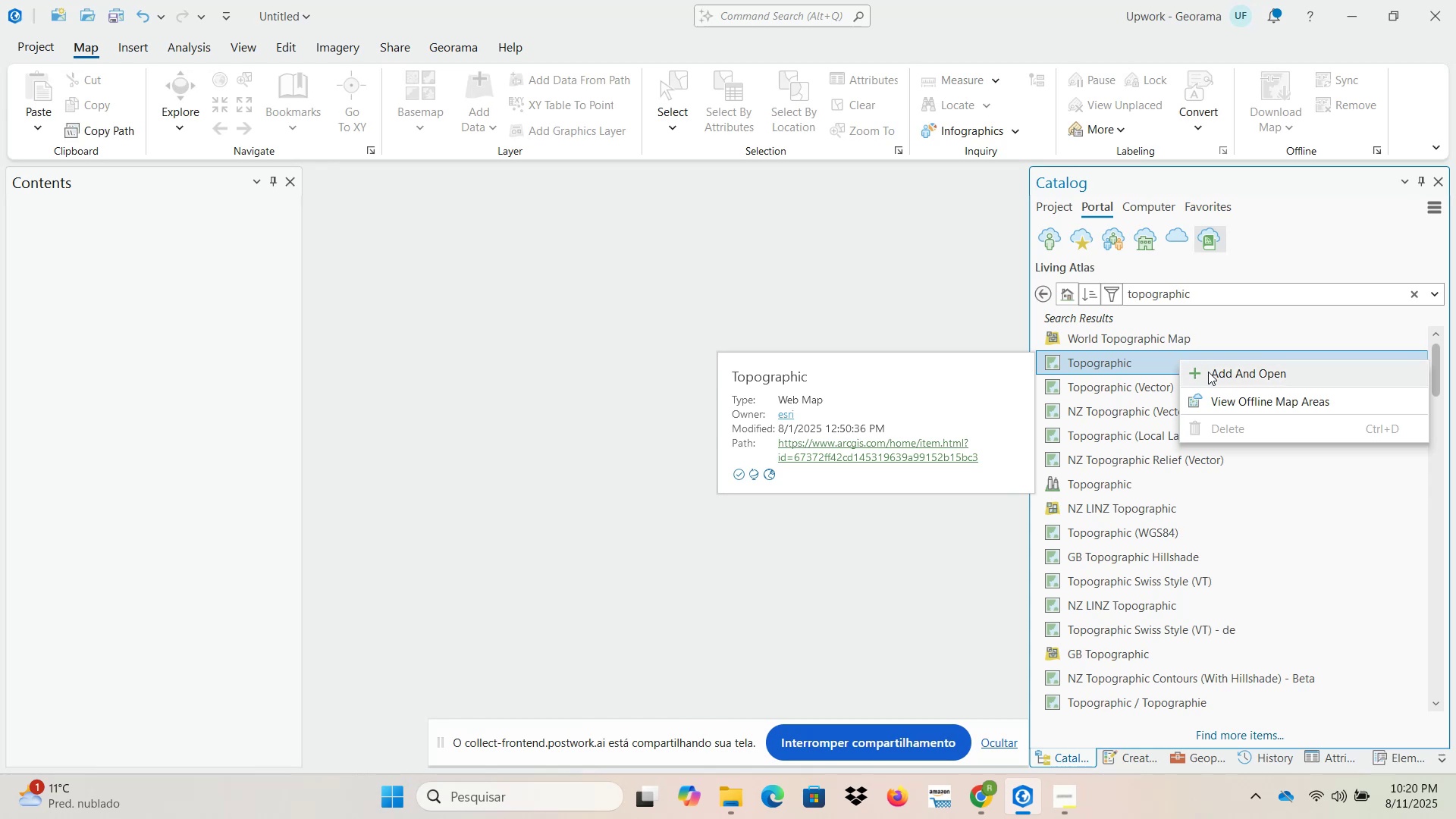 
left_click([1218, 375])
 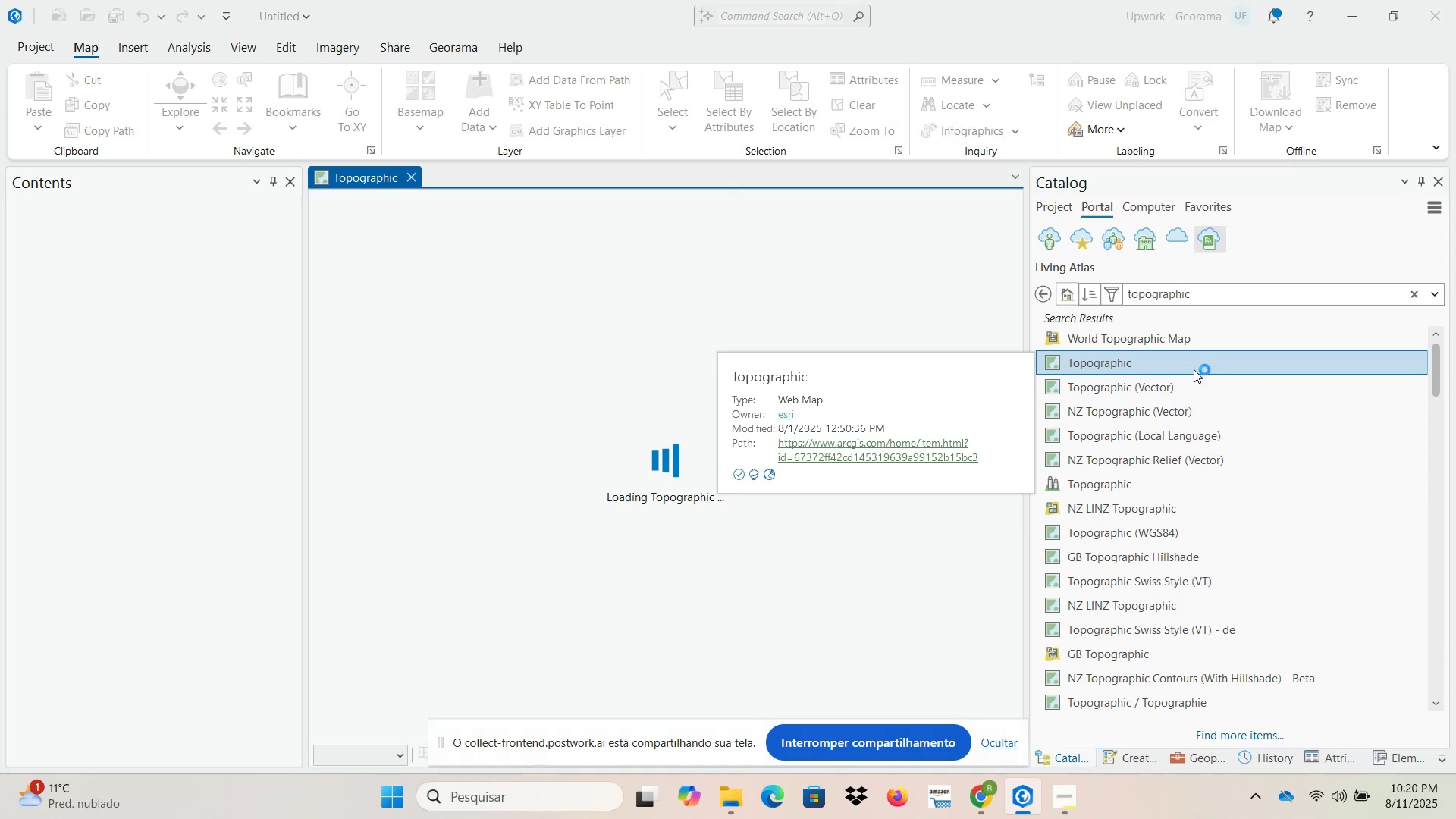 
wait(10.65)
 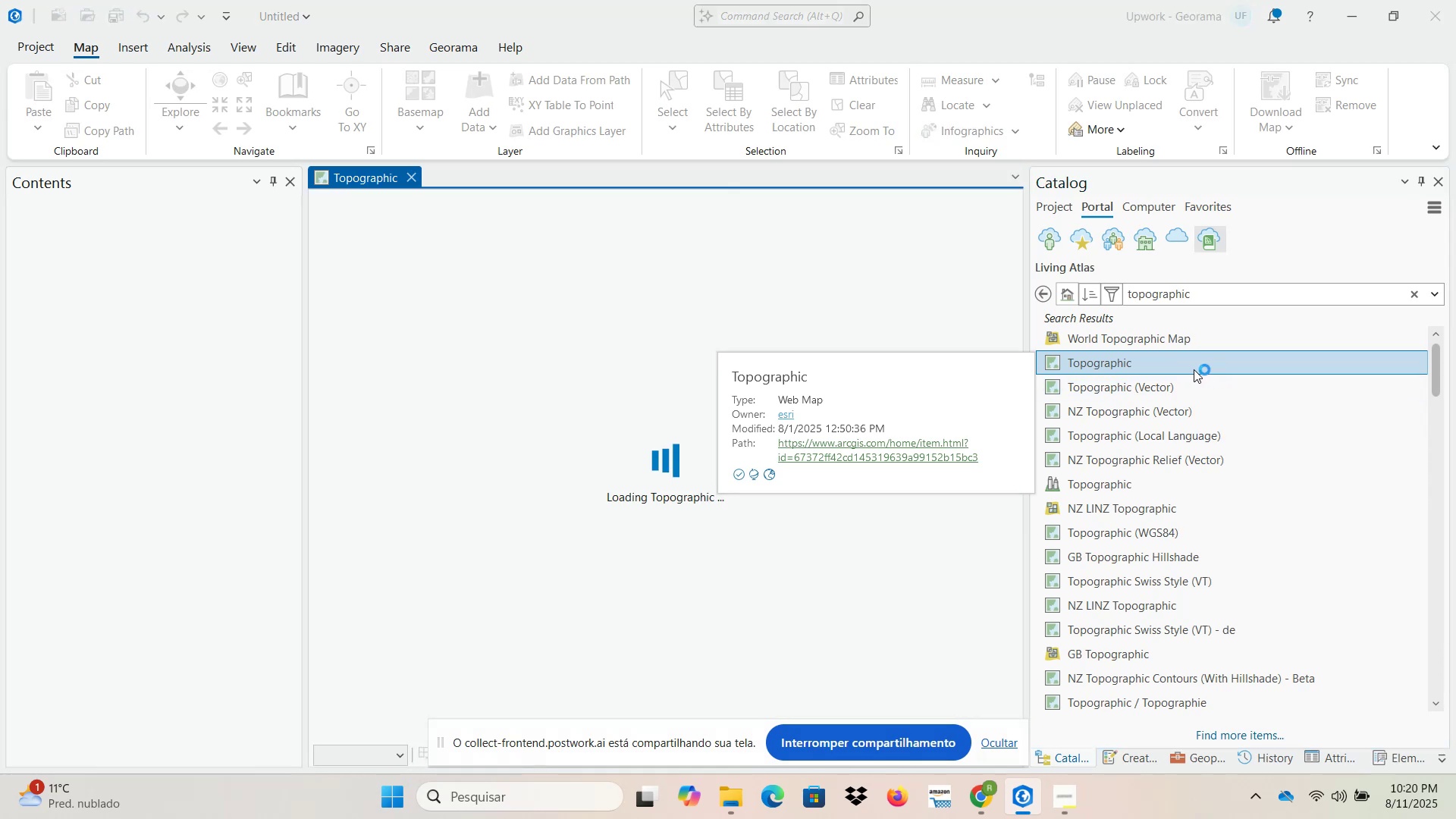 
left_click([1064, 207])
 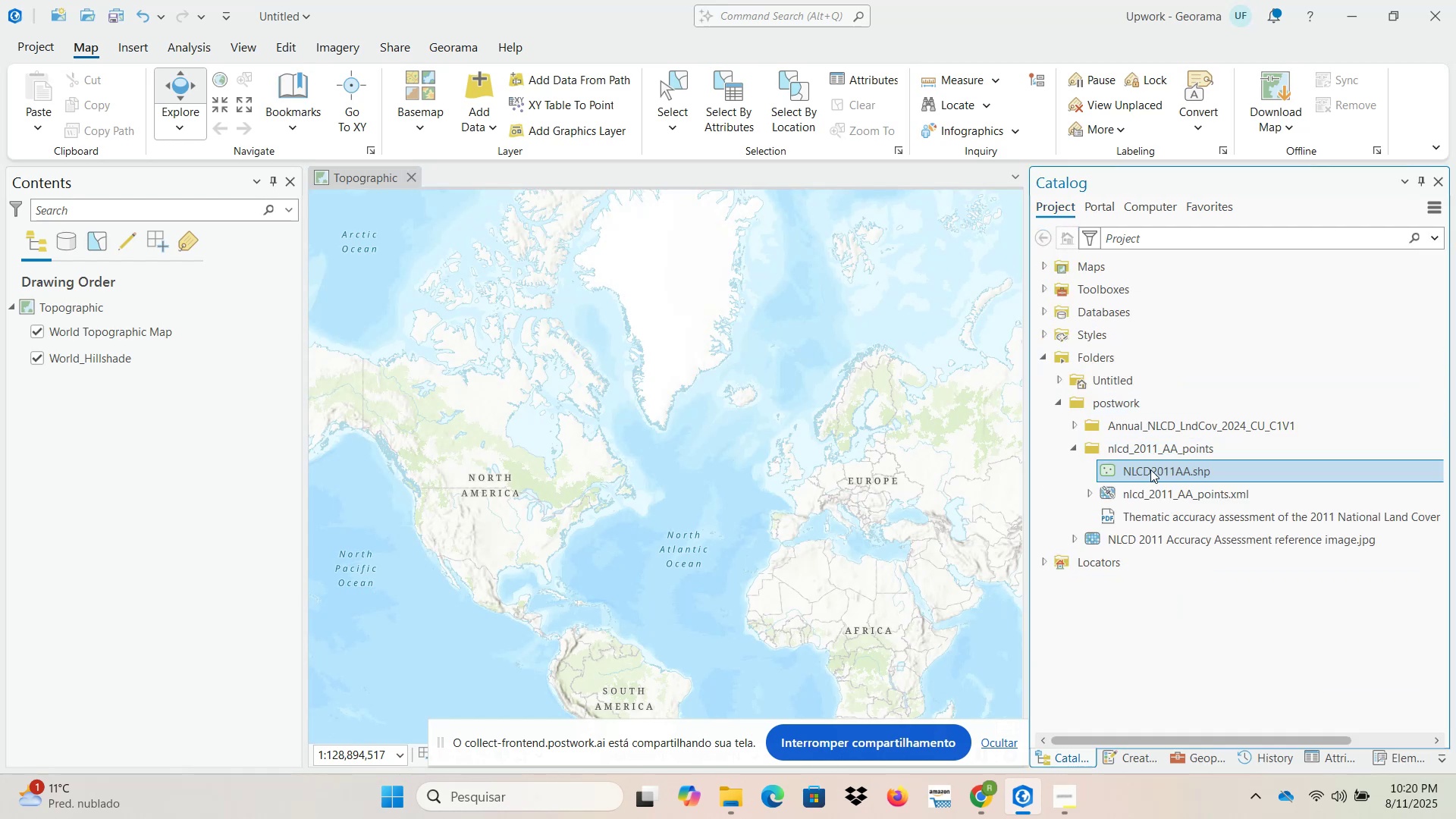 
mouse_move([893, 485])
 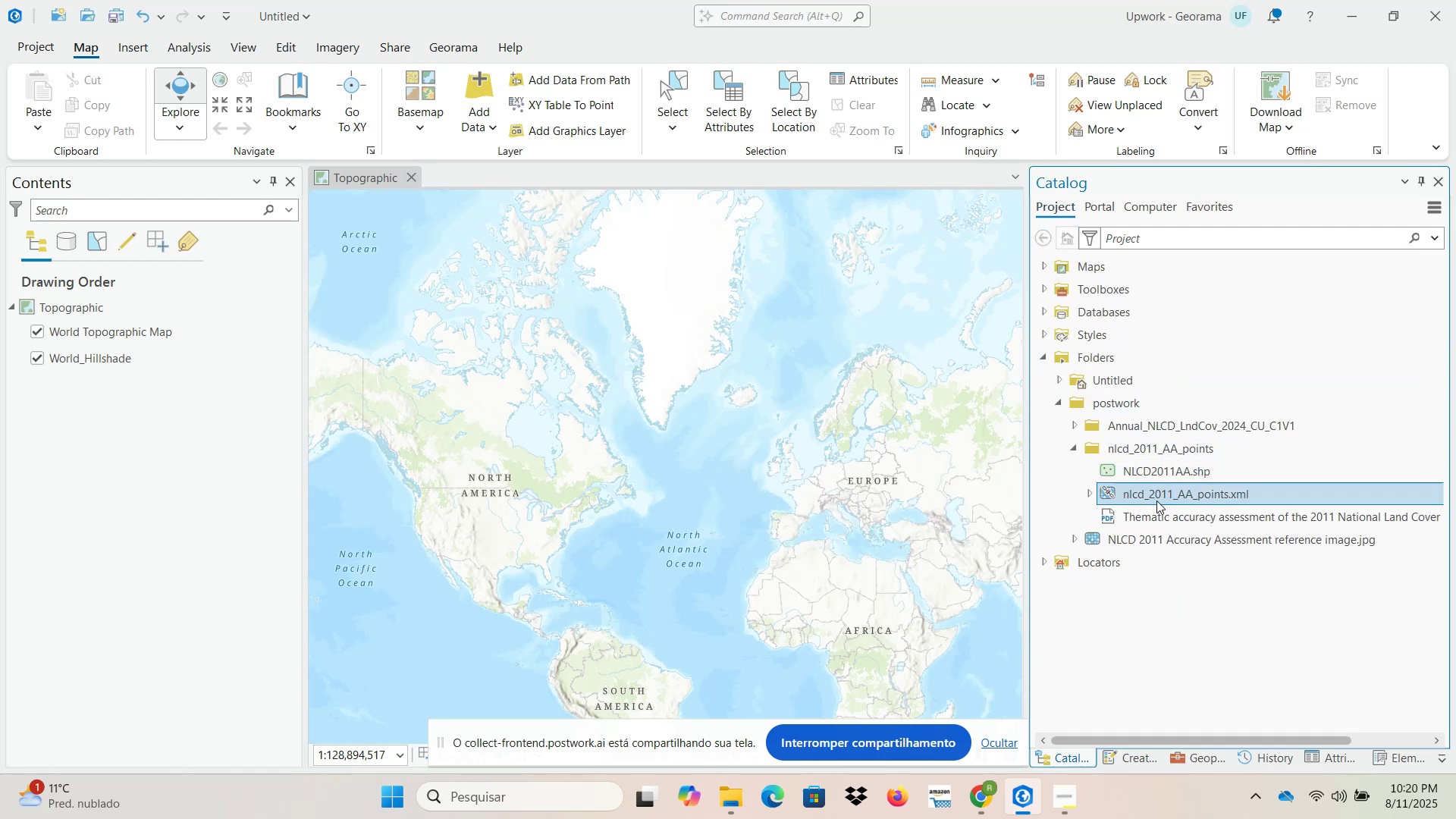 
double_click([1168, 467])
 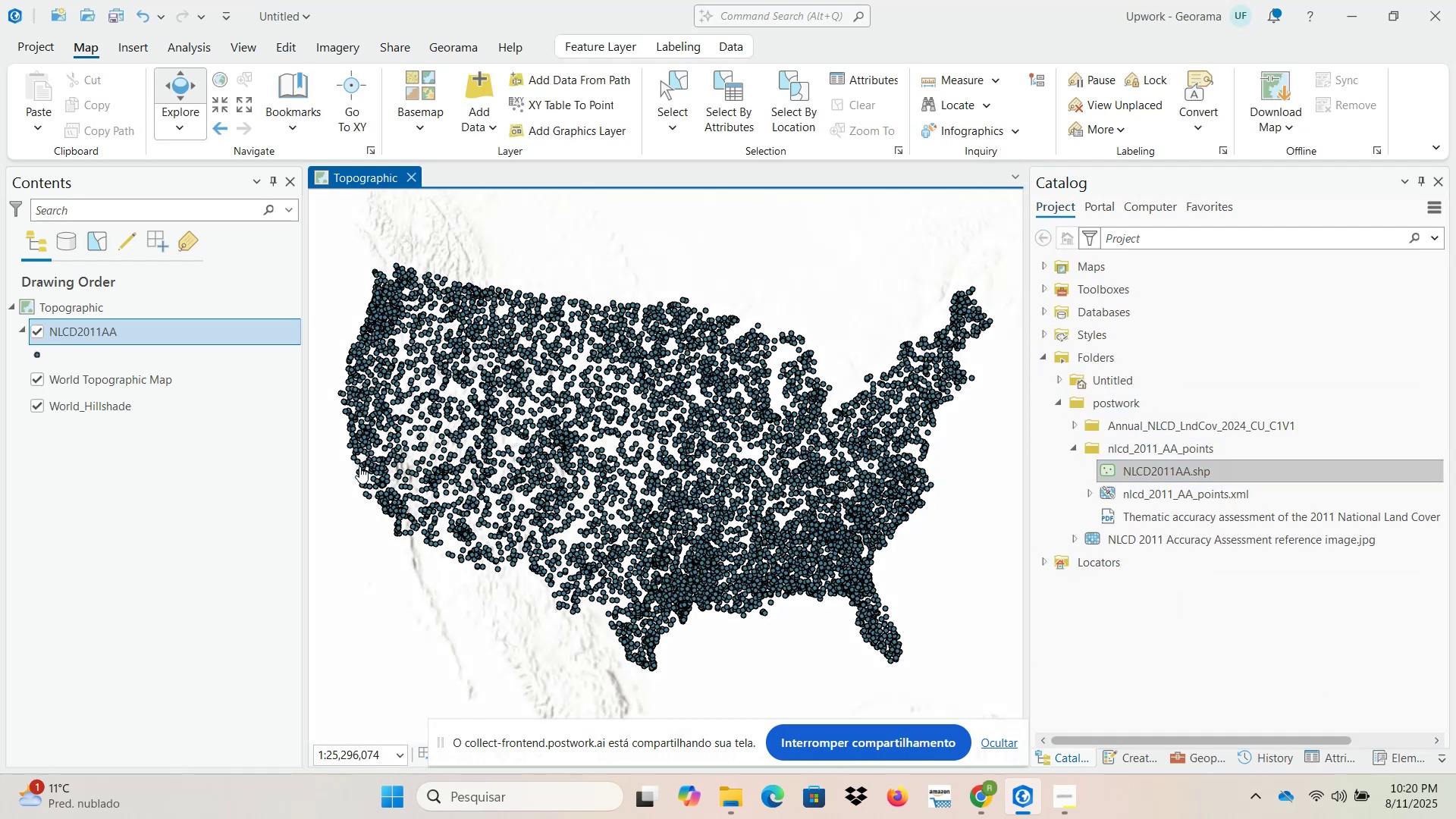 
scroll: coordinate [727, 431], scroll_direction: up, amount: 5.0
 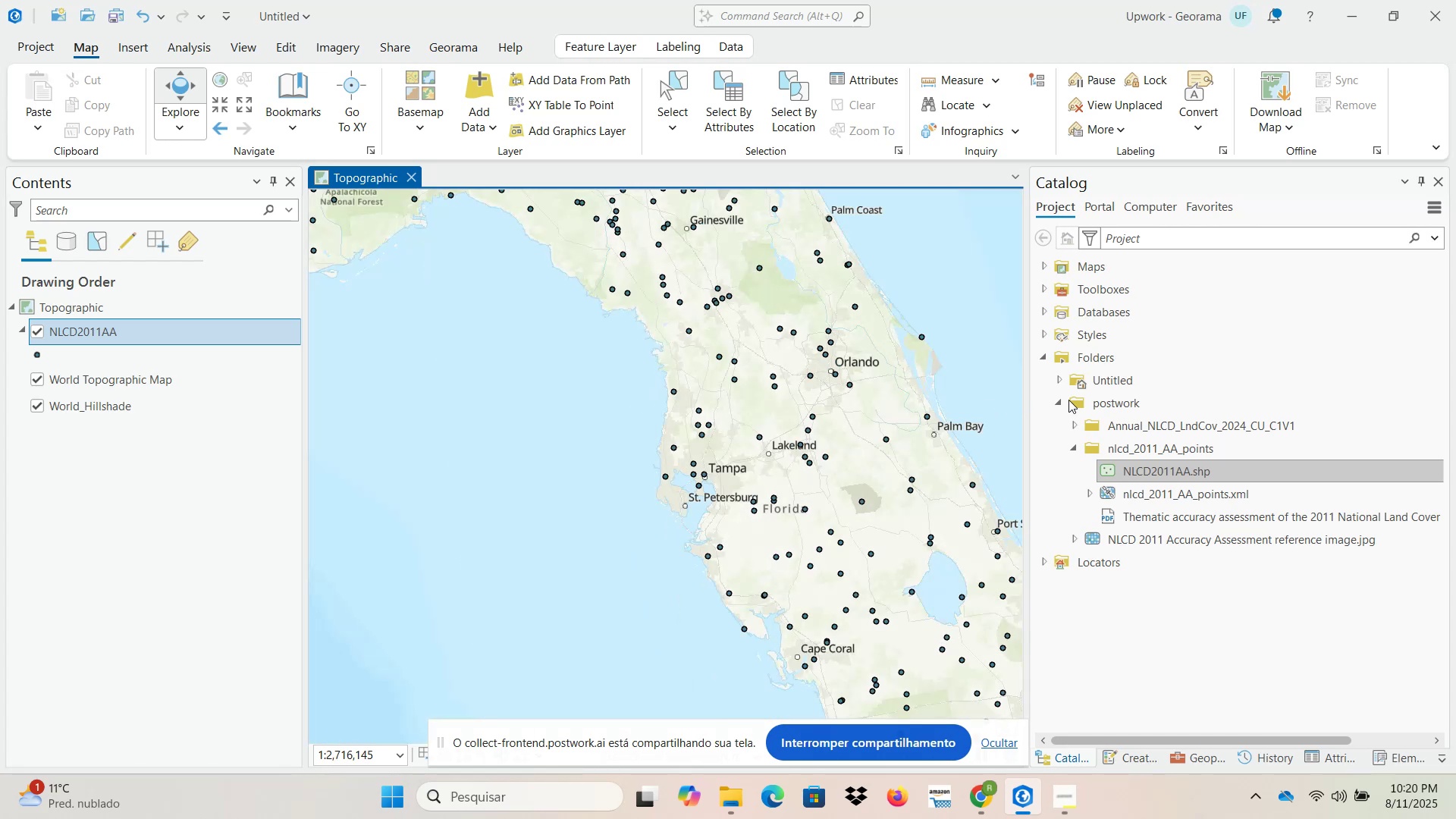 
left_click([1072, 428])
 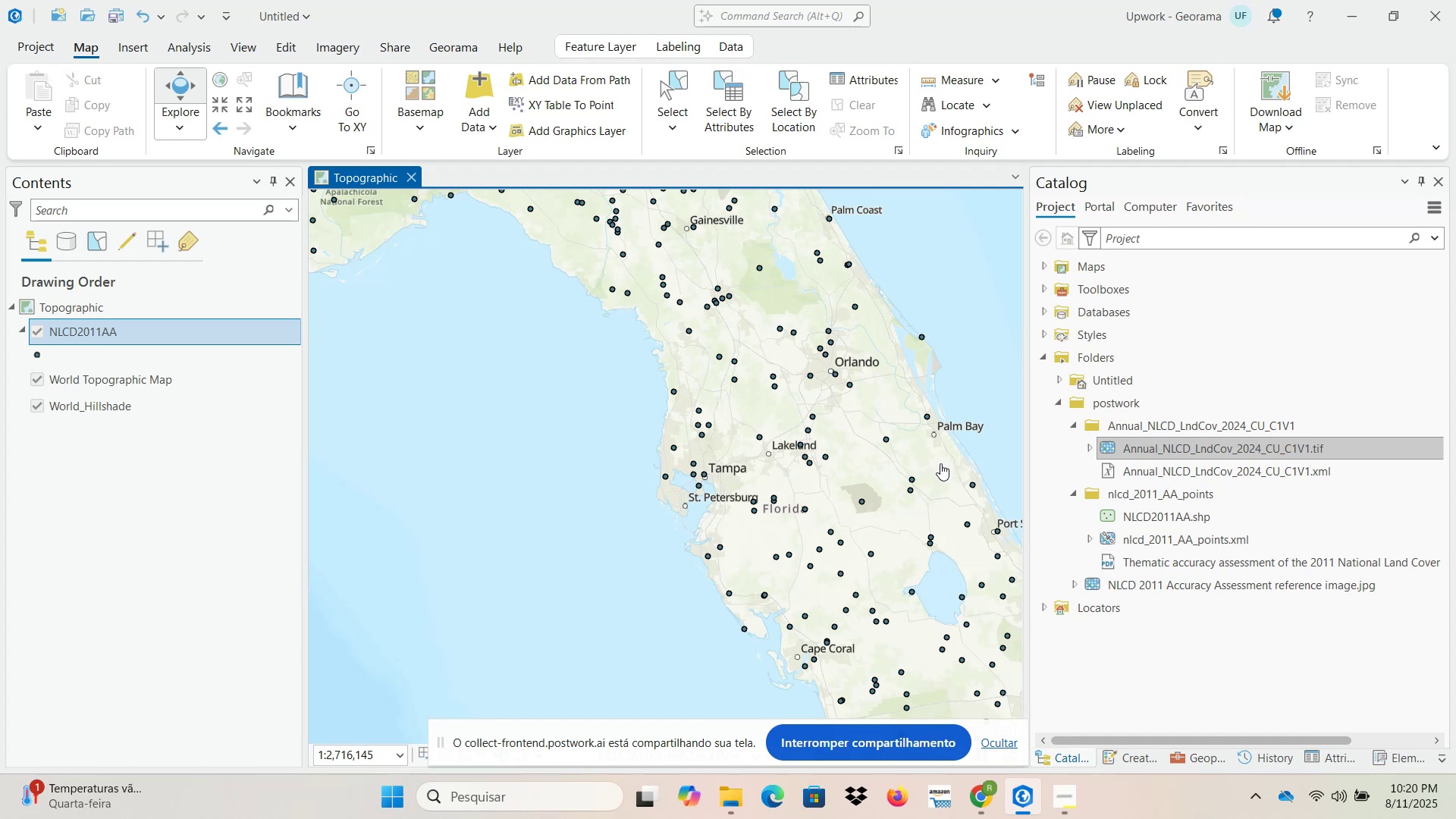 
wait(12.45)
 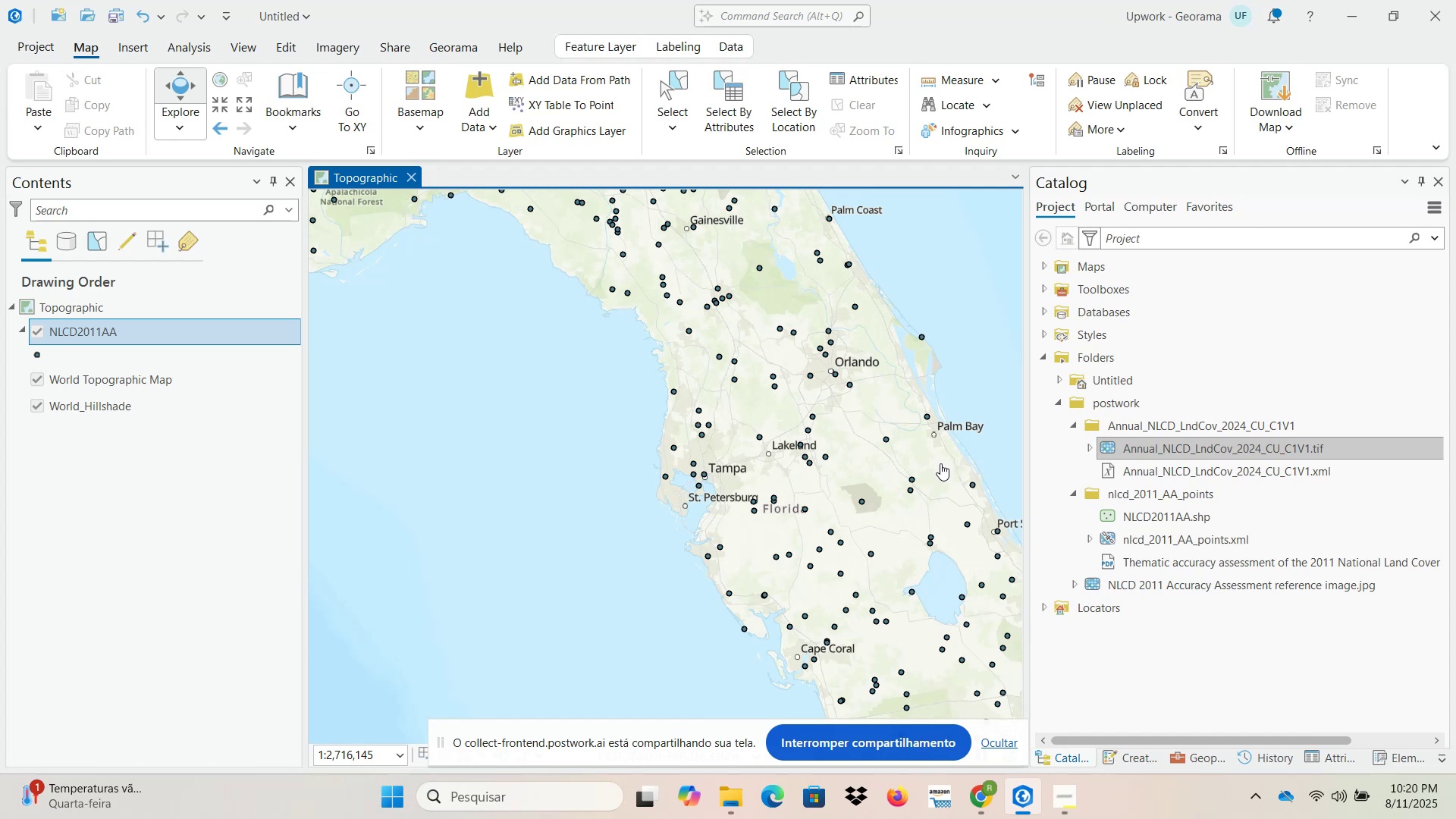 
right_click([1126, 453])
 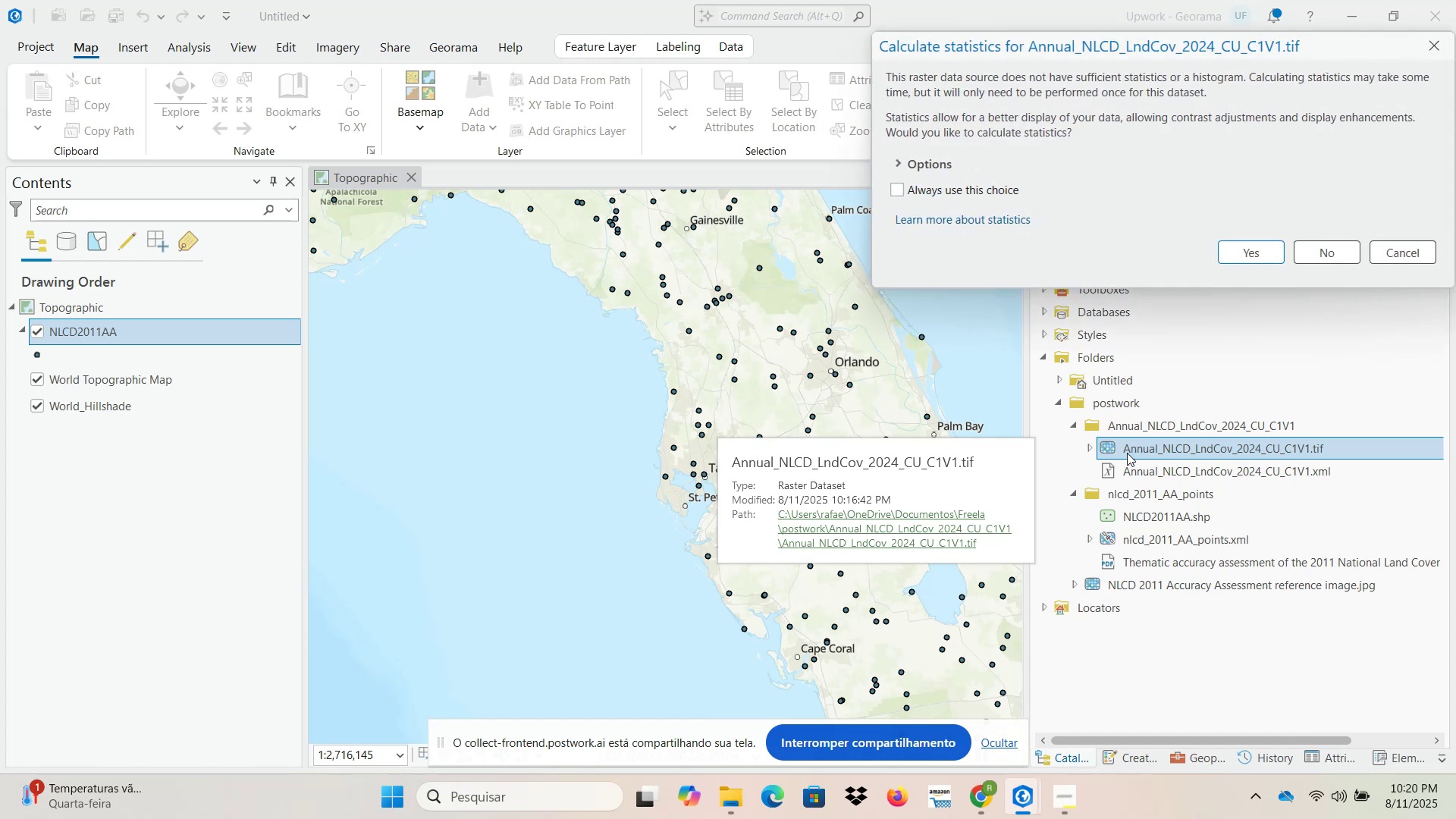 
left_click([1264, 249])
 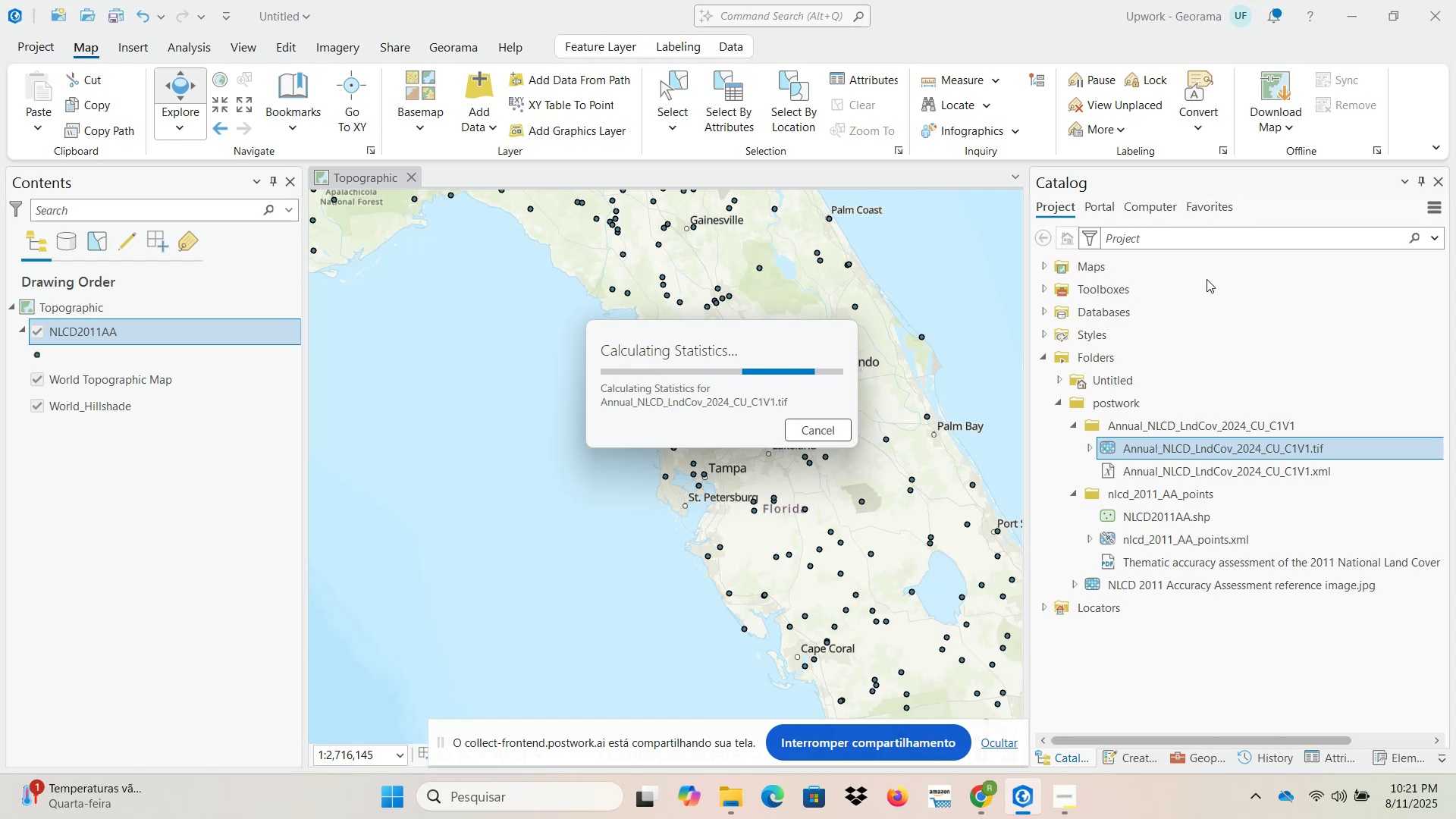 
wait(40.78)
 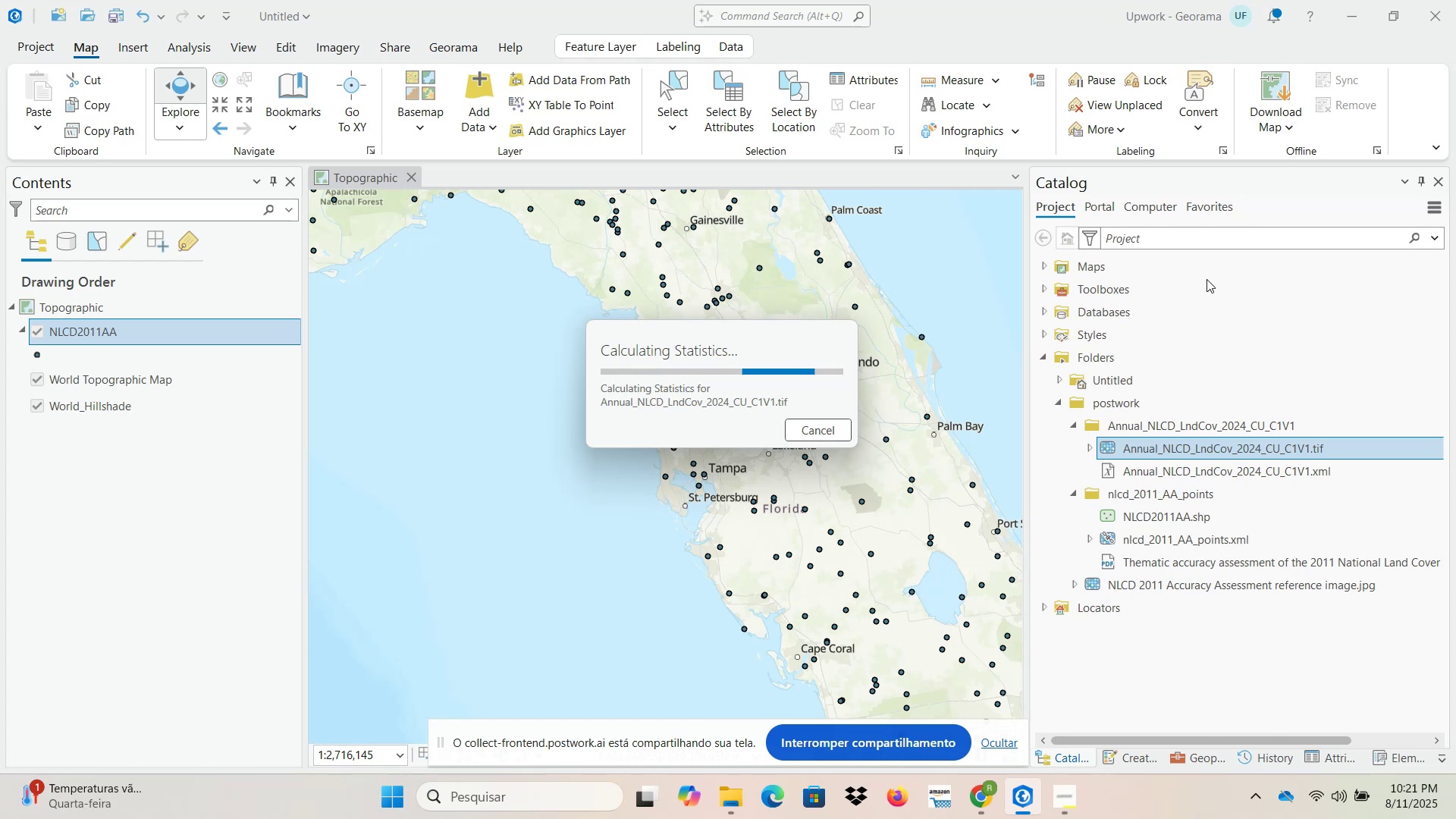 
left_click([892, 697])
 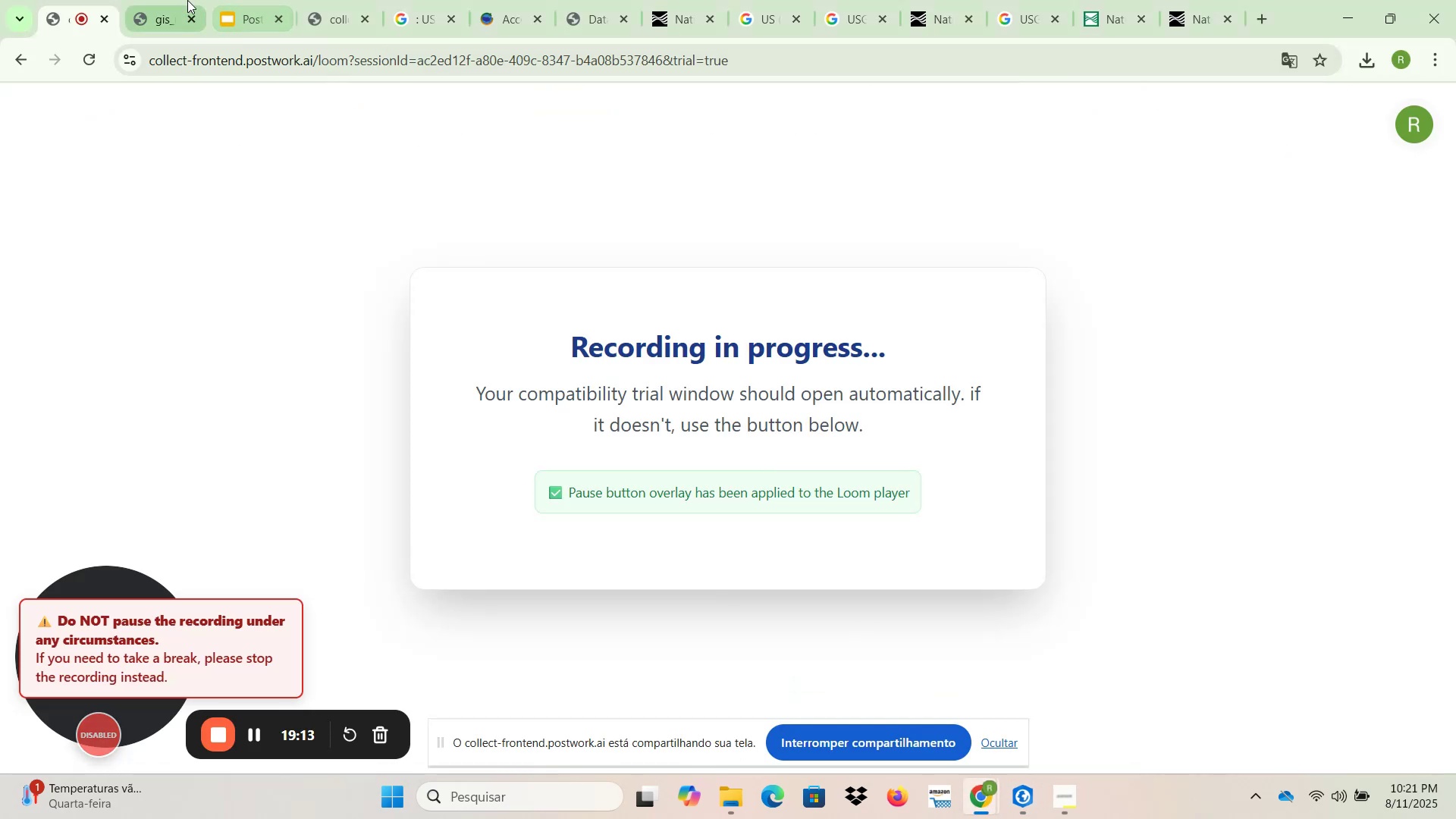 
left_click([175, 0])
 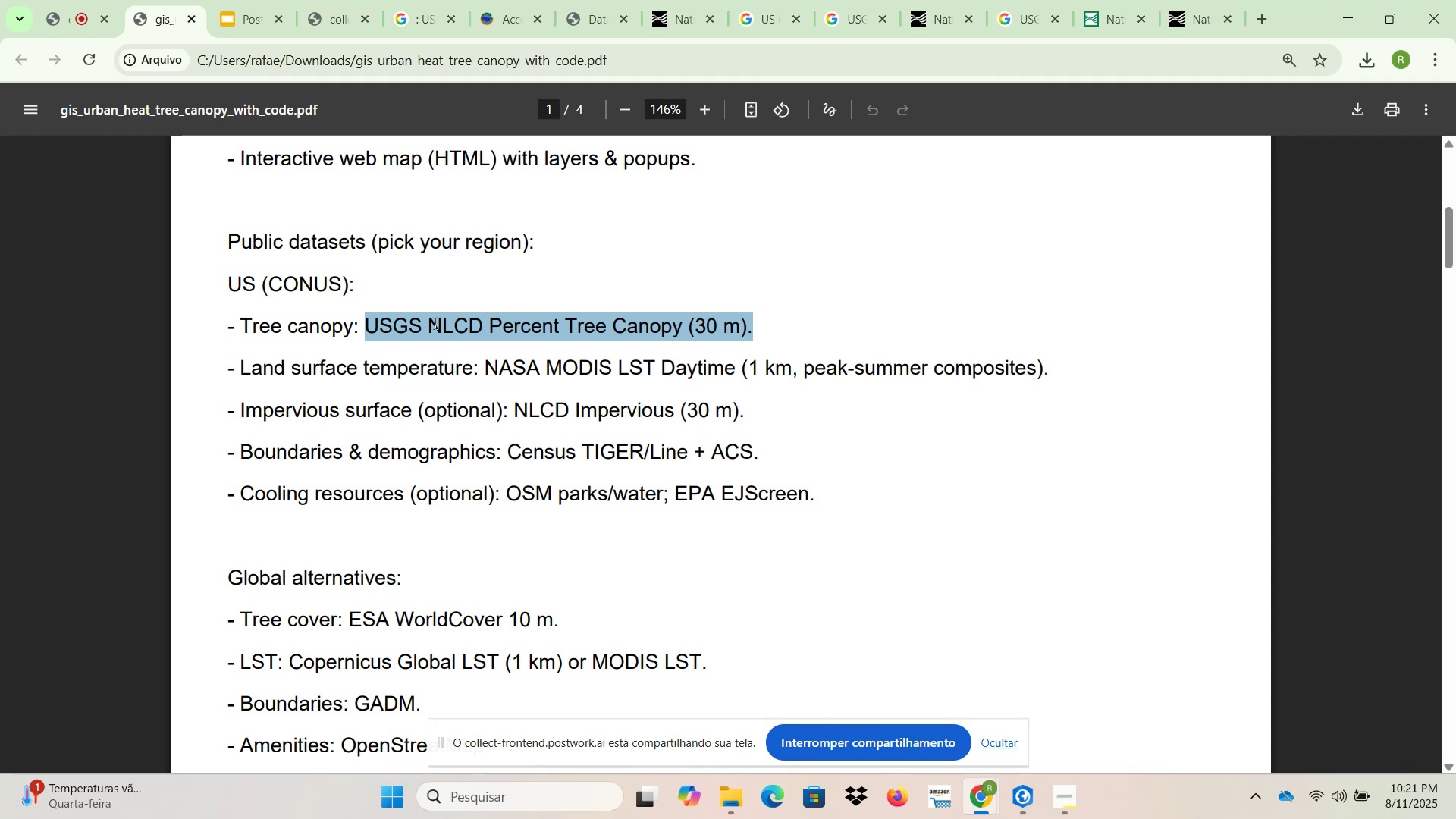 
wait(10.98)
 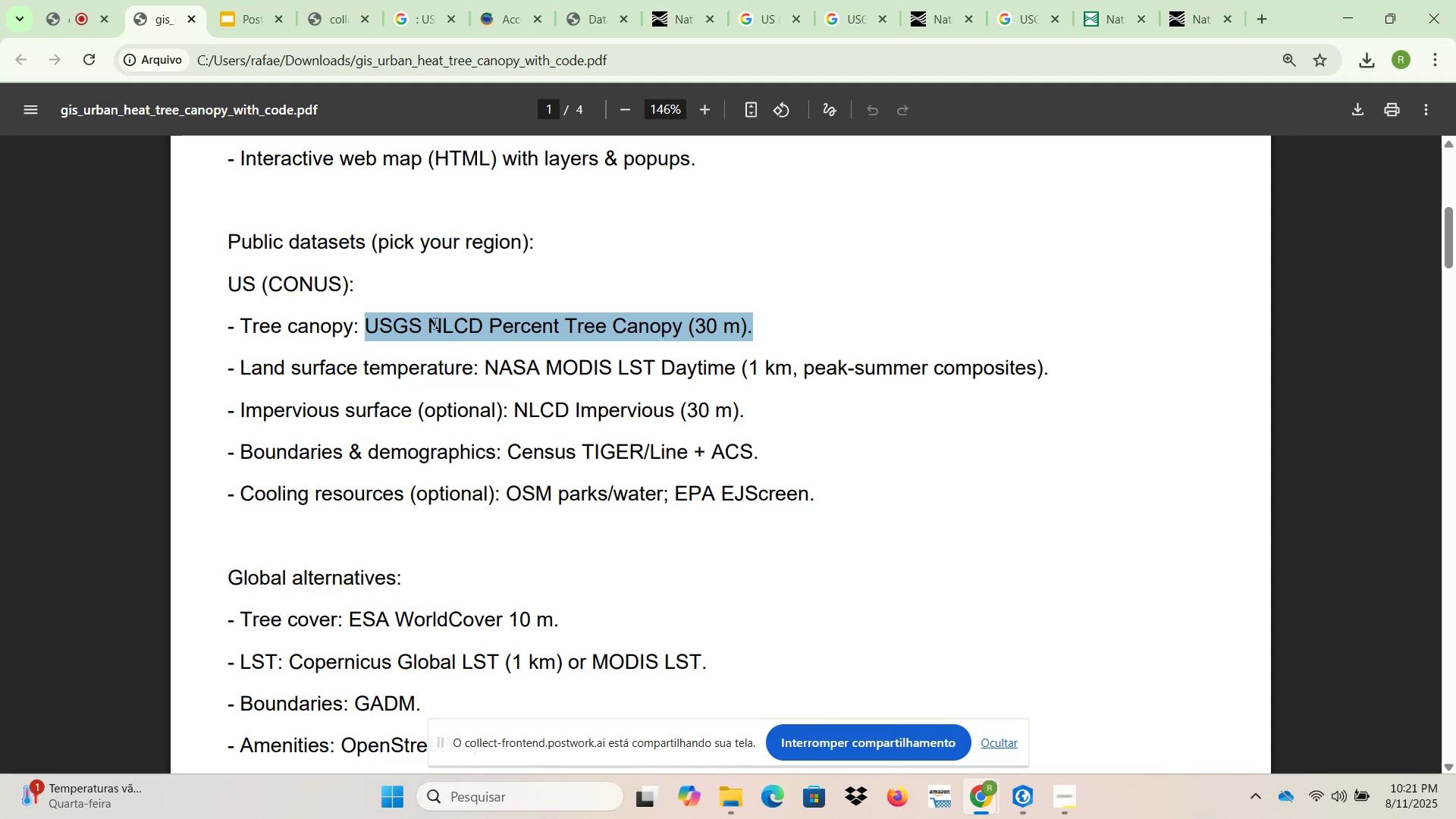 
scroll: coordinate [454, 383], scroll_direction: down, amount: 5.0
 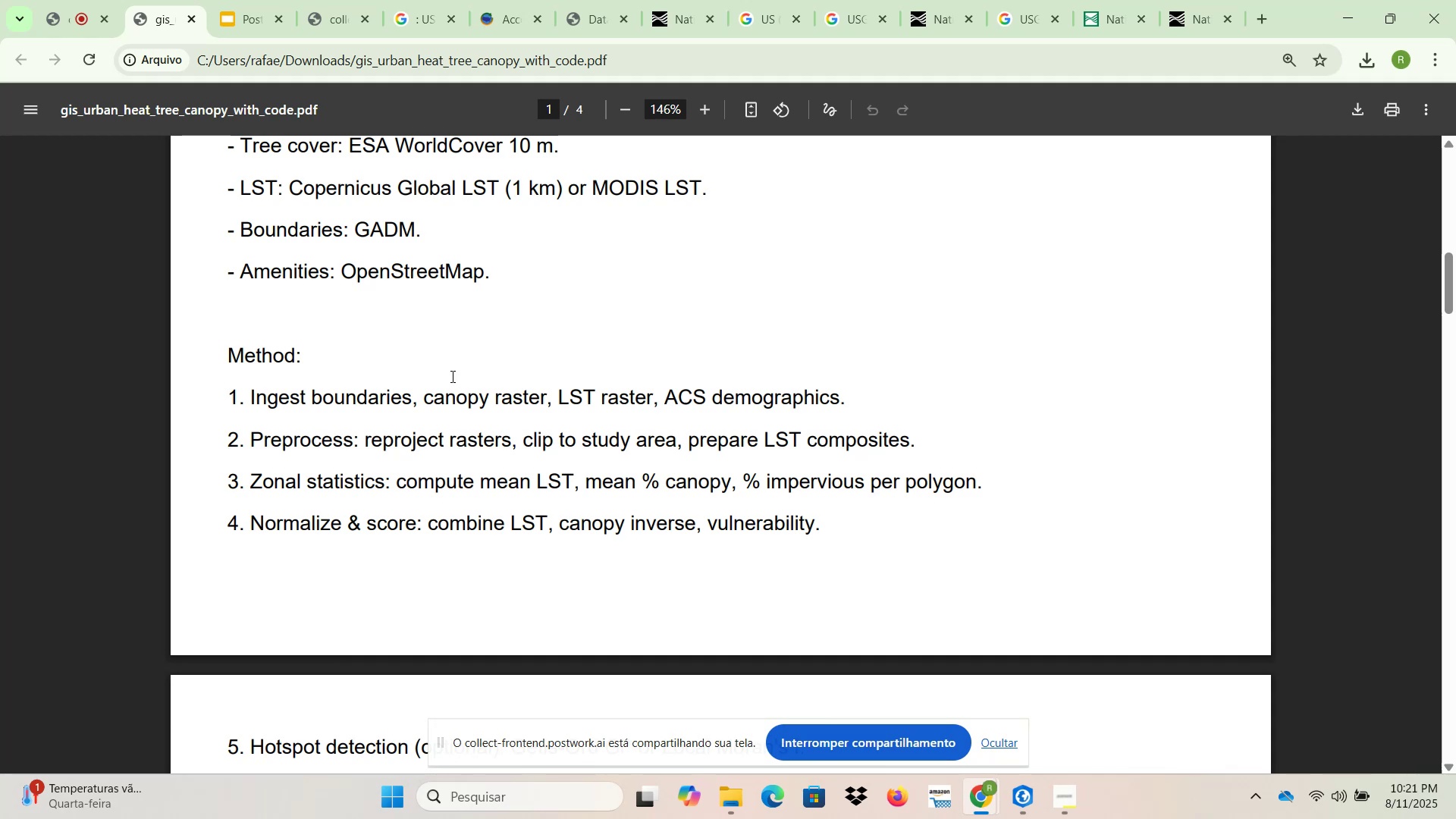 
wait(12.04)
 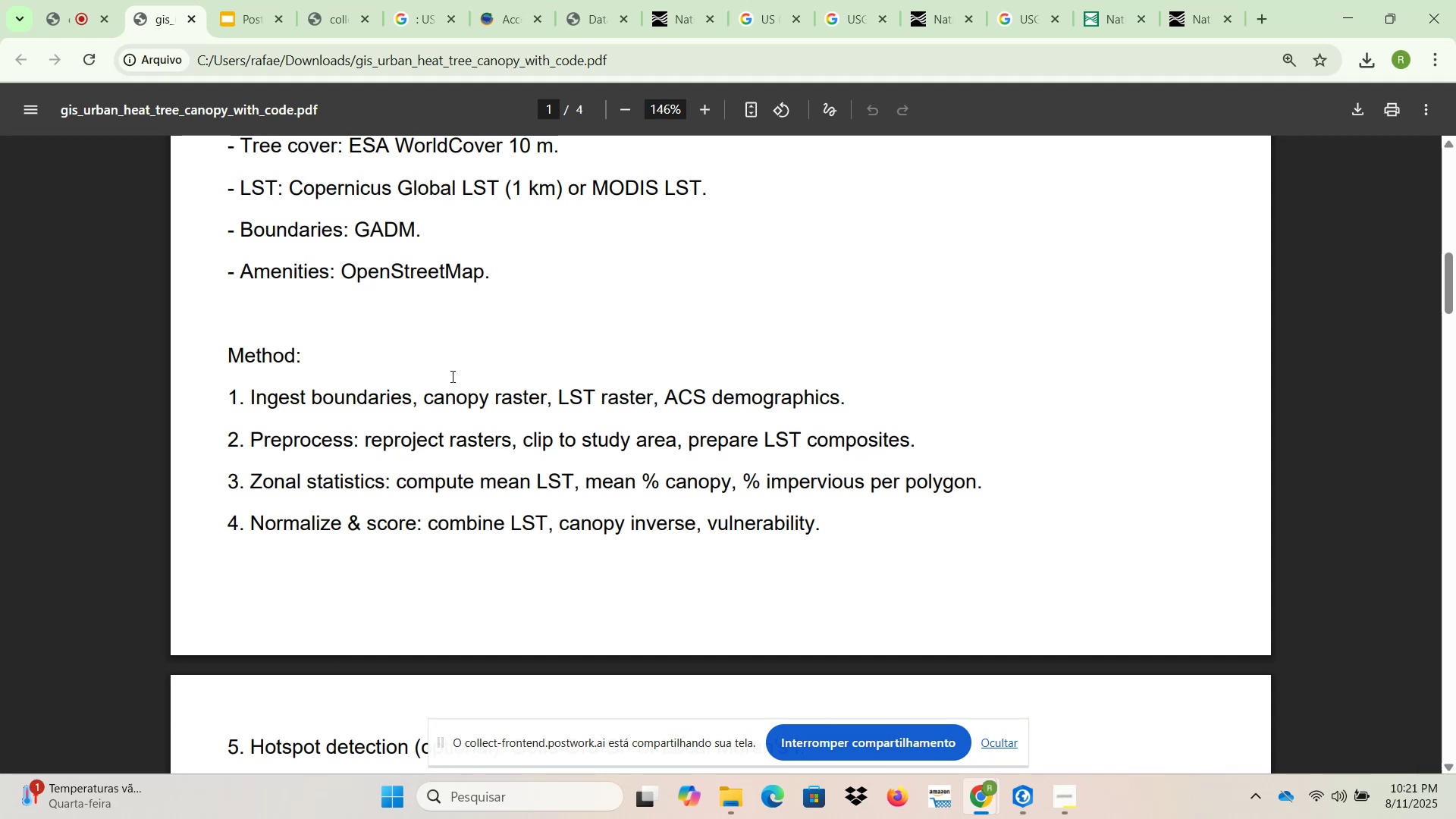 
scroll: coordinate [454, 391], scroll_direction: down, amount: 23.0
 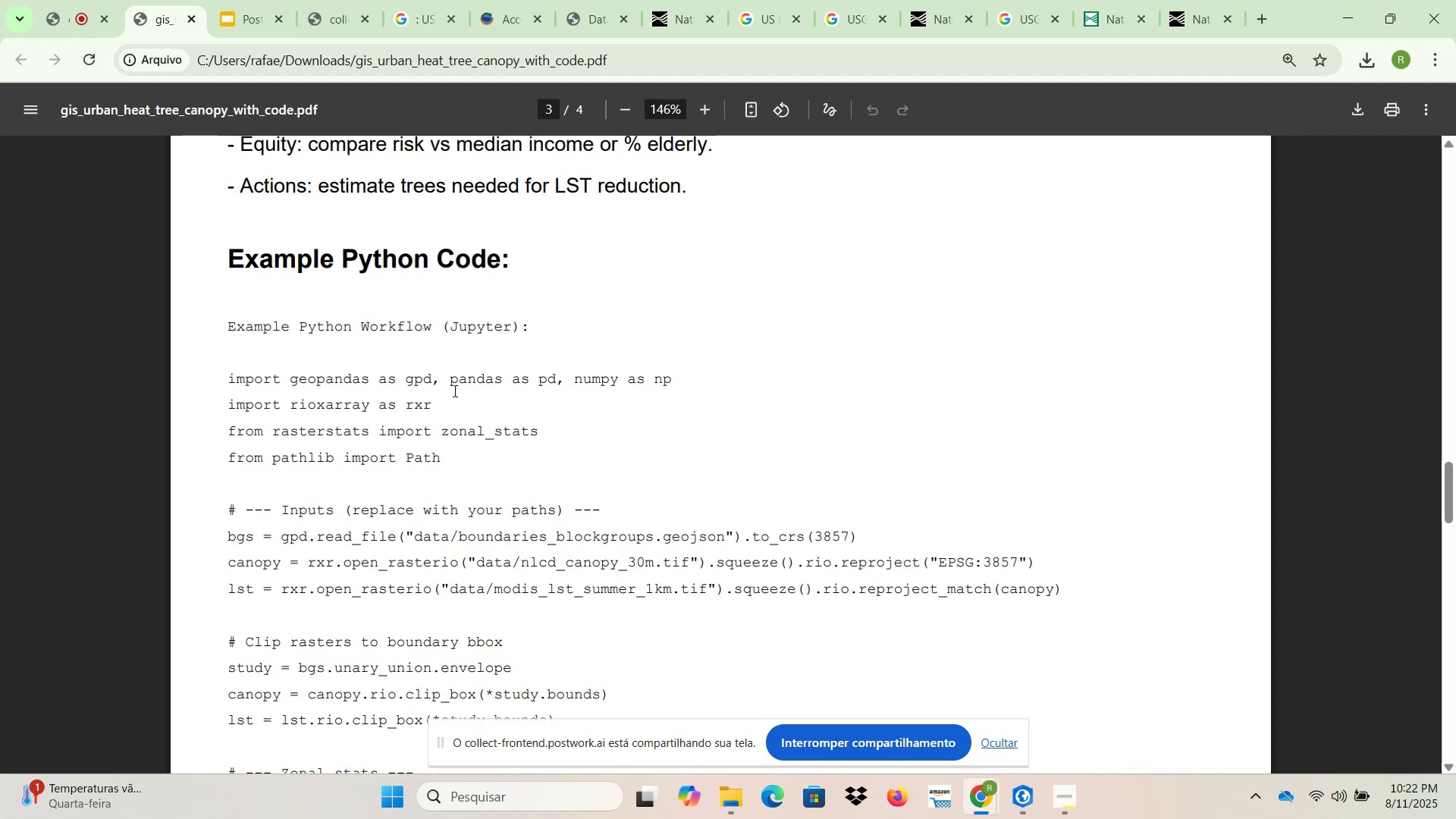 
wait(9.18)
 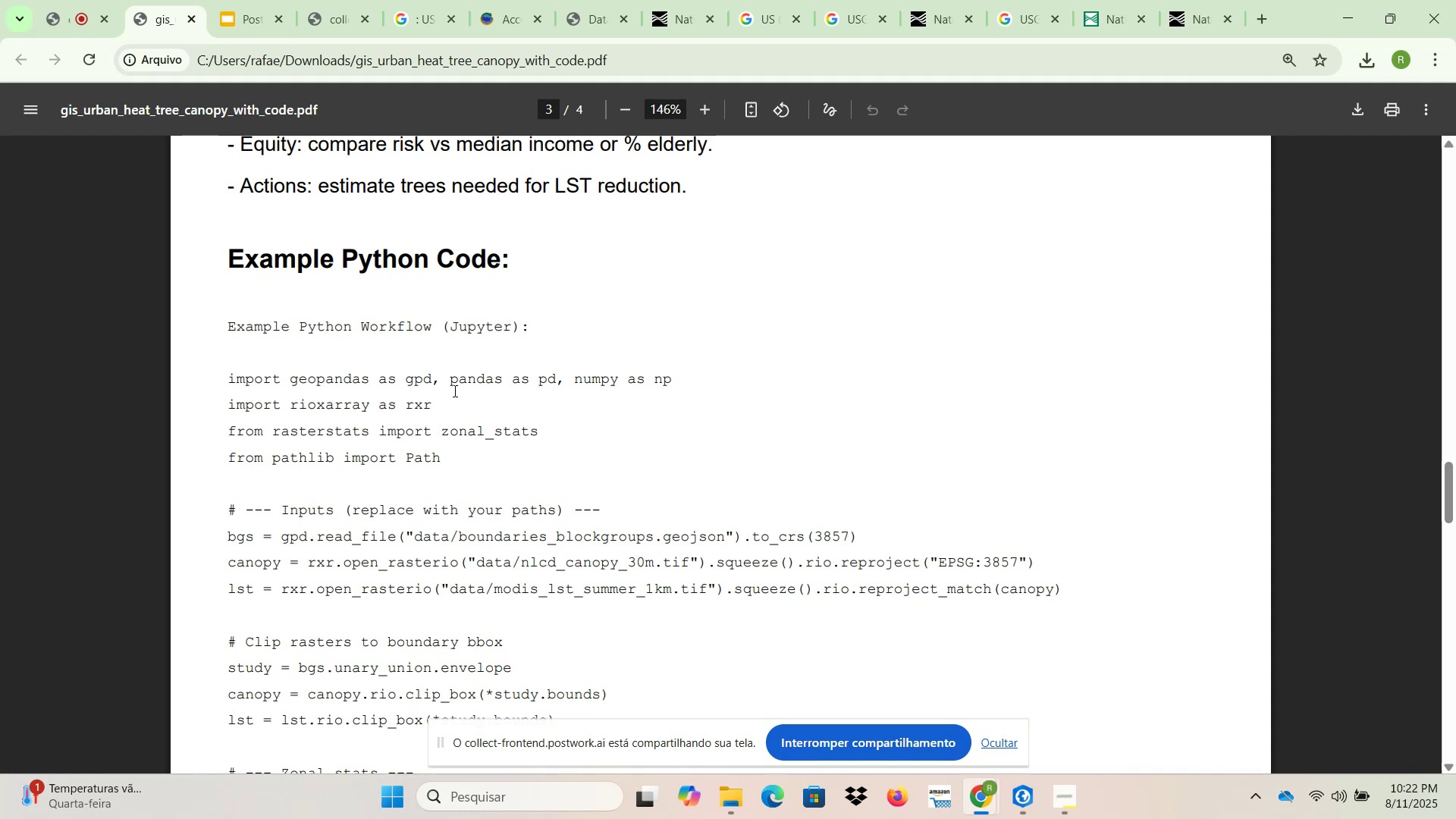 
scroll: coordinate [451, 391], scroll_direction: down, amount: 3.0
 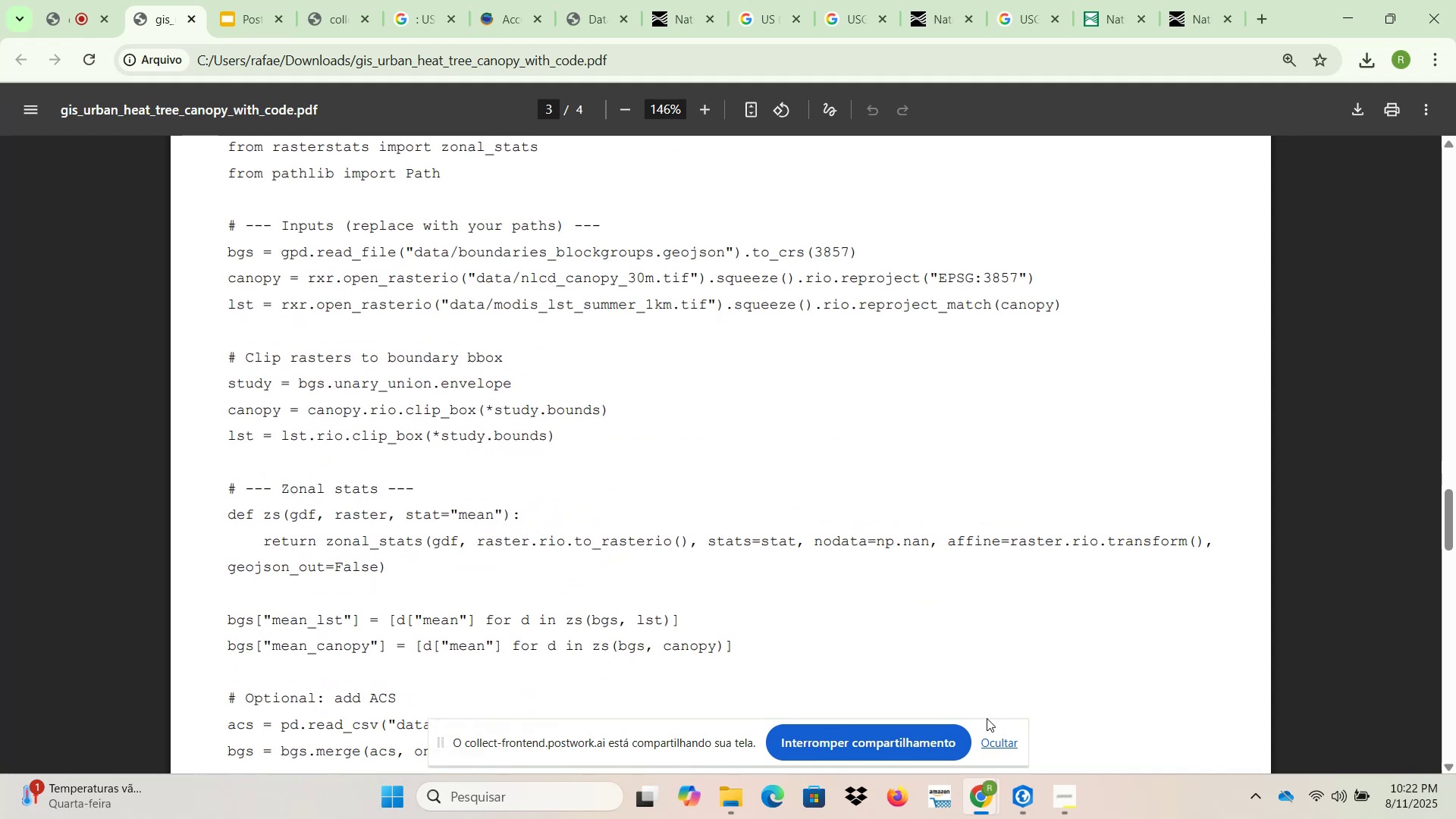 
left_click([1037, 818])
 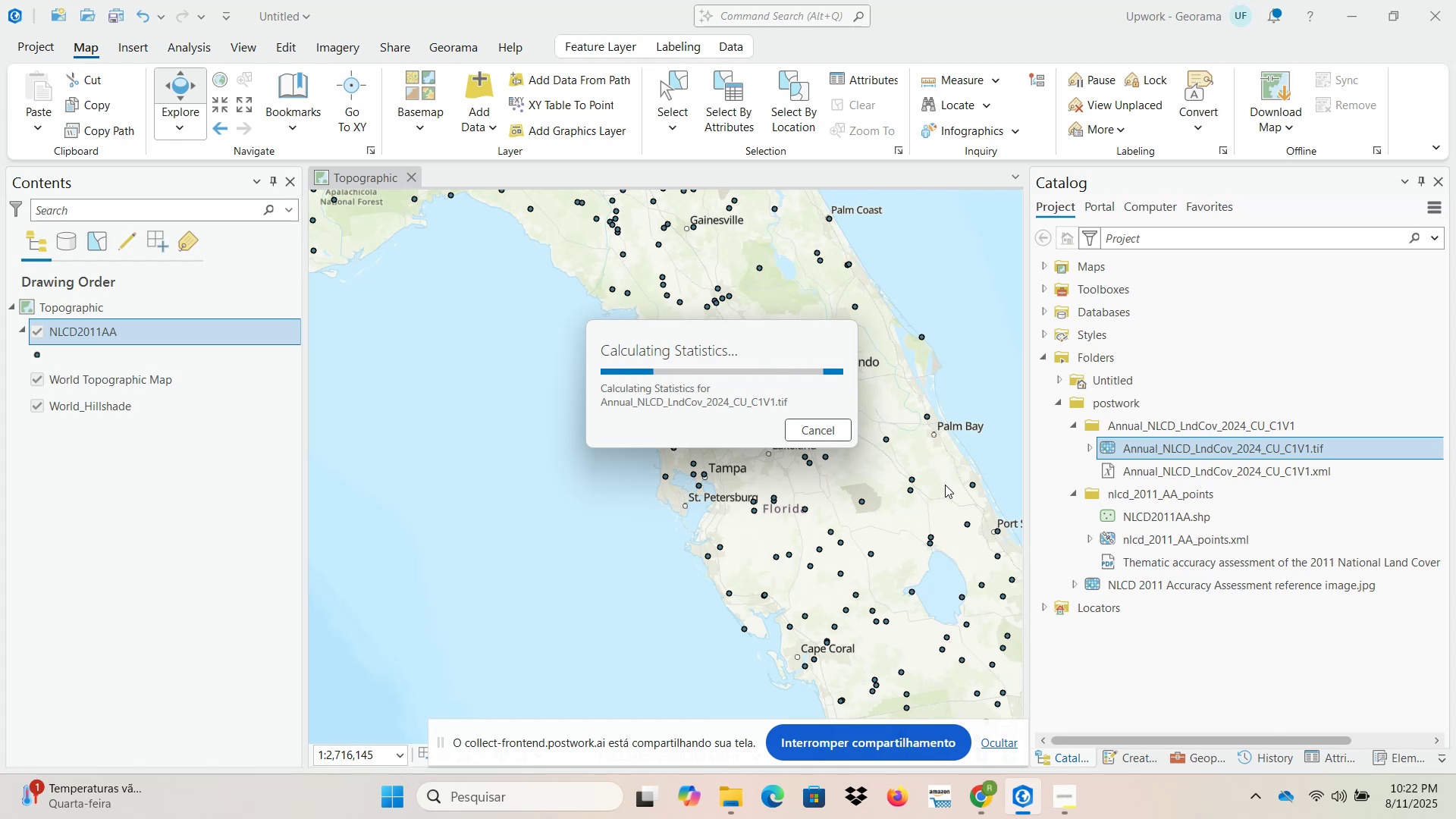 
wait(14.77)
 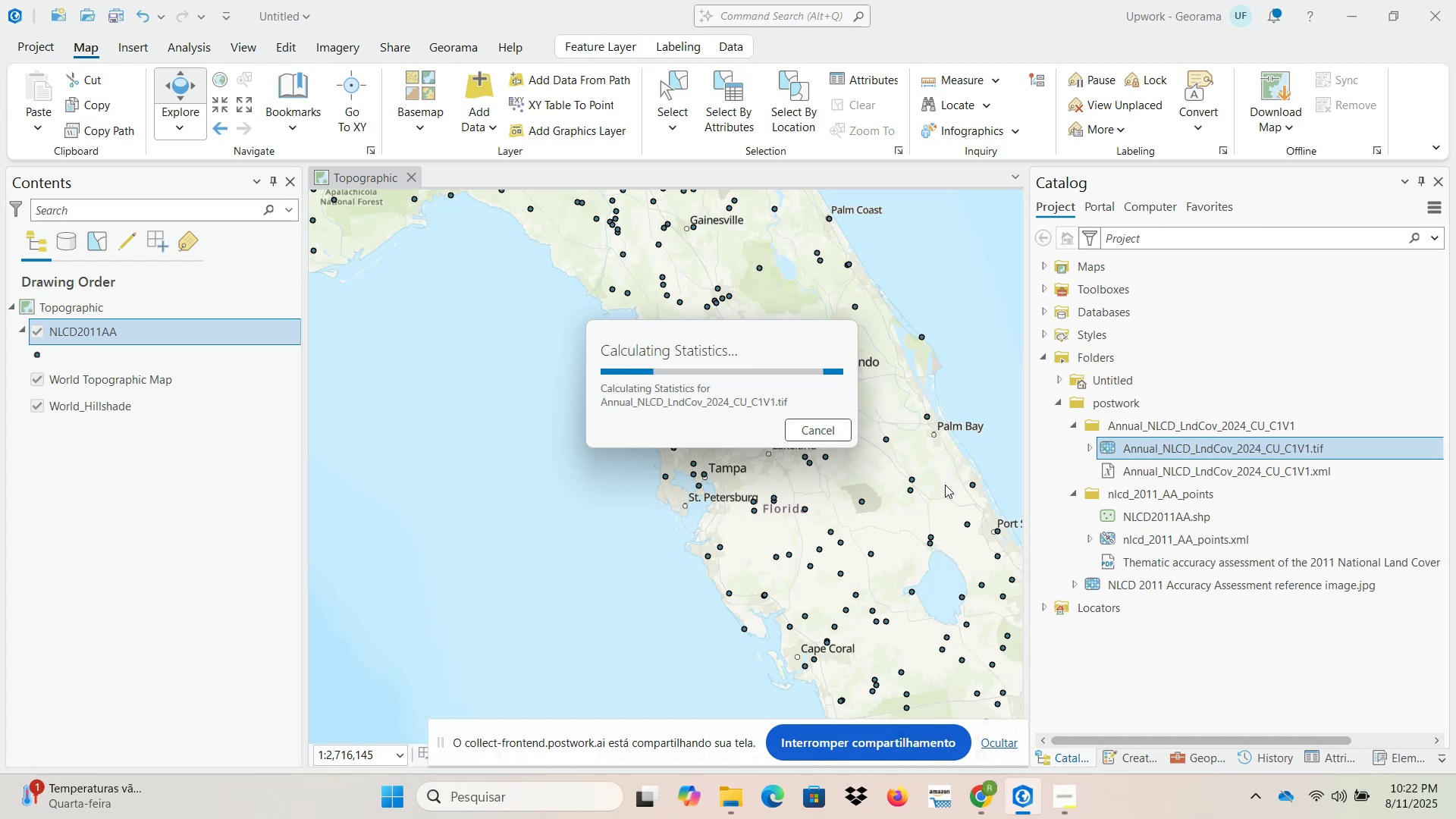 
left_click([991, 805])
 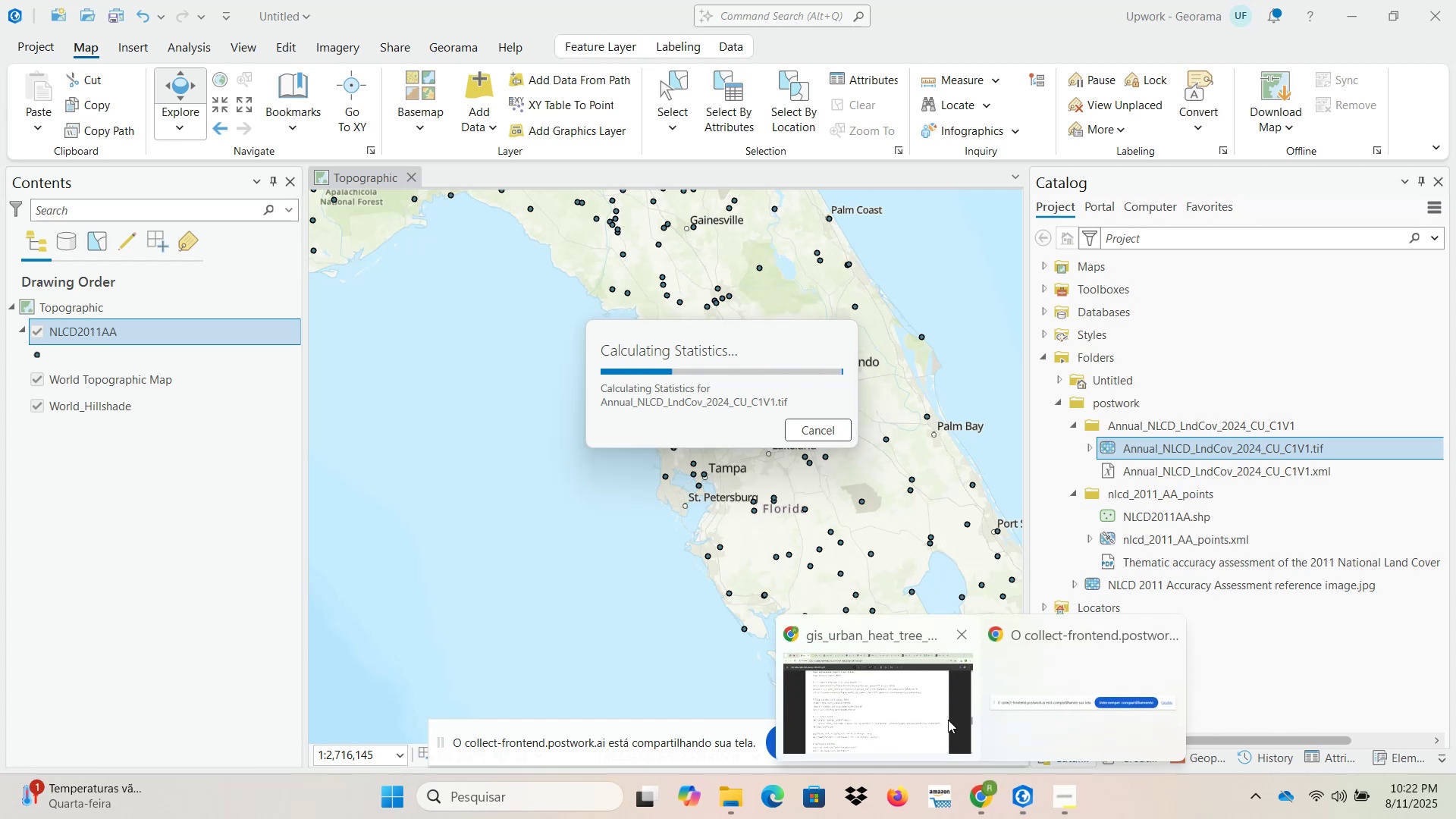 
left_click([923, 686])
 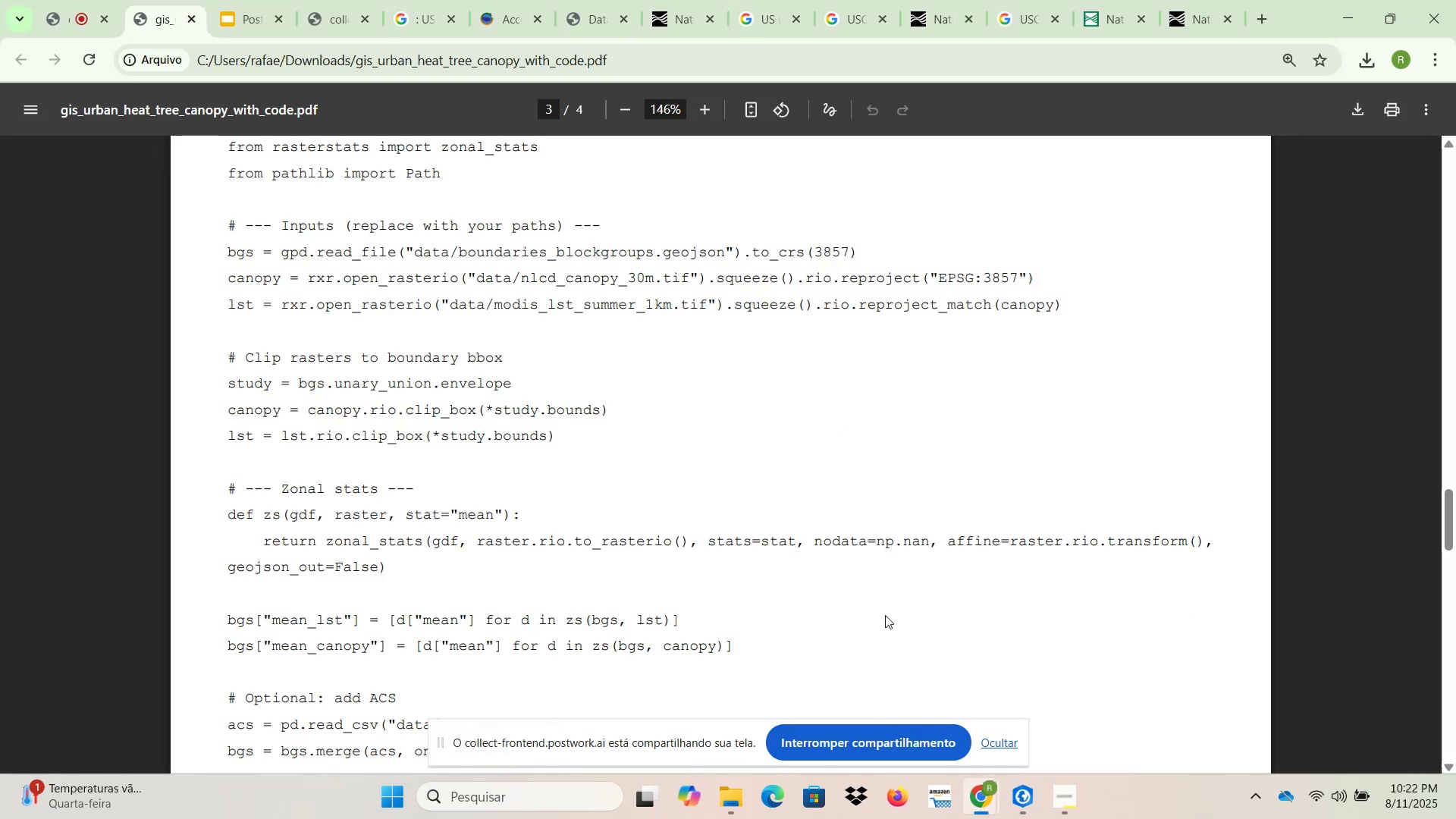 
scroll: coordinate [799, 522], scroll_direction: down, amount: 10.0
 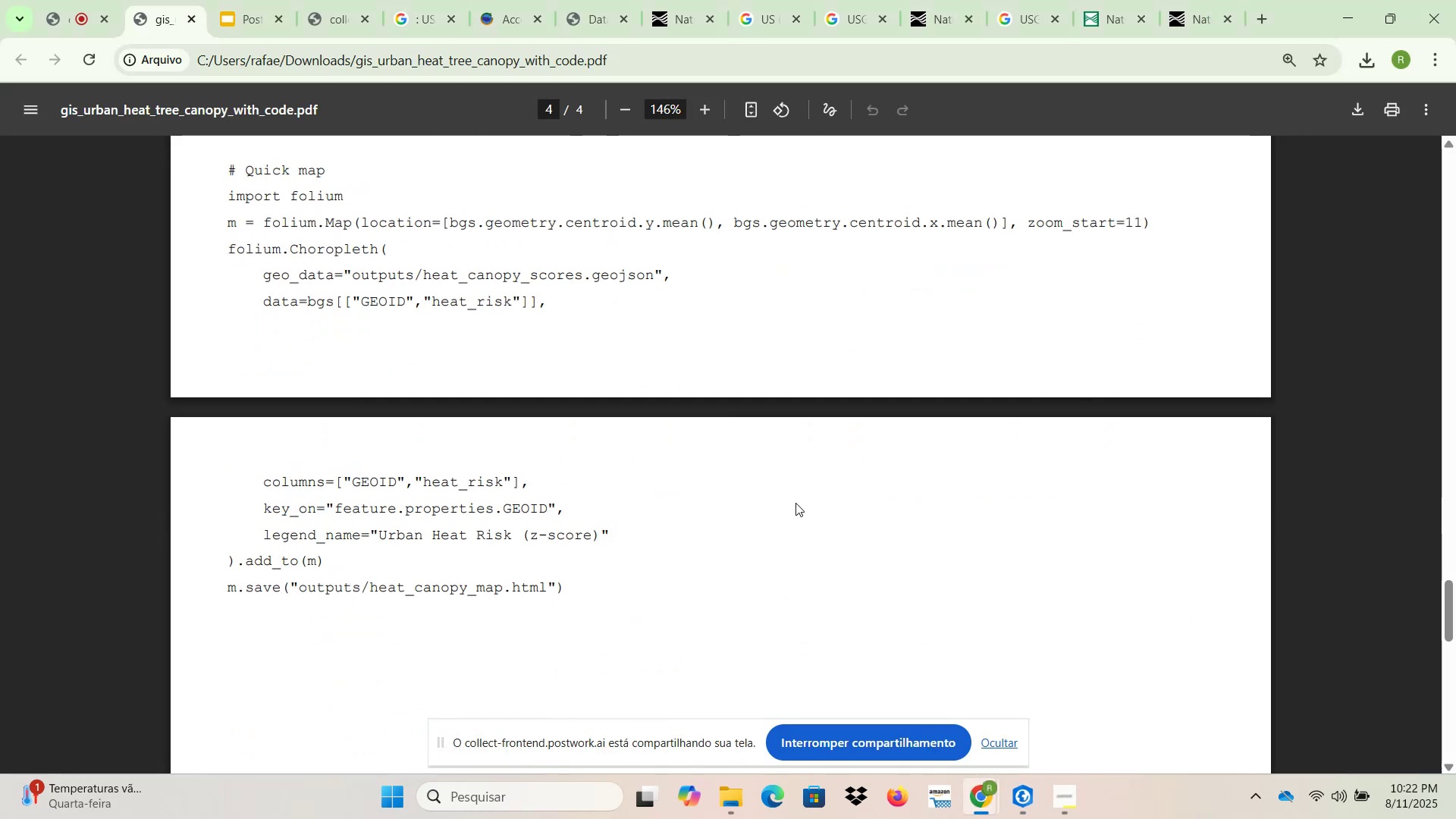 
scroll: coordinate [794, 510], scroll_direction: up, amount: 42.0
 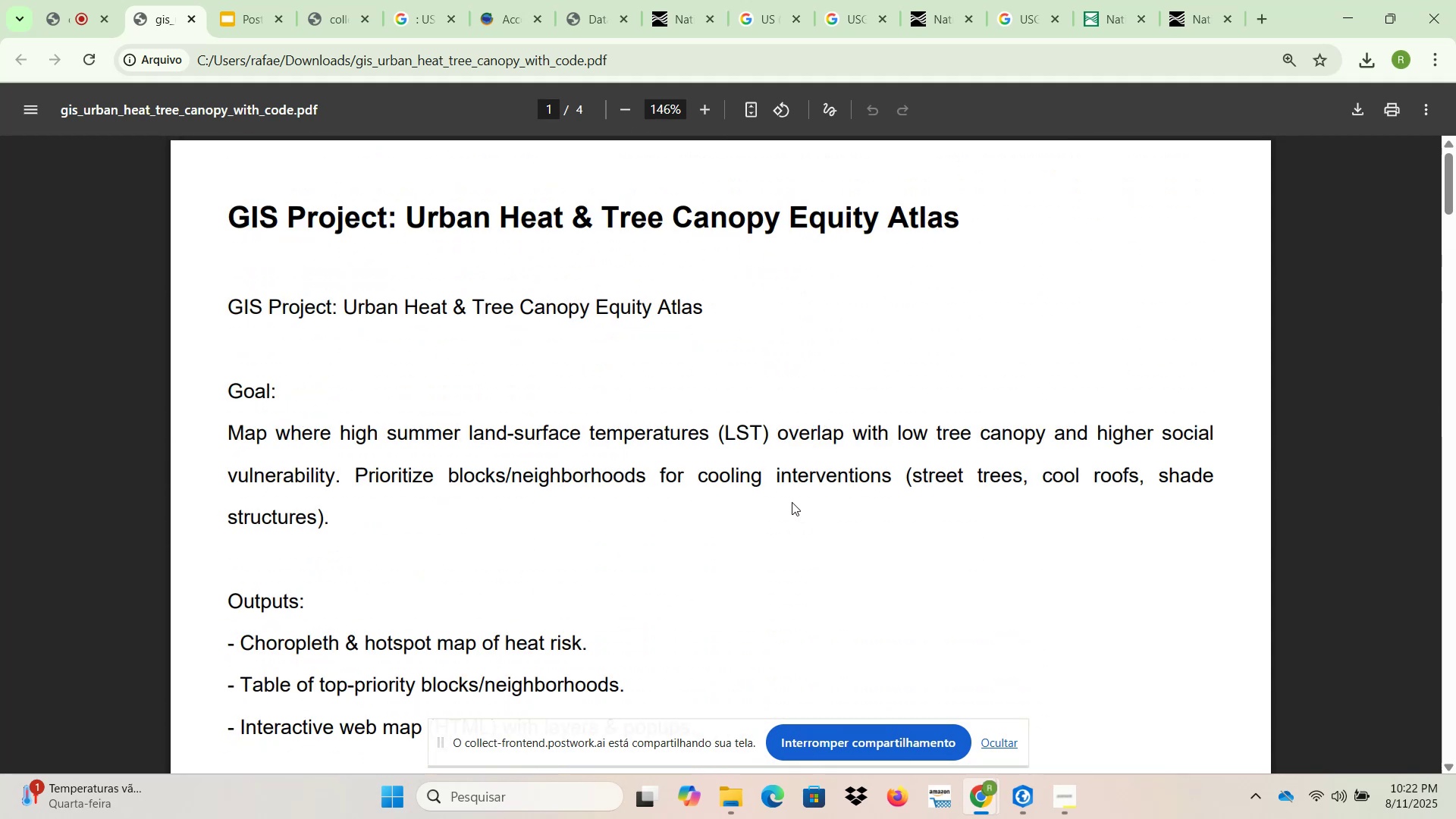 
wait(7.15)
 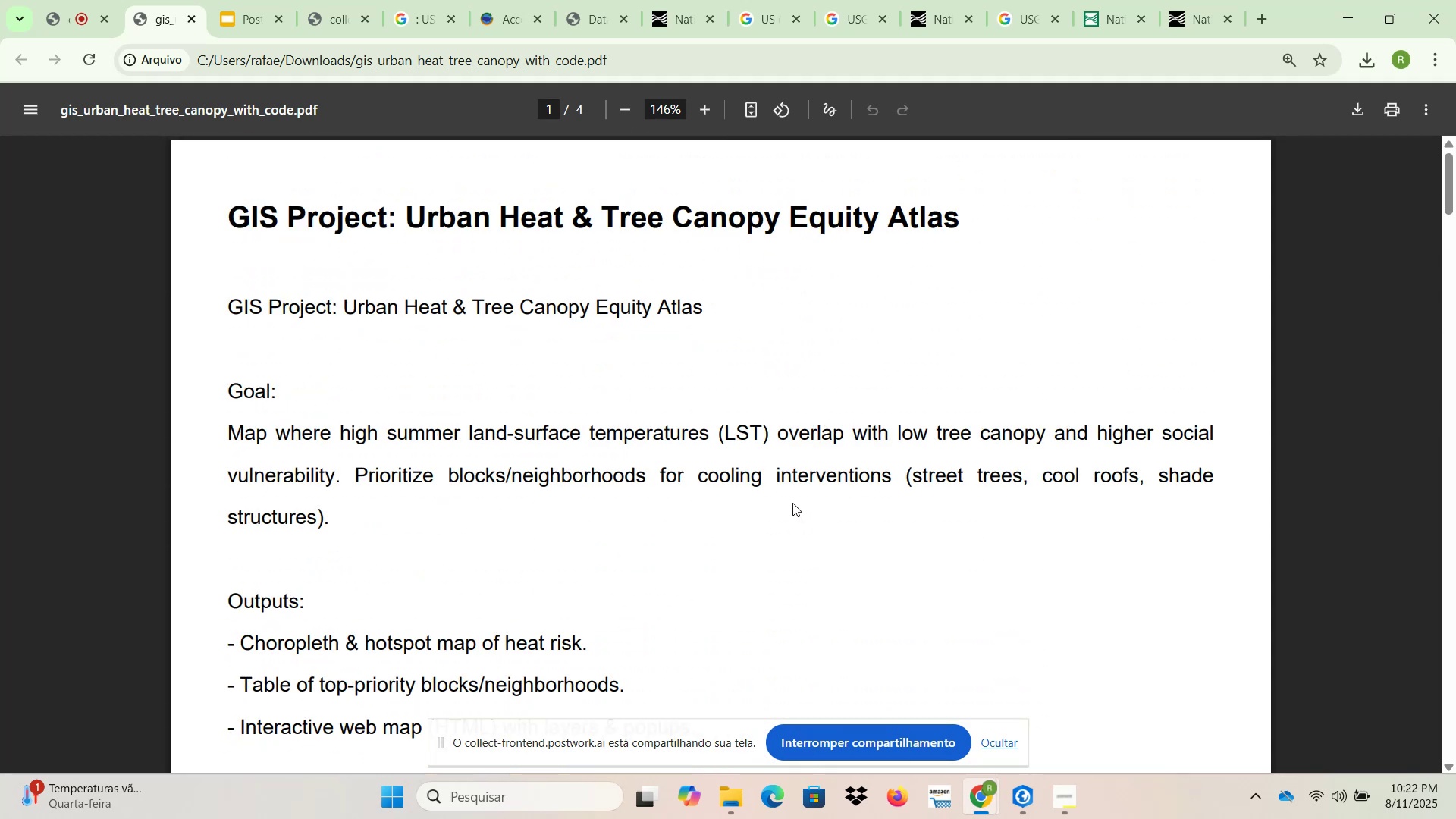 
scroll: coordinate [792, 502], scroll_direction: down, amount: 2.0
 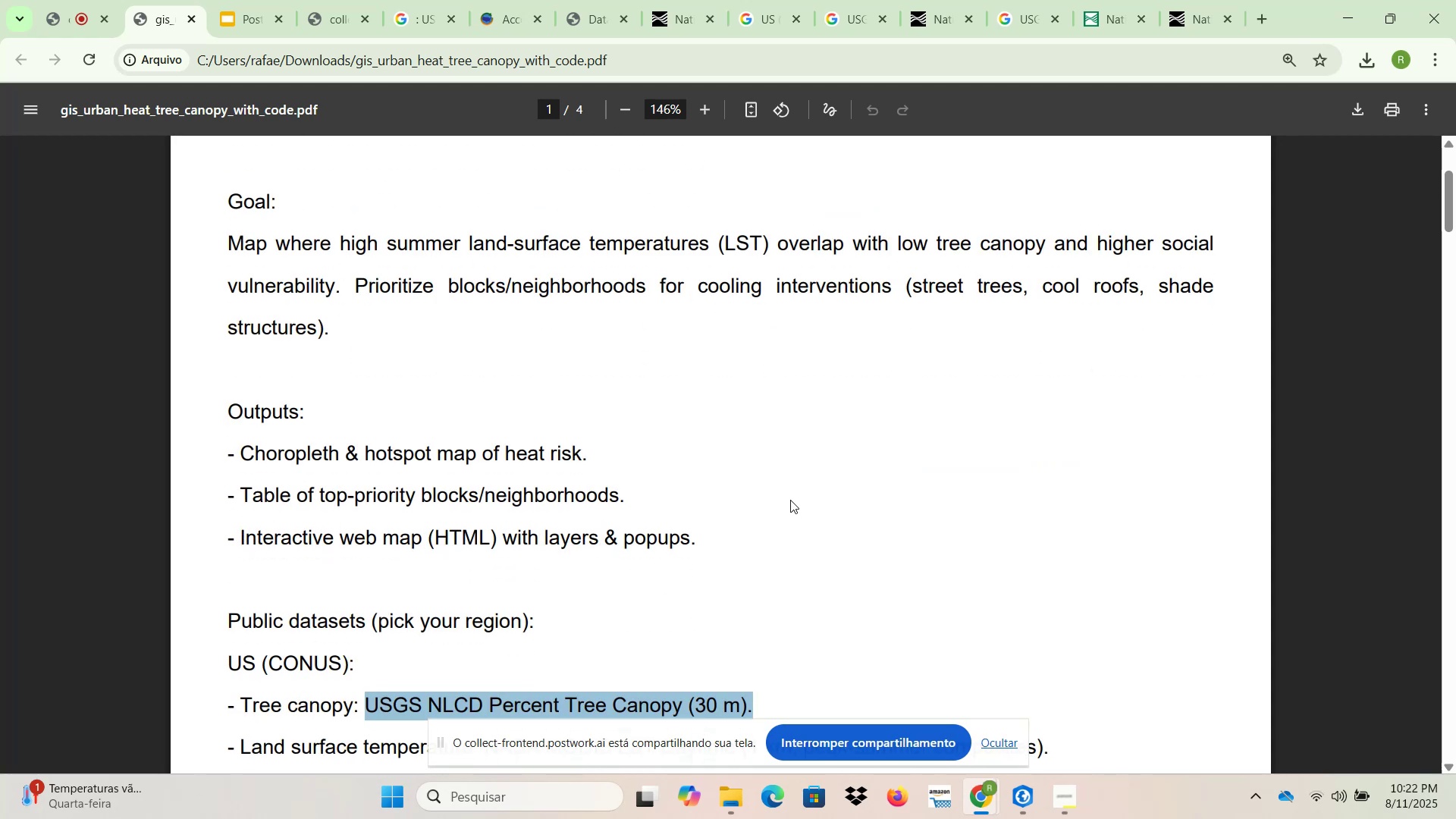 
wait(10.05)
 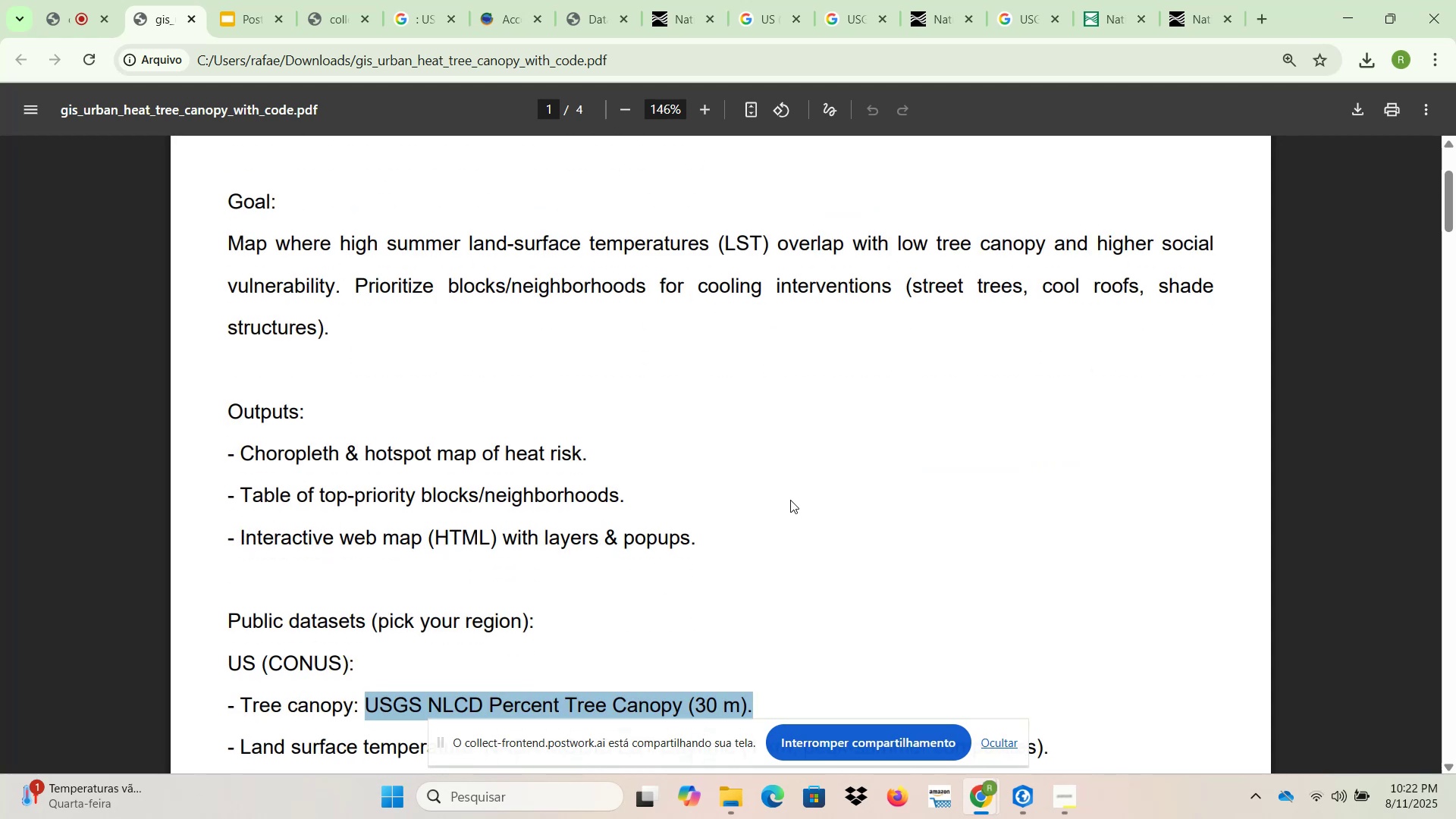 
scroll: coordinate [688, 512], scroll_direction: up, amount: 4.0
 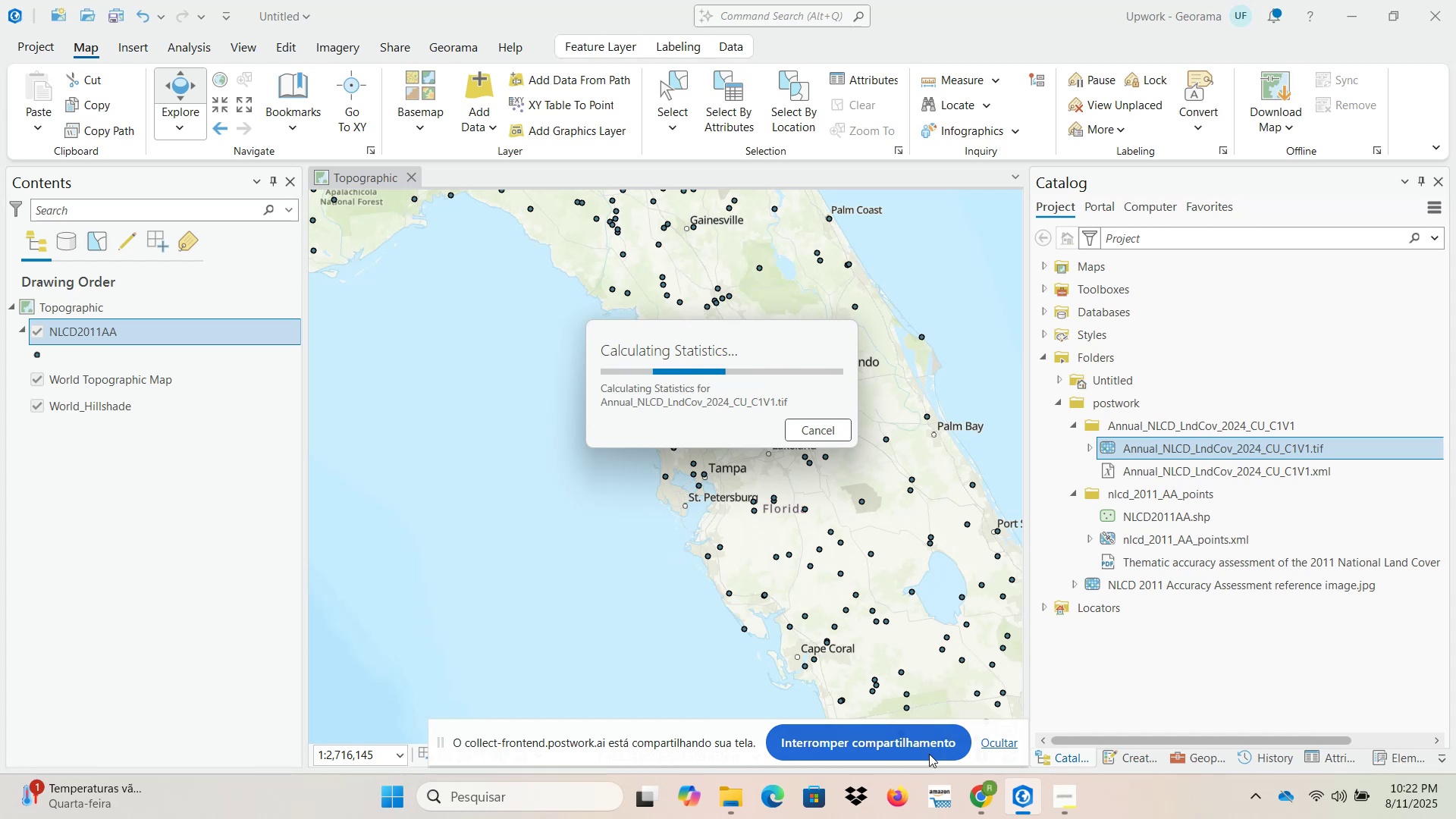 
left_click([985, 801])
 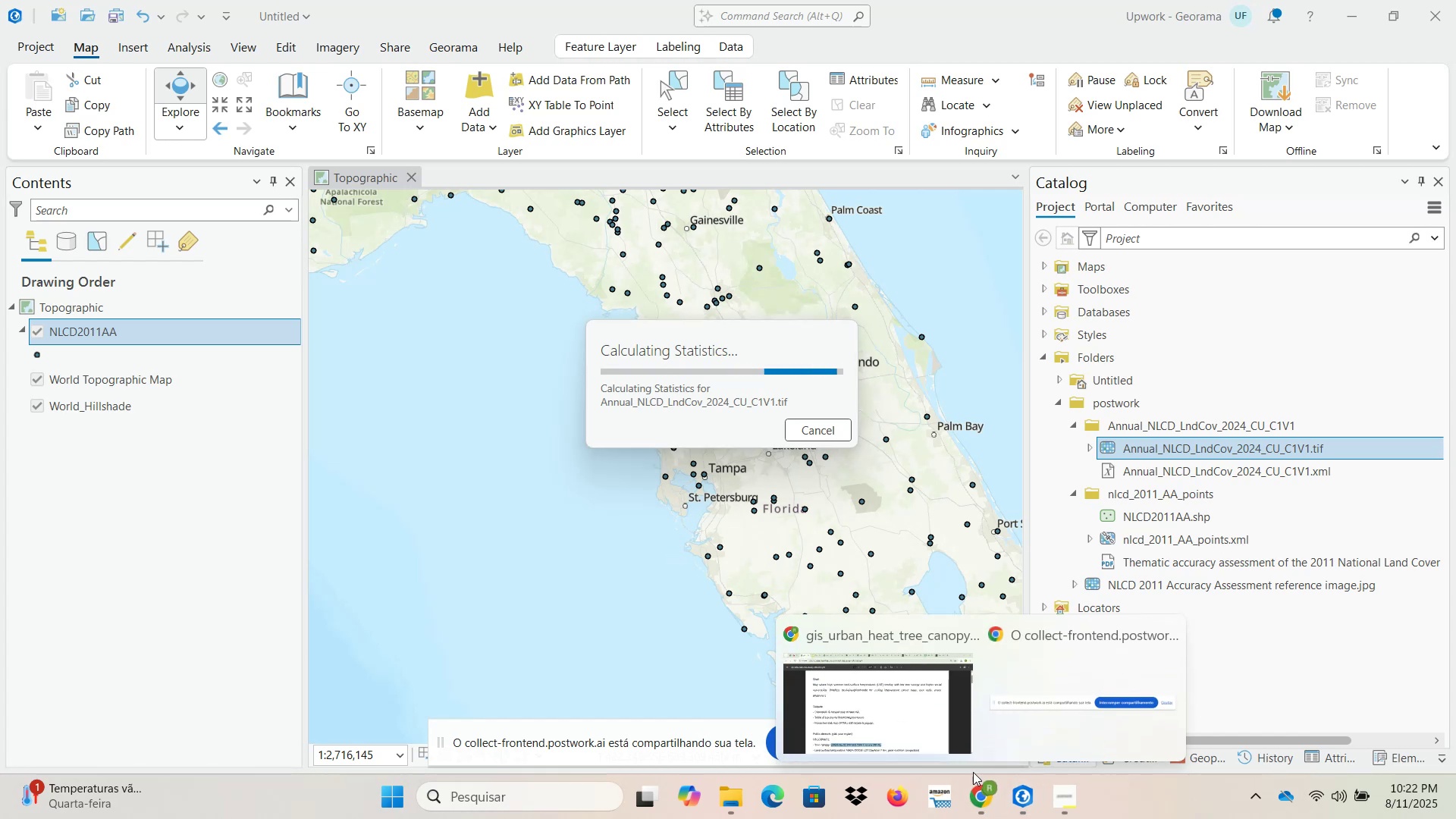 
left_click([925, 685])
 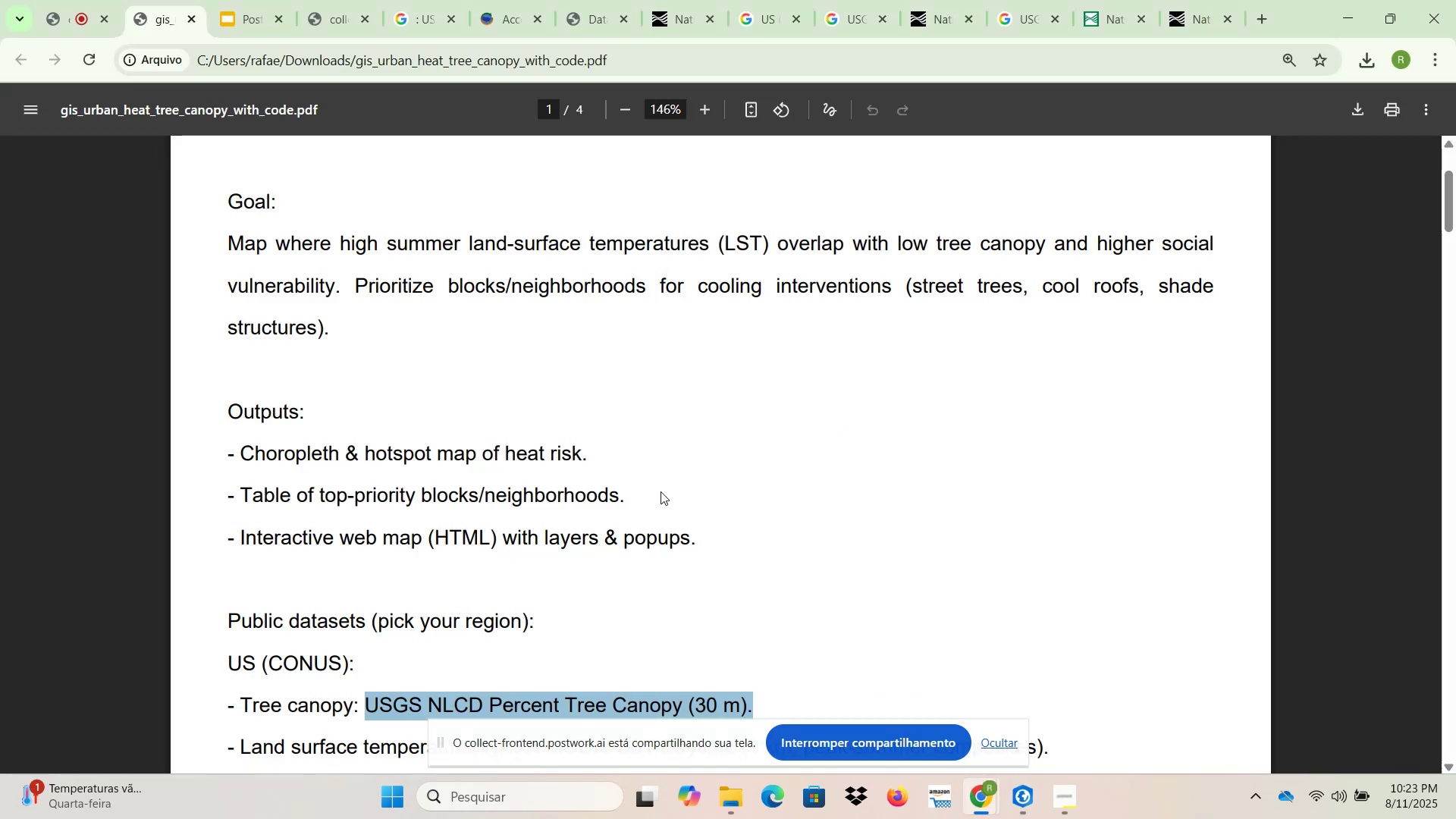 
wait(12.13)
 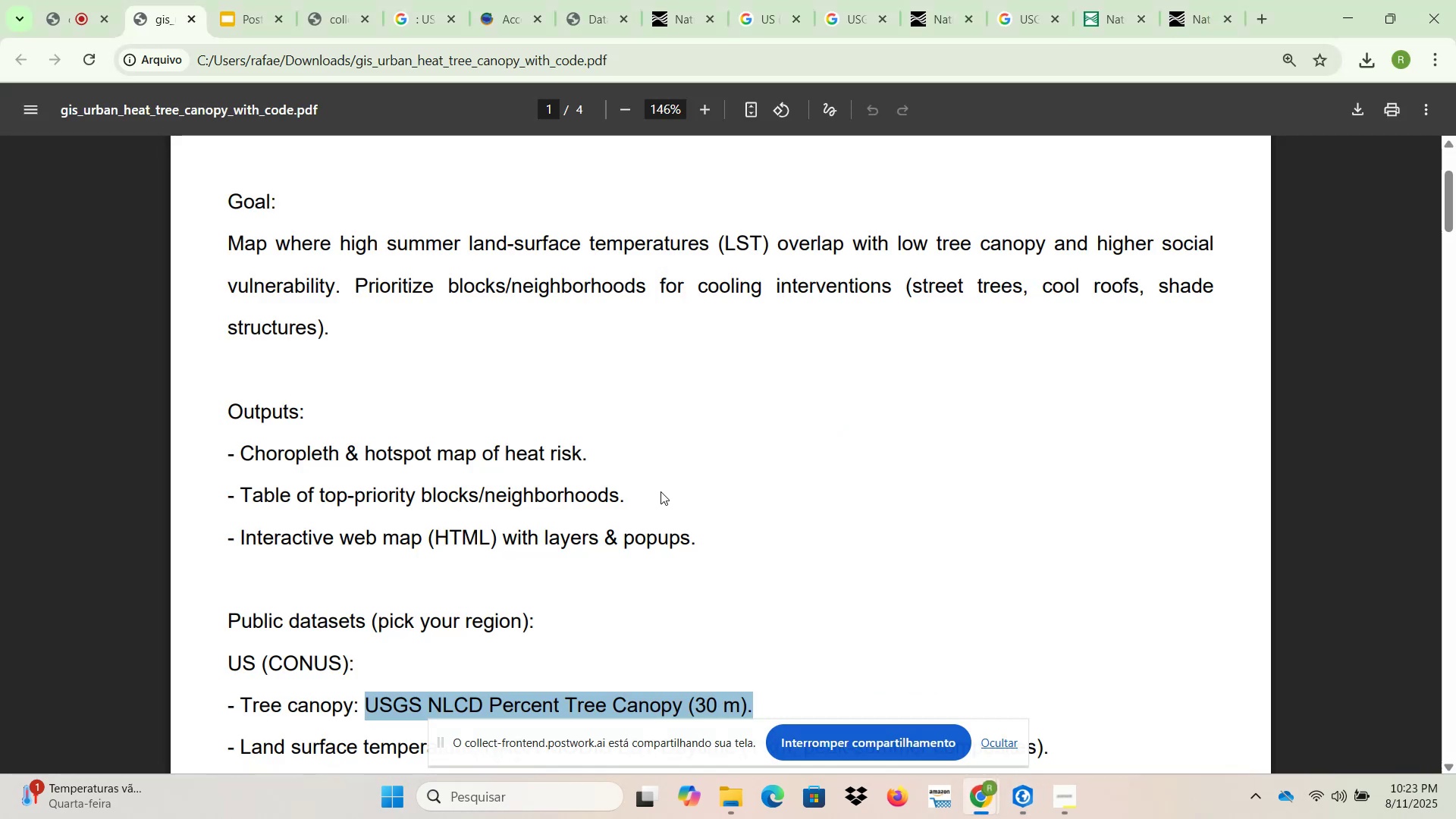 
scroll: coordinate [661, 490], scroll_direction: down, amount: 2.0
 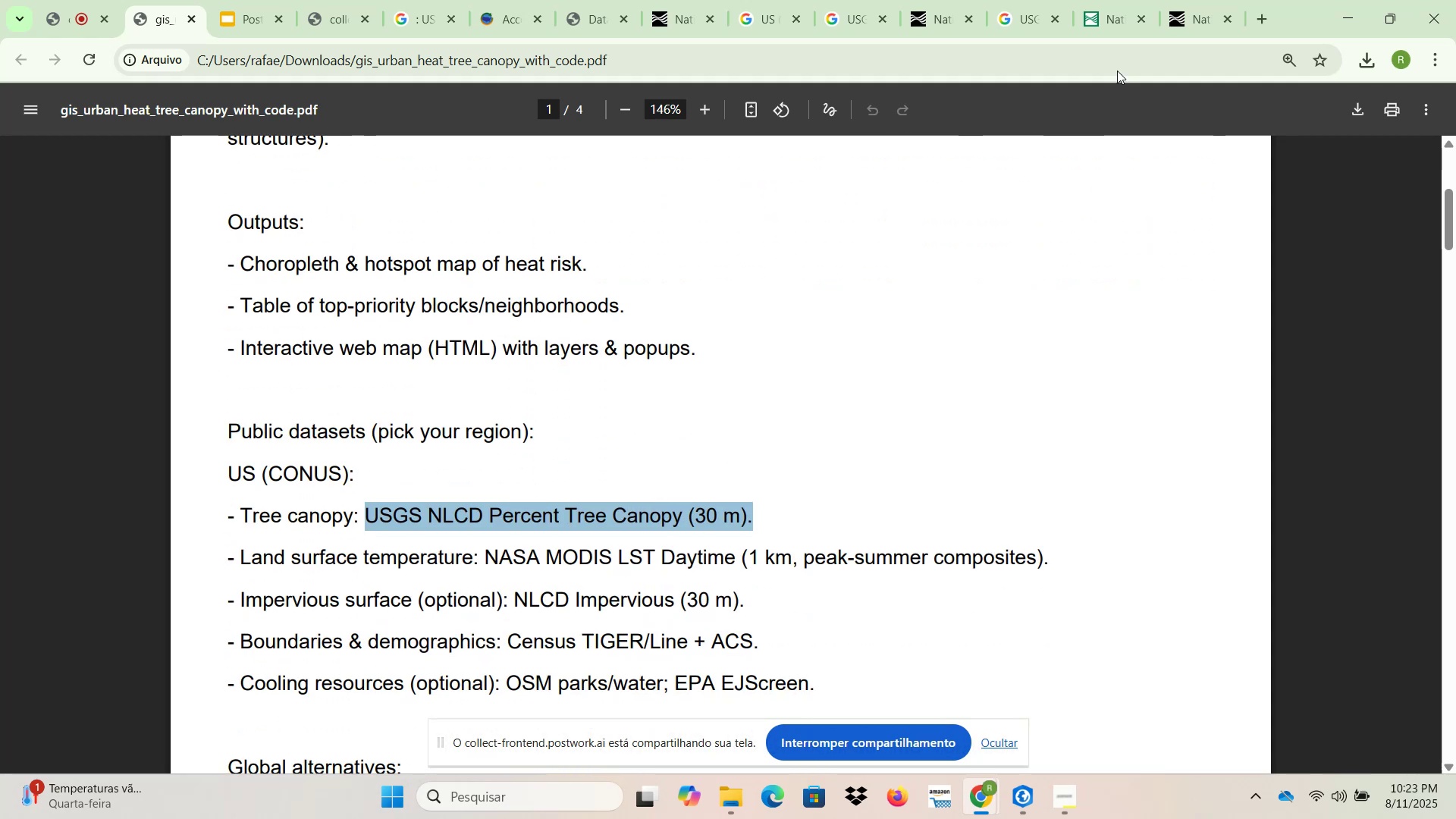 
left_click([1353, 23])
 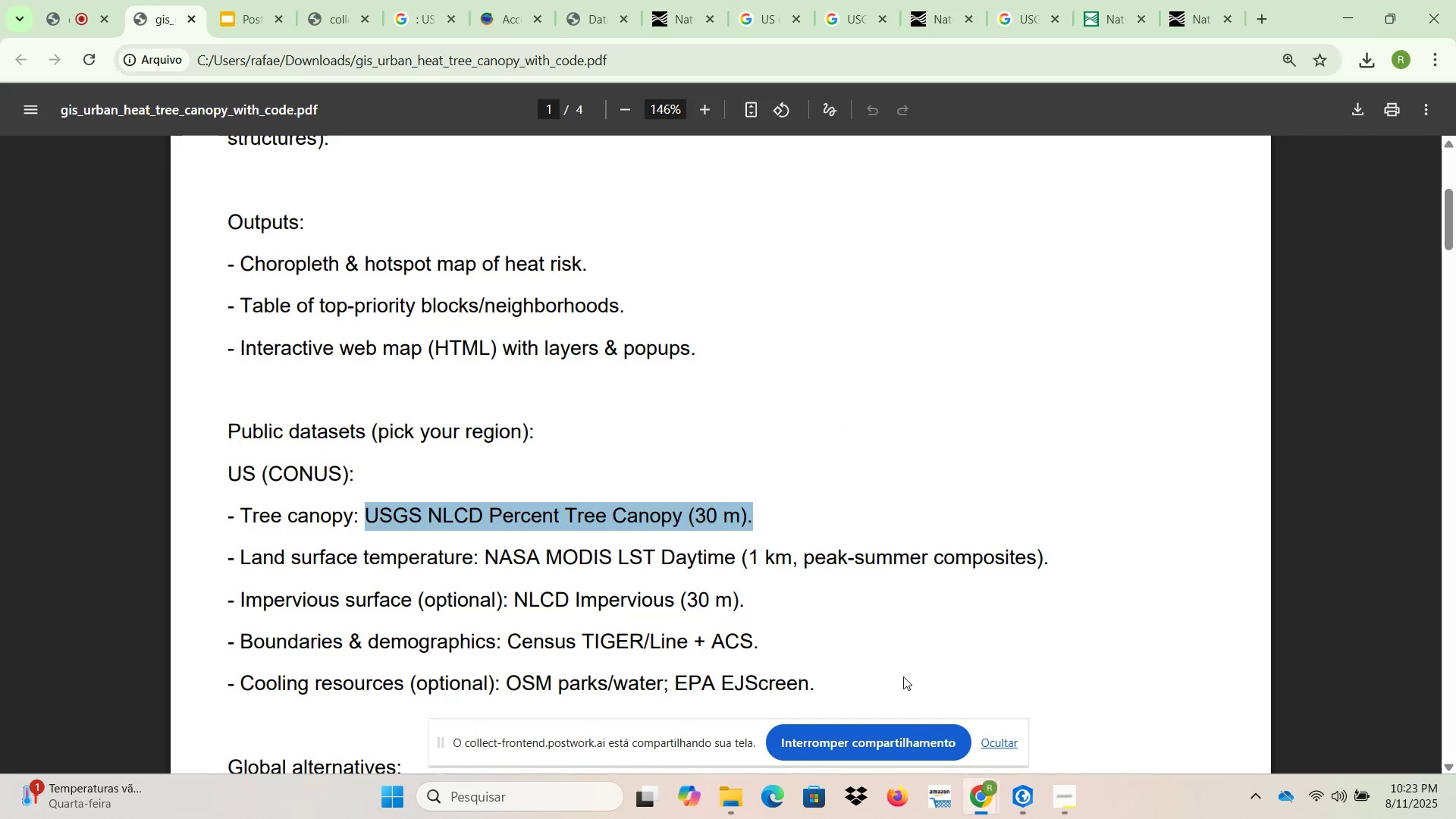 
wait(5.6)
 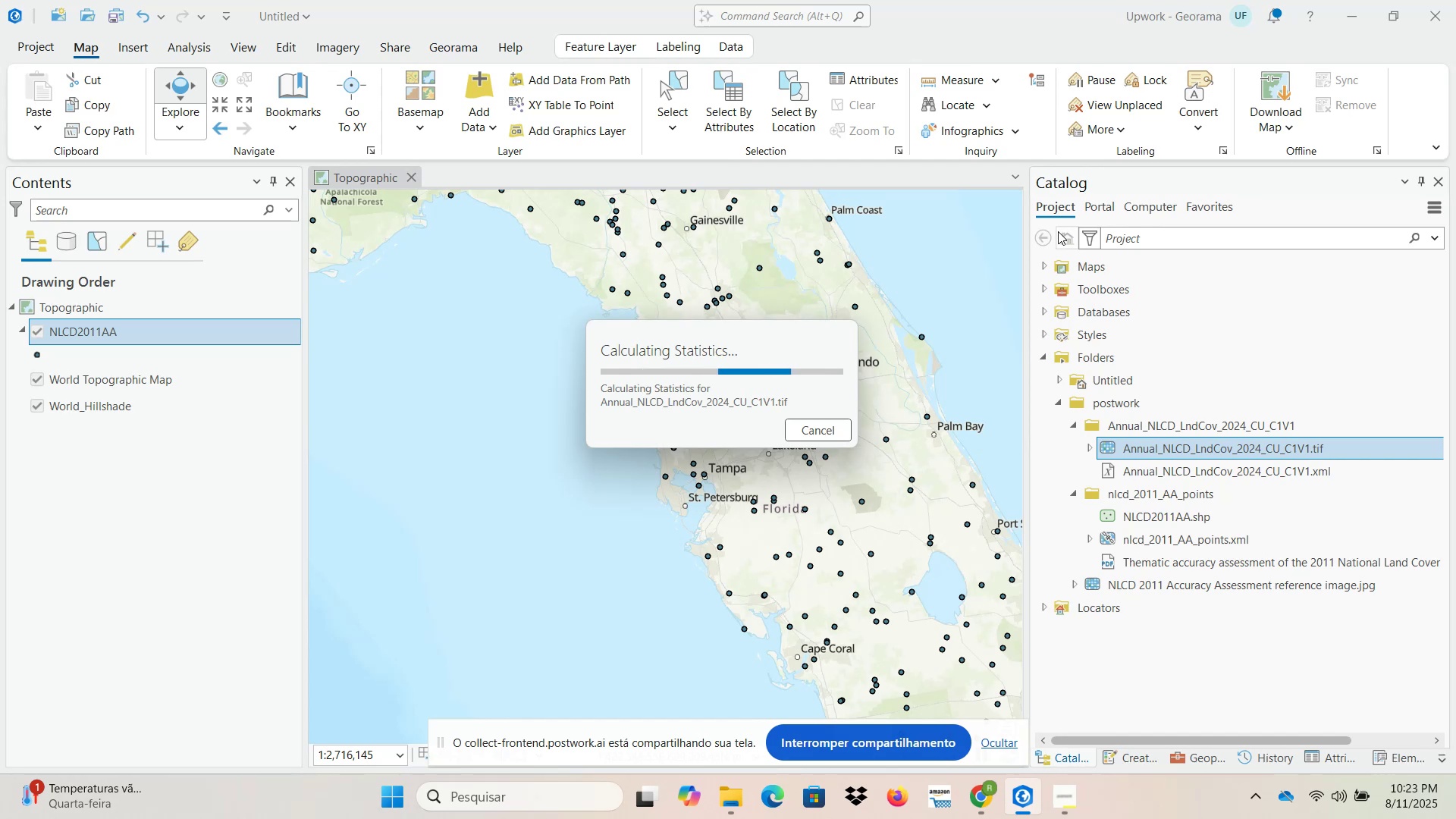 
left_click([401, 528])
 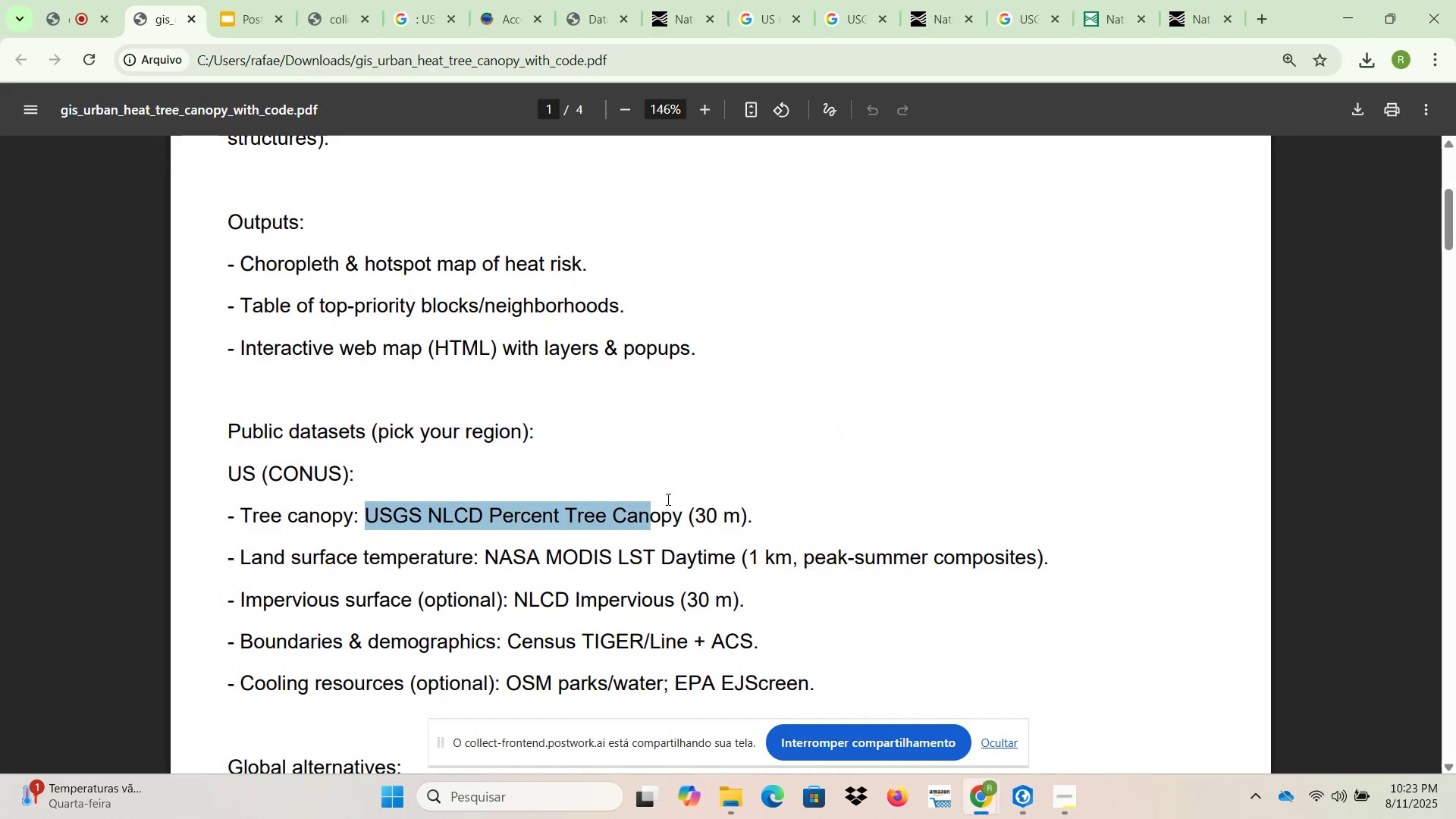 
key(Control+C)
 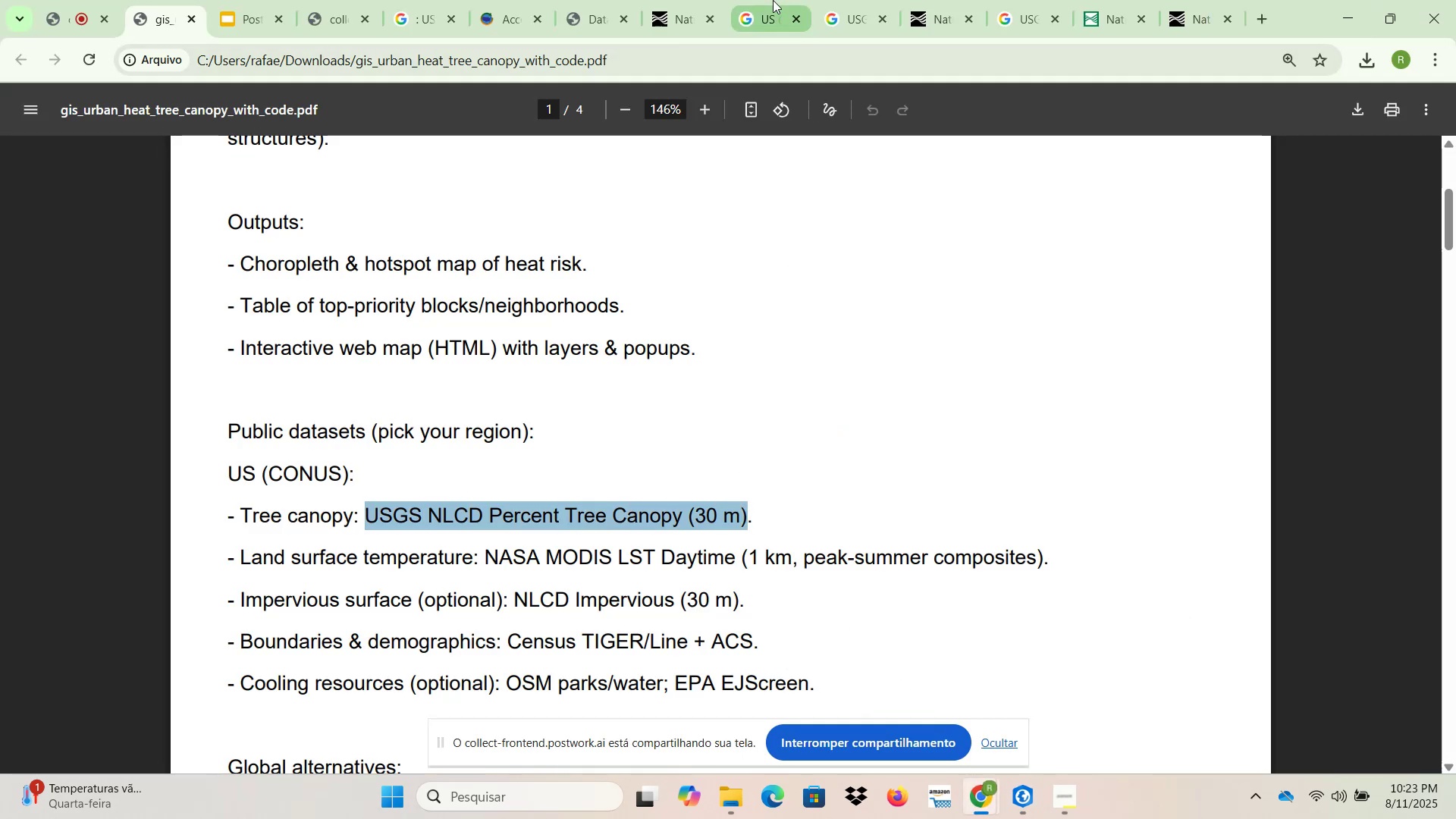 
left_click([745, 0])
 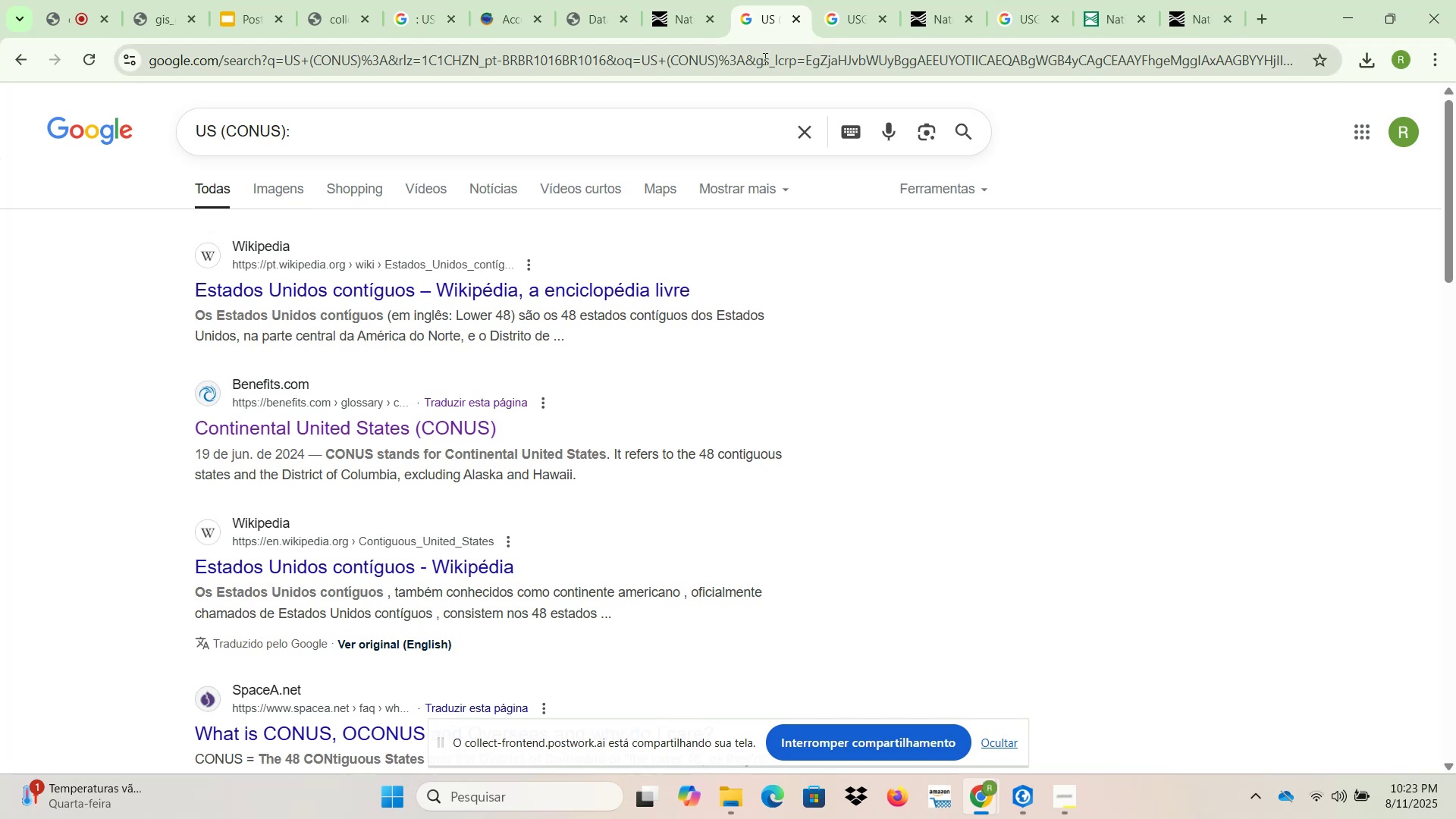 
key(Control+ControlLeft)
 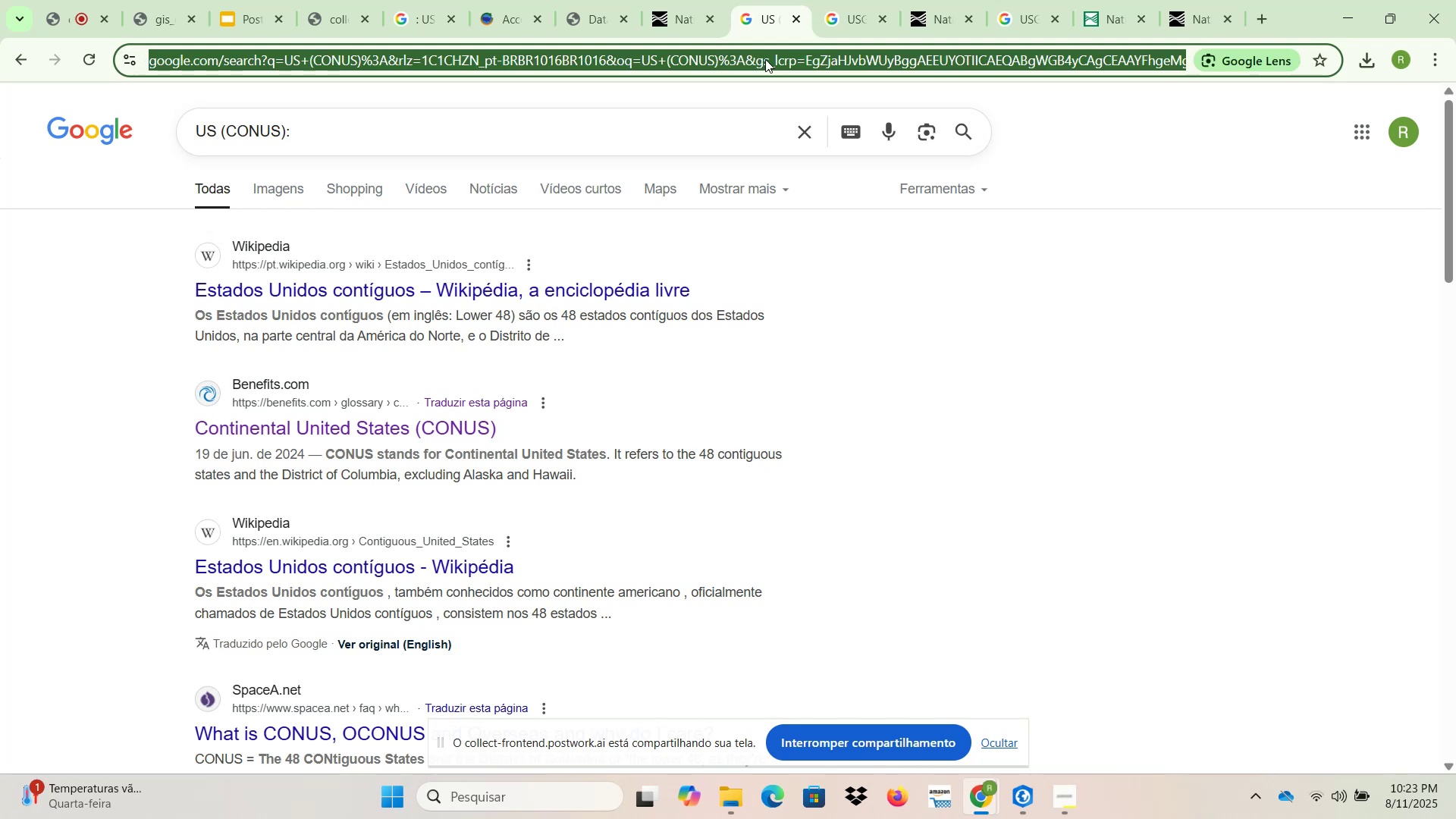 
key(Control+V)
 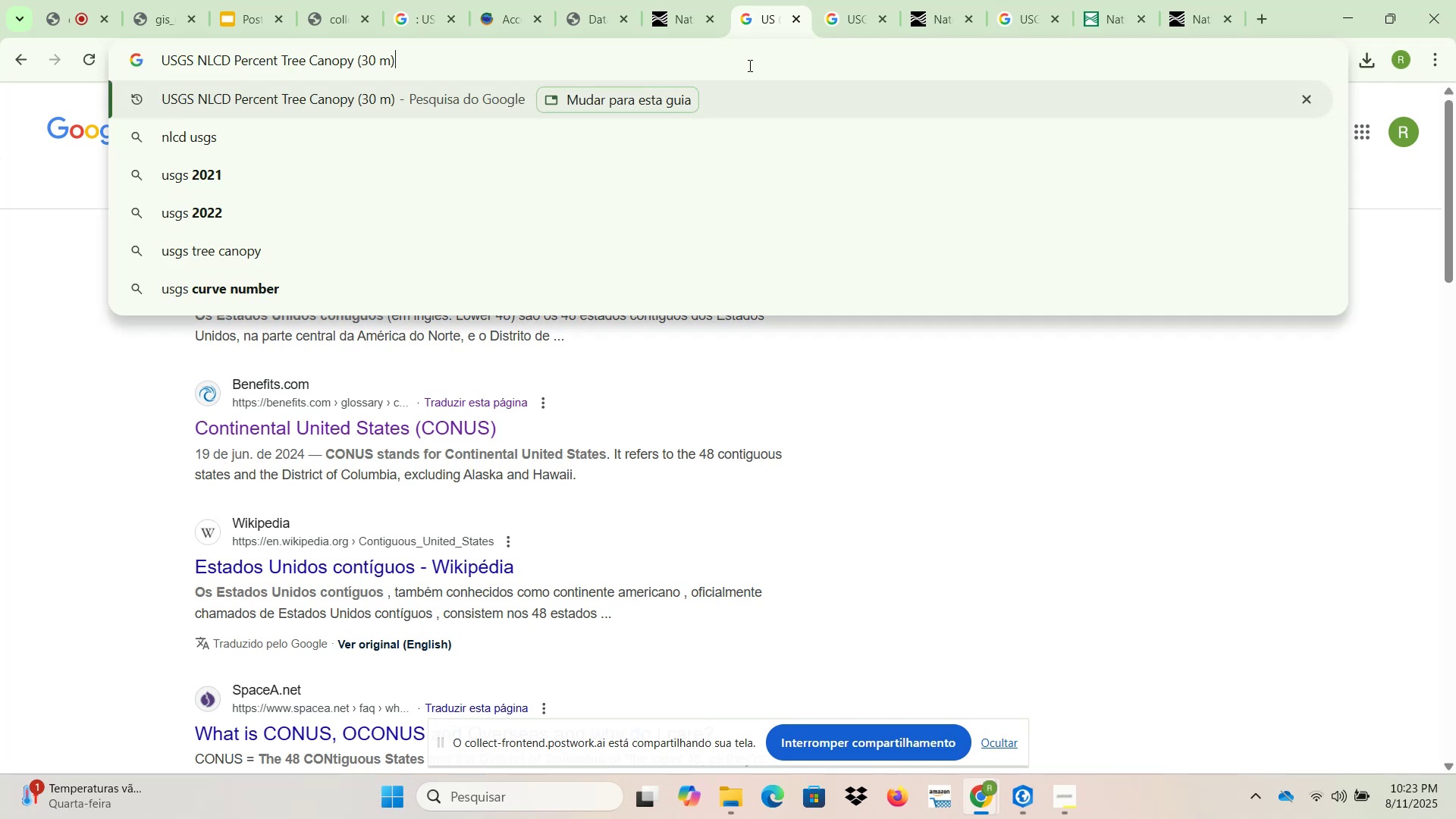 
type( florida)
 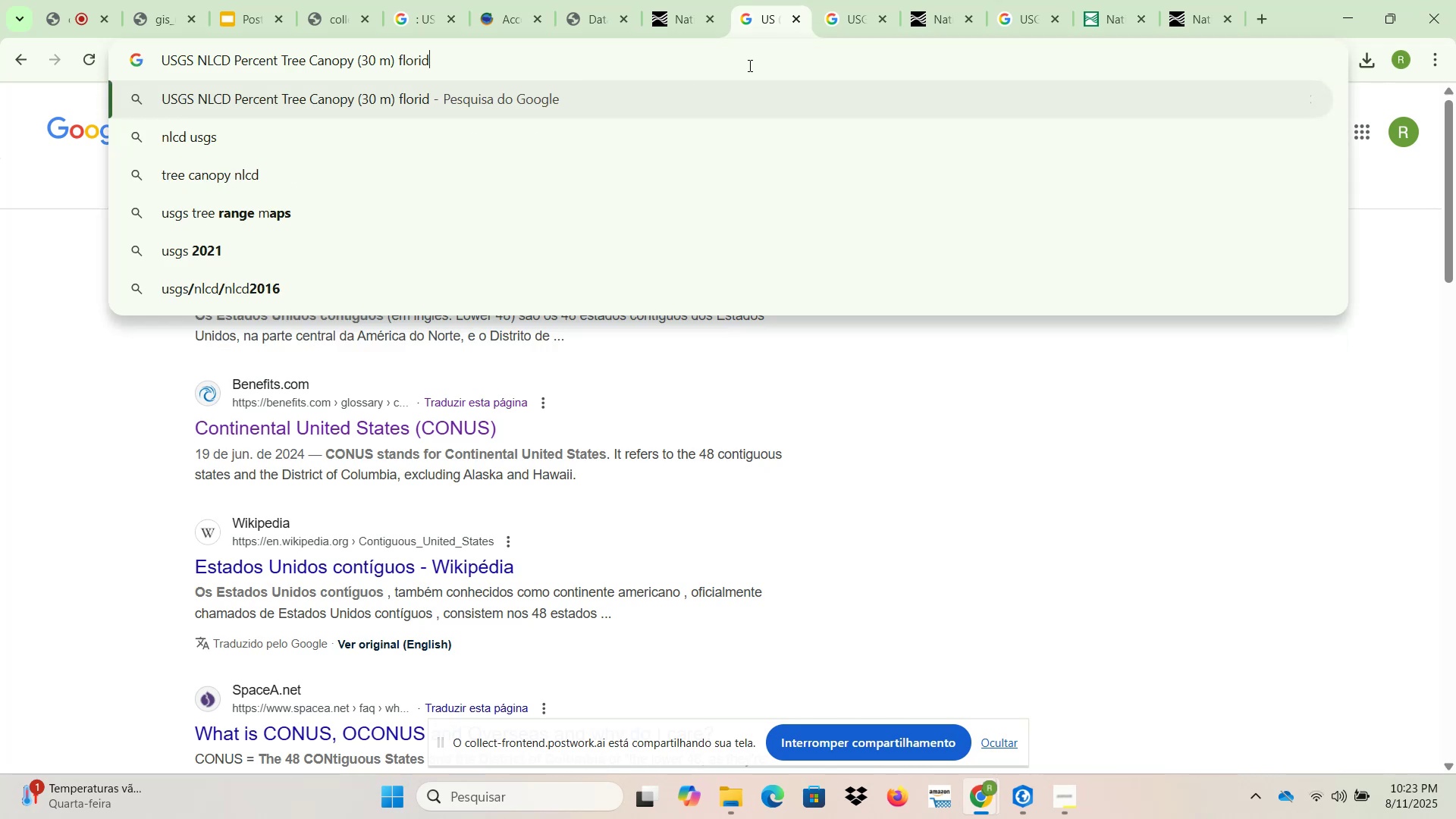 
key(Enter)
 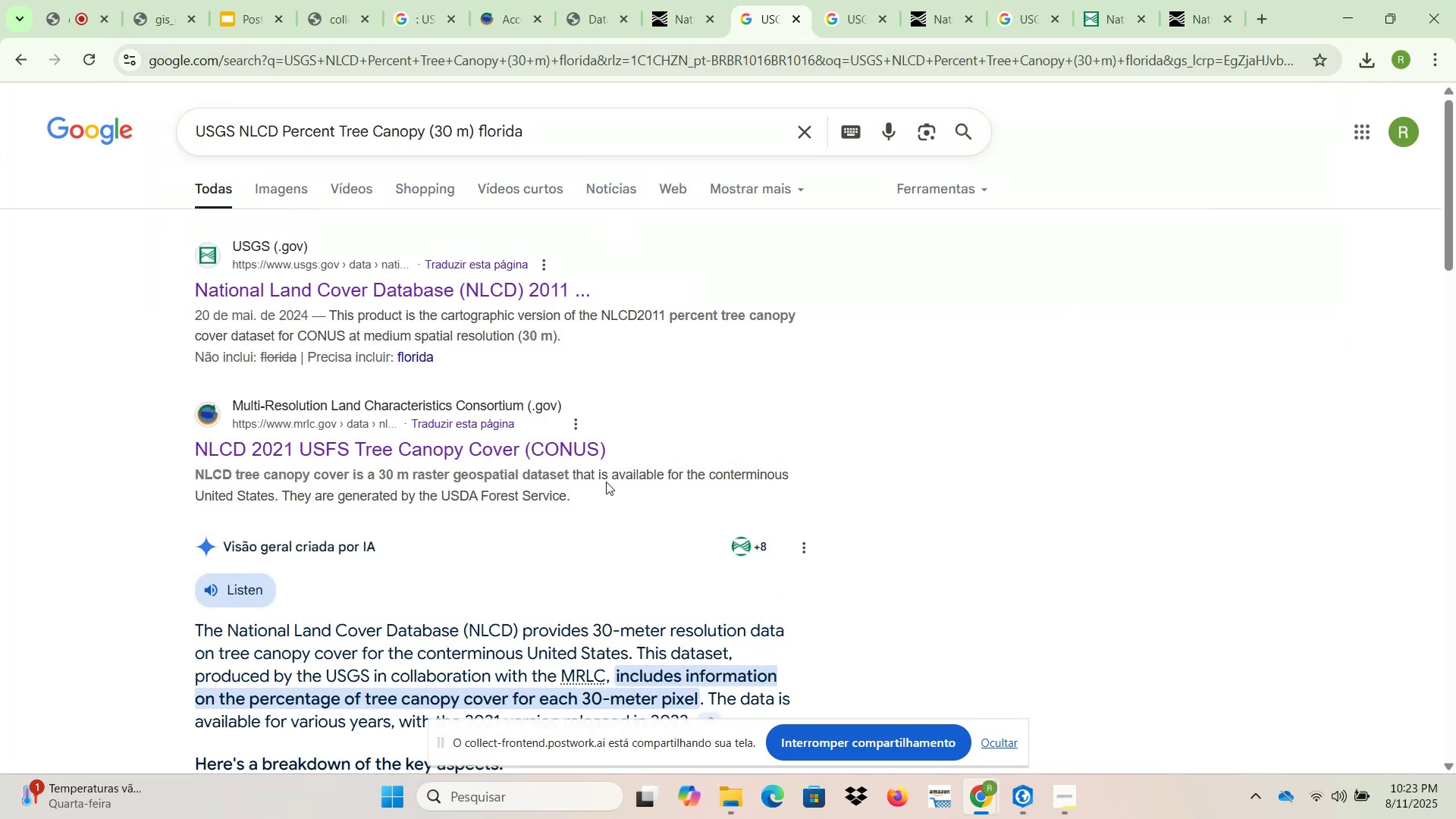 
scroll: coordinate [618, 482], scroll_direction: down, amount: 5.0
 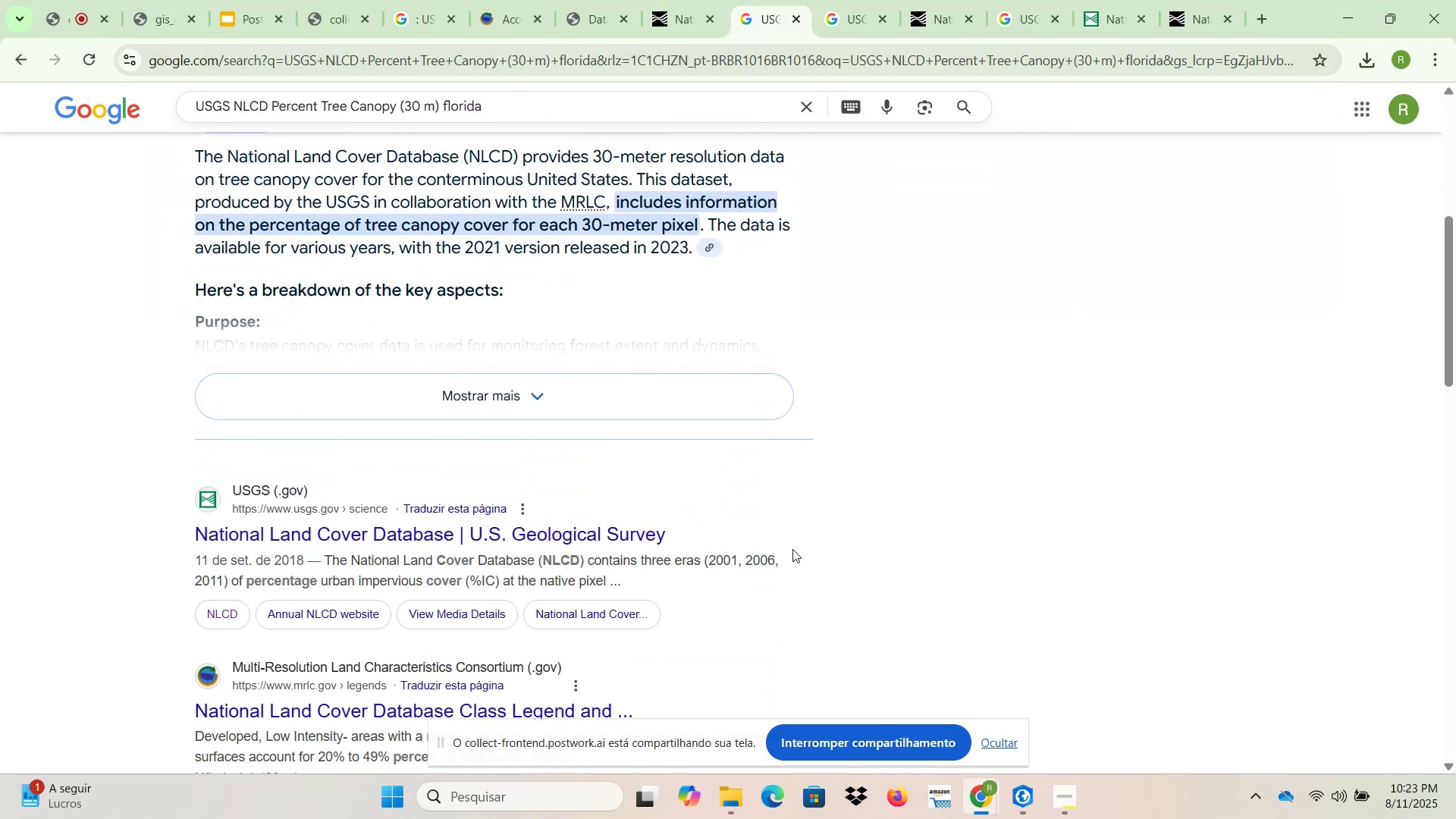 
left_click([1027, 799])
 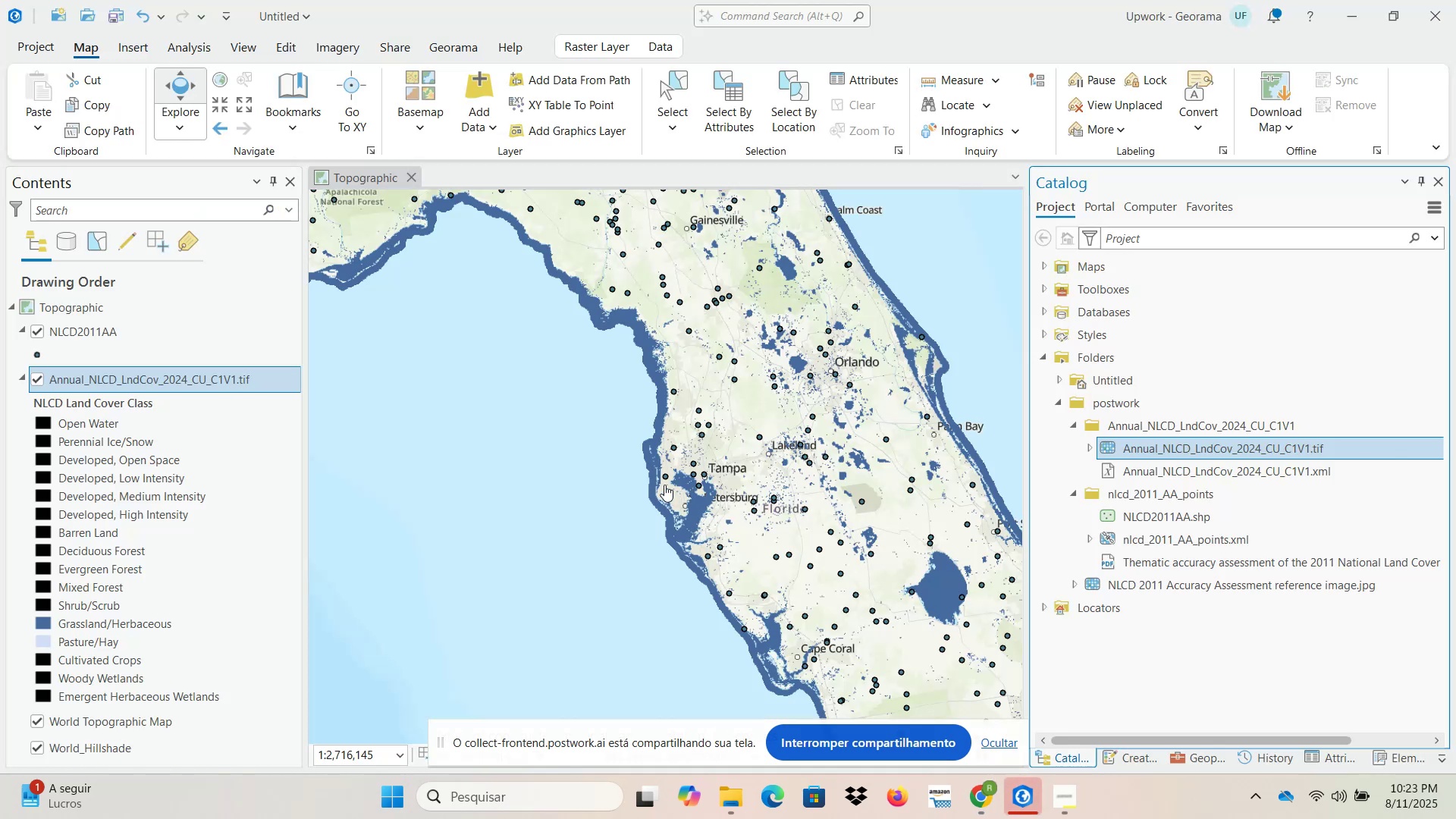 
scroll: coordinate [711, 419], scroll_direction: up, amount: 5.0
 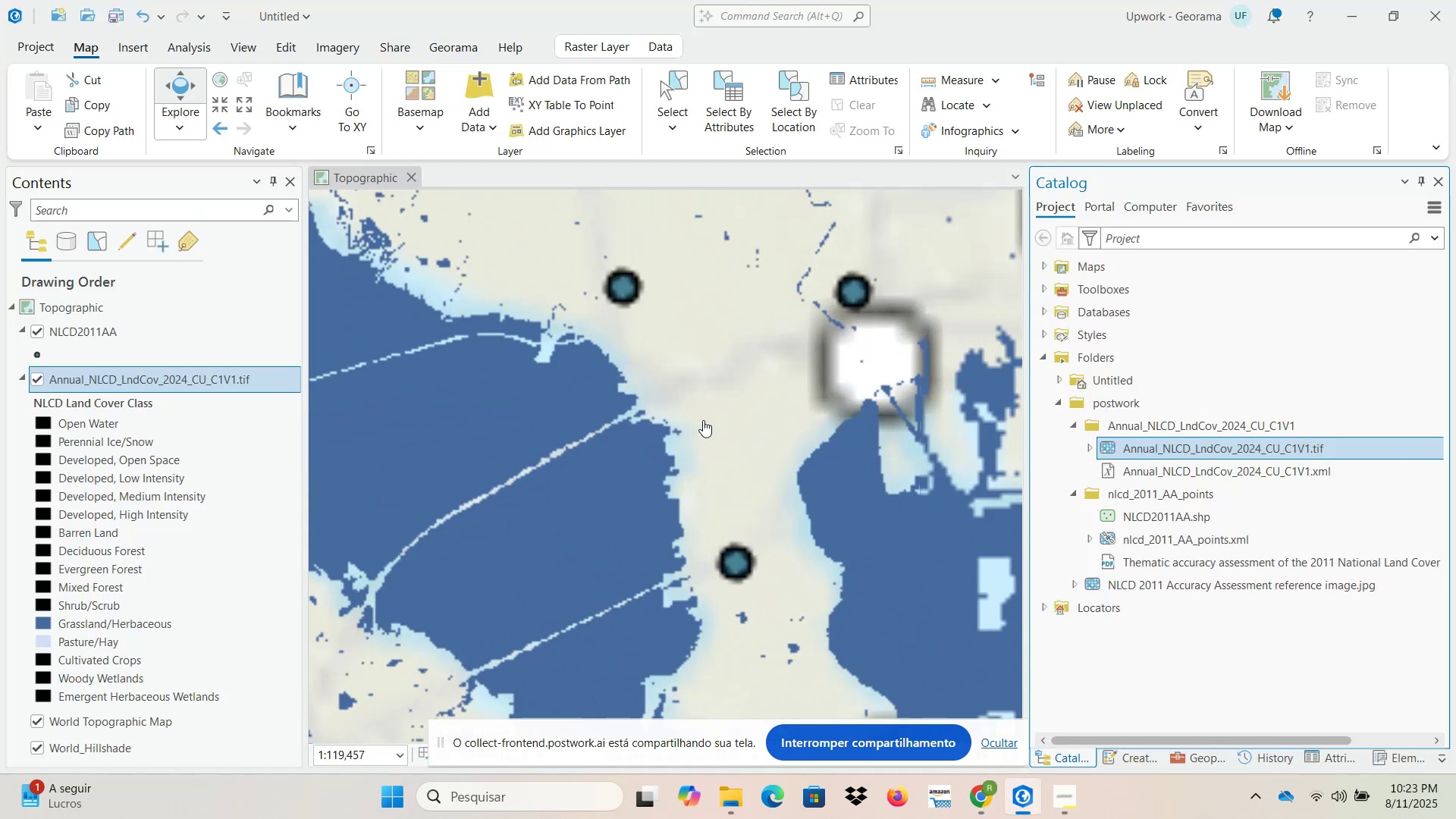 
scroll: coordinate [98, 613], scroll_direction: down, amount: 5.0
 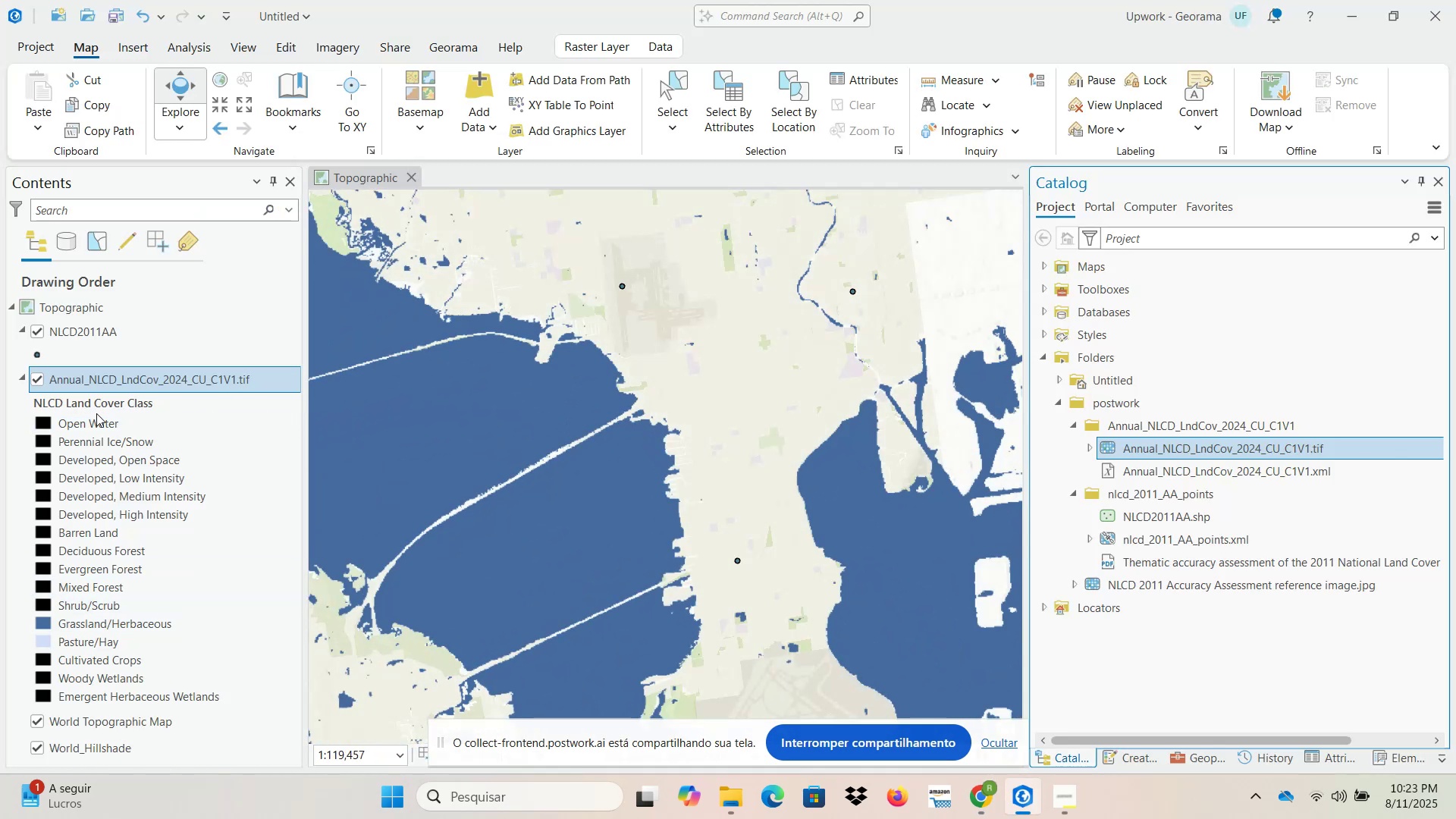 
left_click([38, 378])
 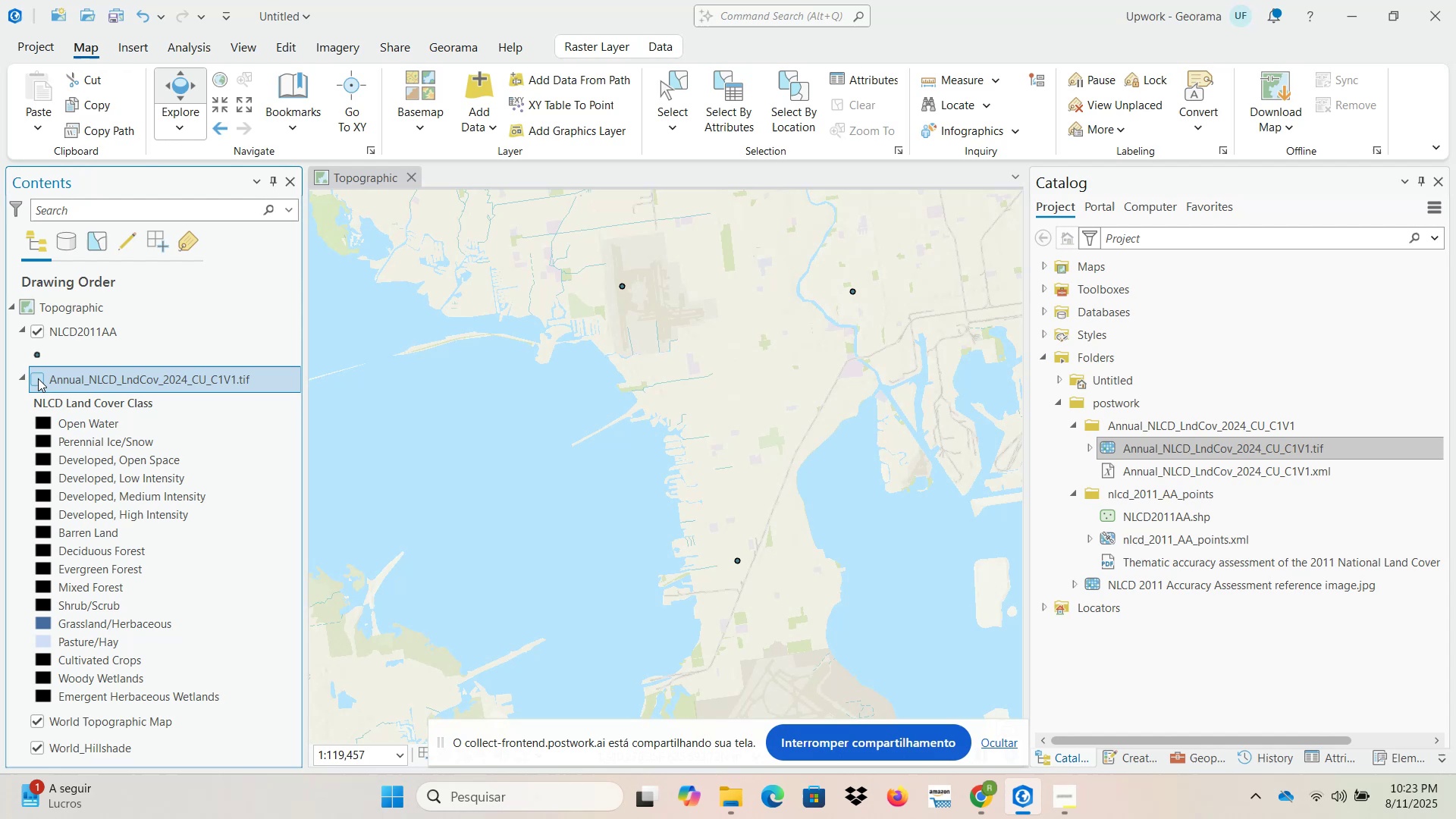 
left_click([38, 378])
 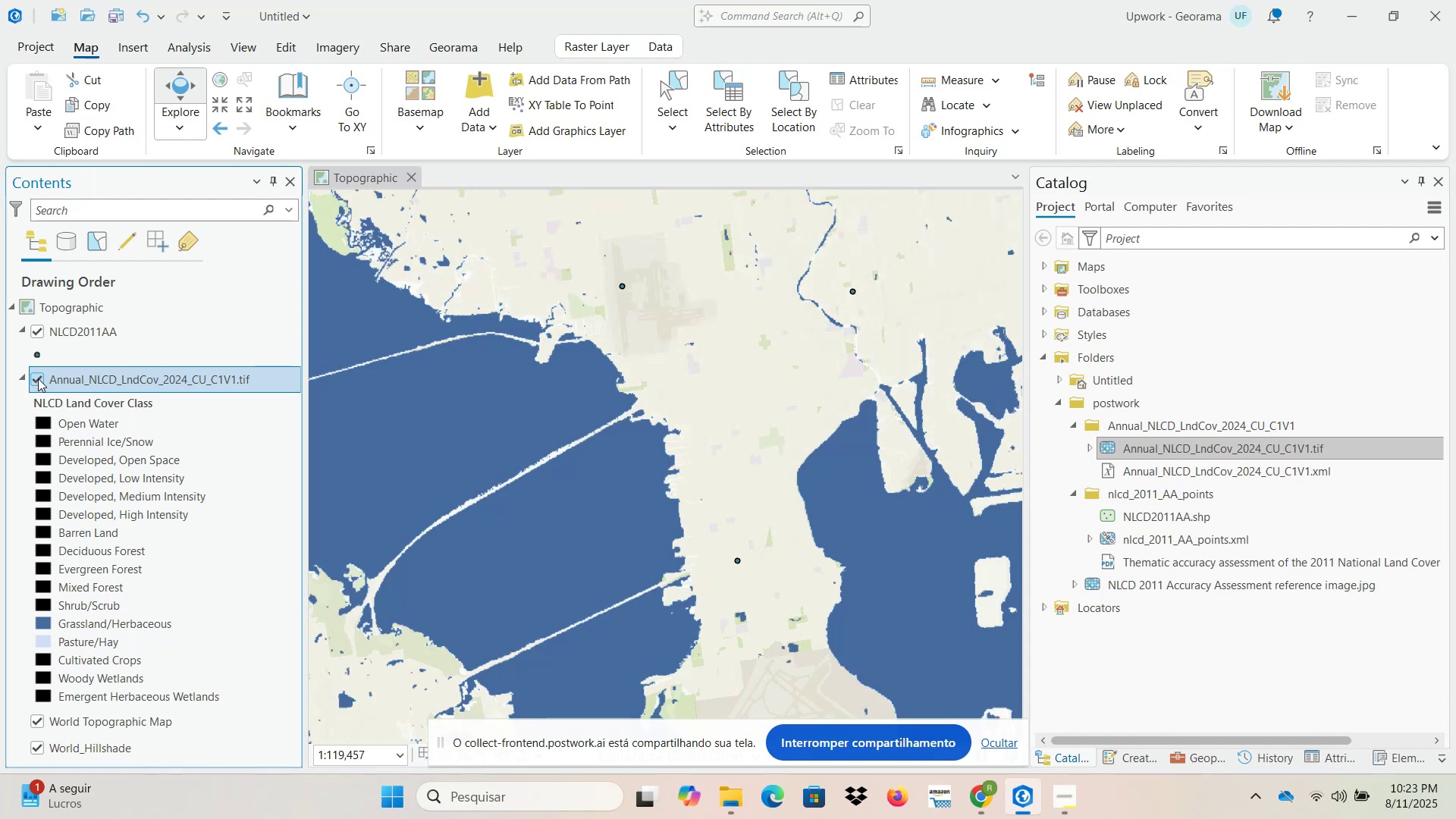 
left_click([38, 378])
 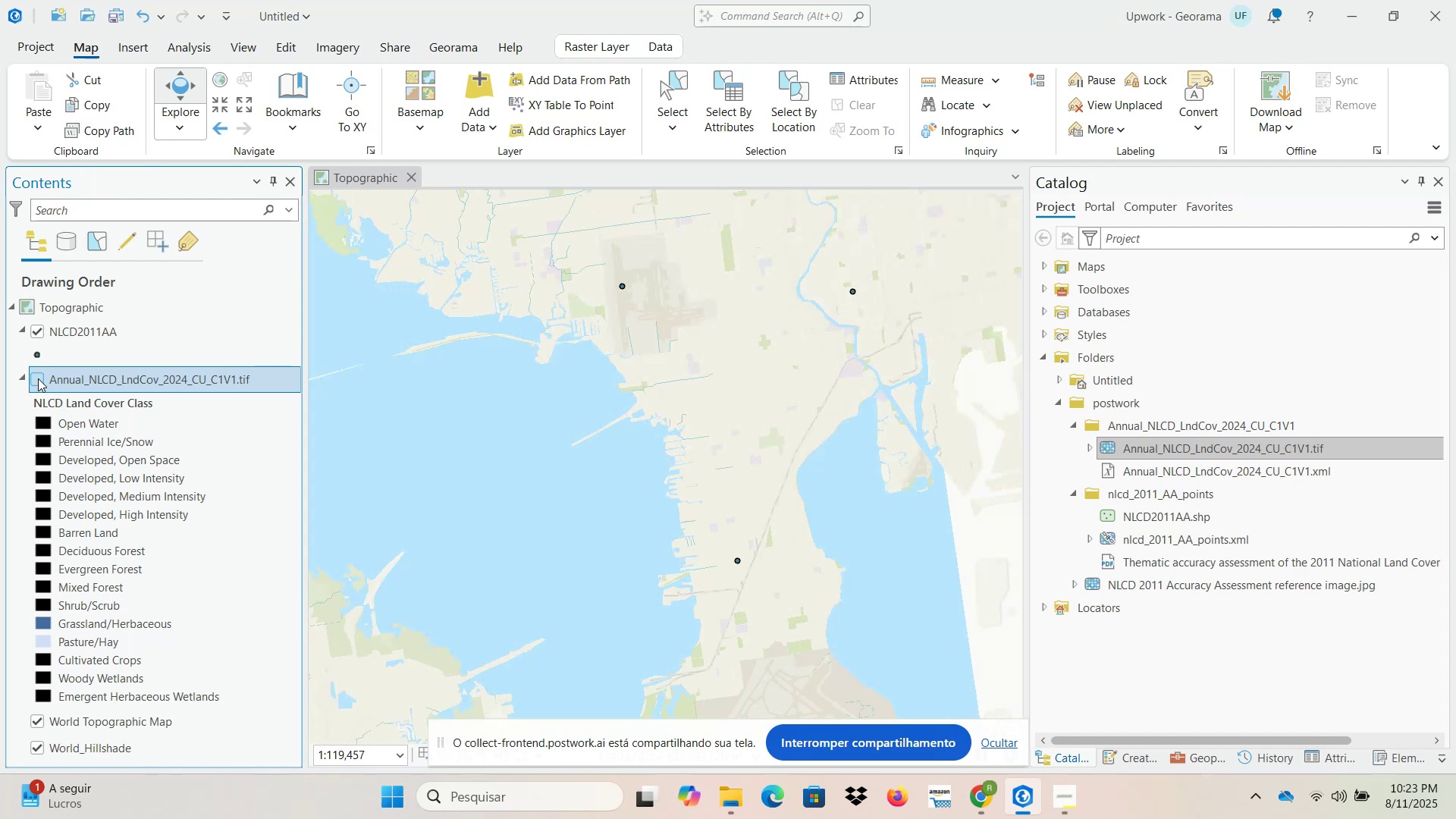 
left_click([38, 378])
 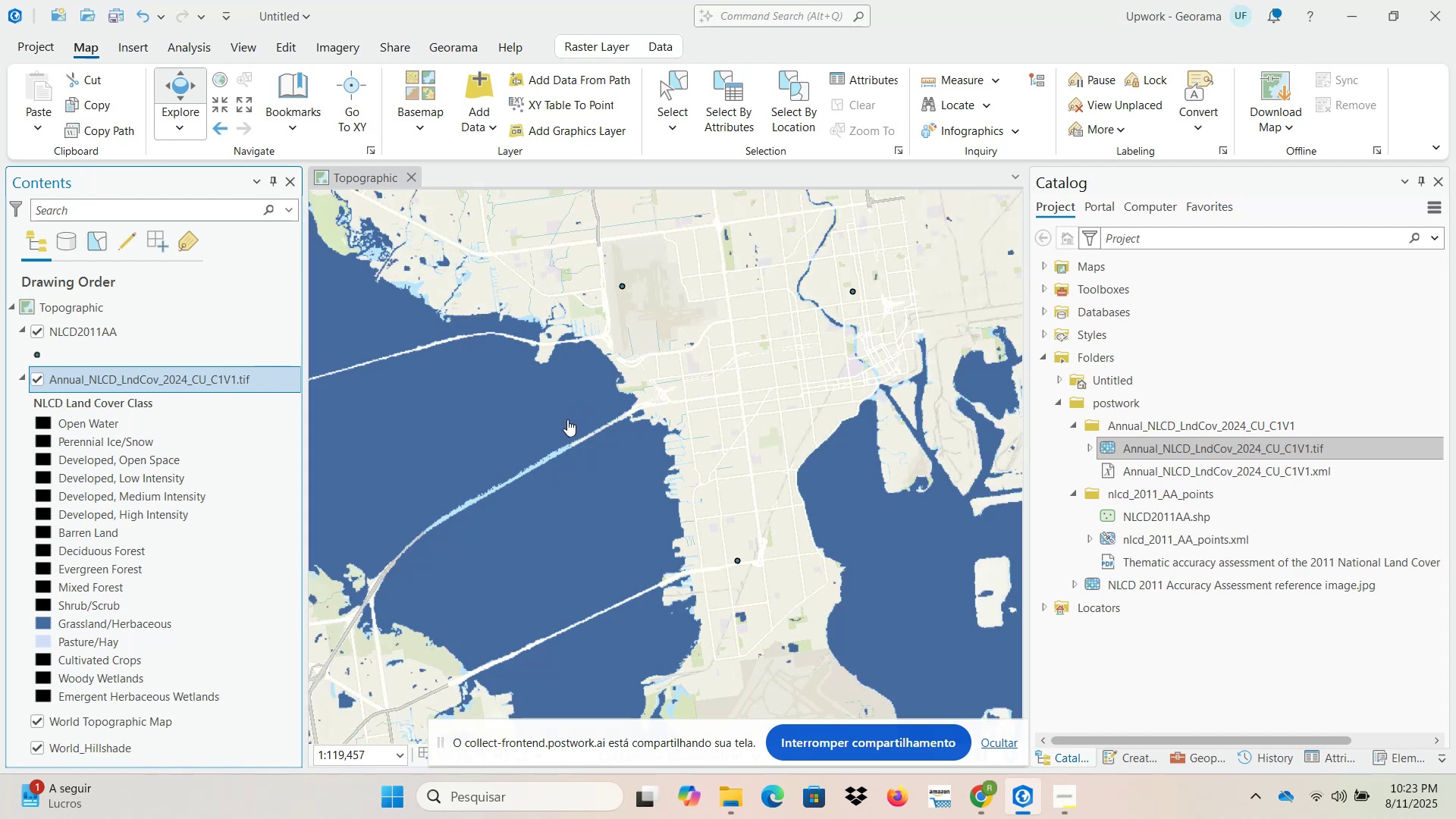 
scroll: coordinate [660, 406], scroll_direction: up, amount: 4.0
 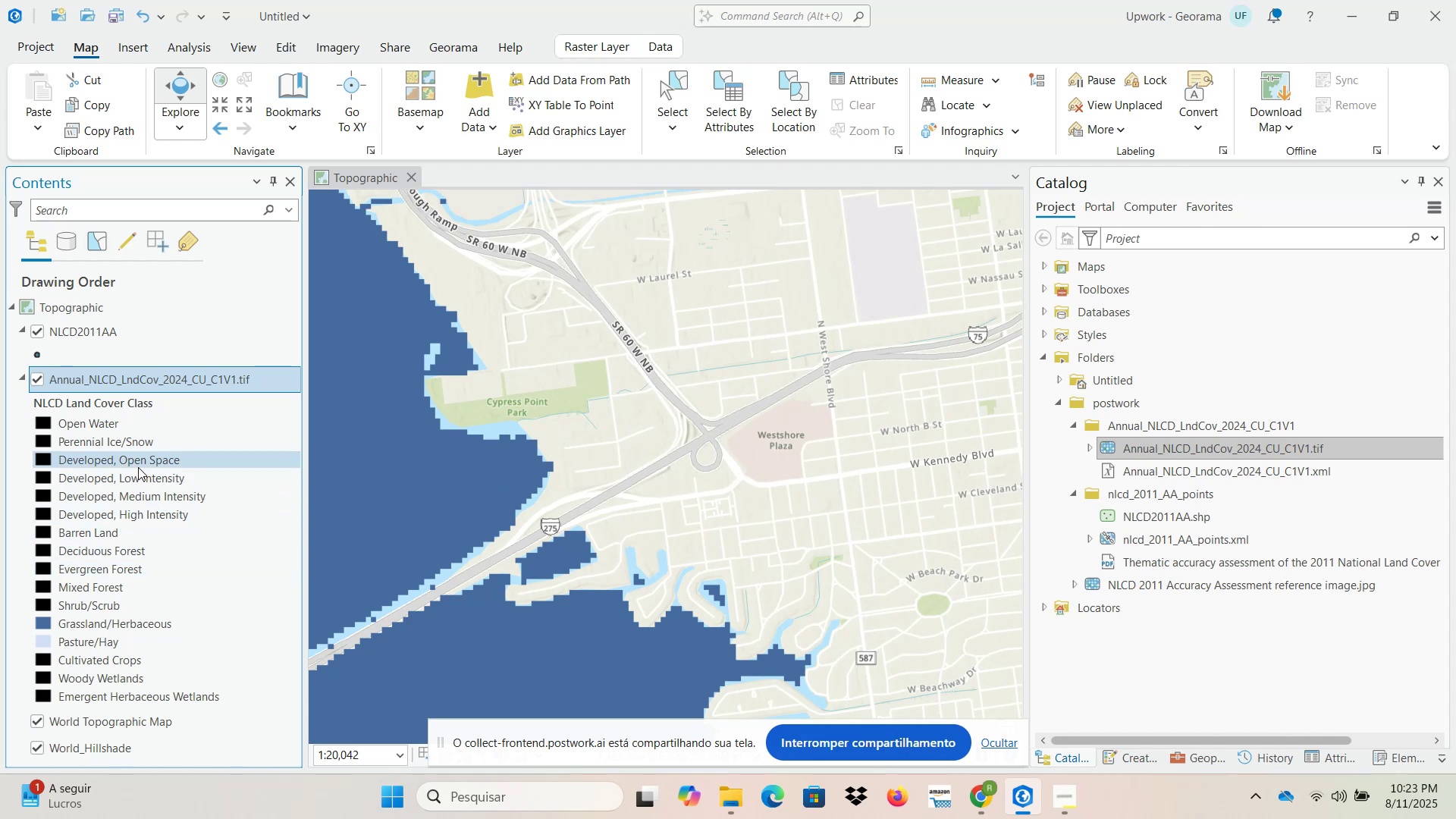 
wait(11.45)
 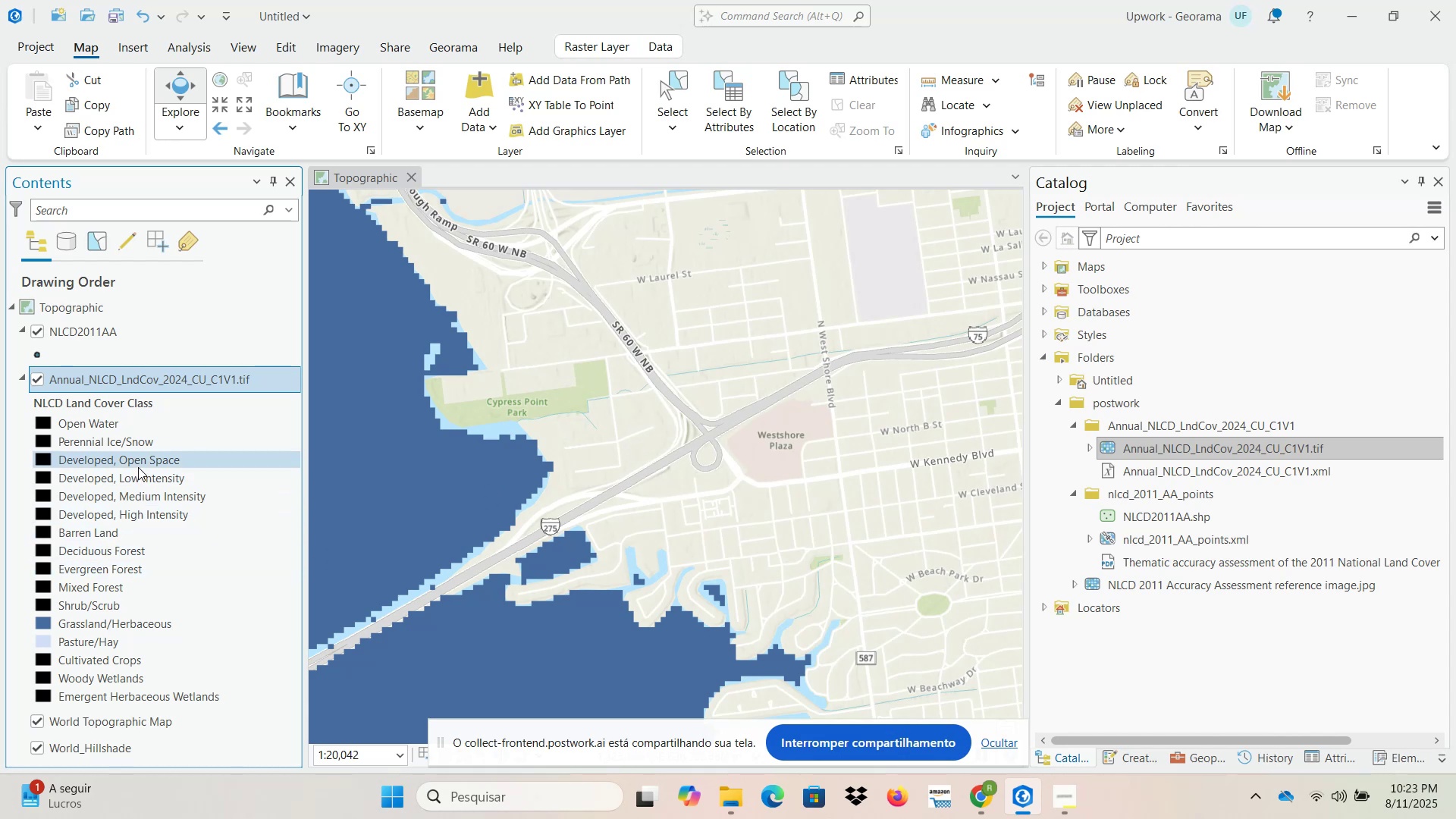 
scroll: coordinate [764, 600], scroll_direction: down, amount: 4.0
 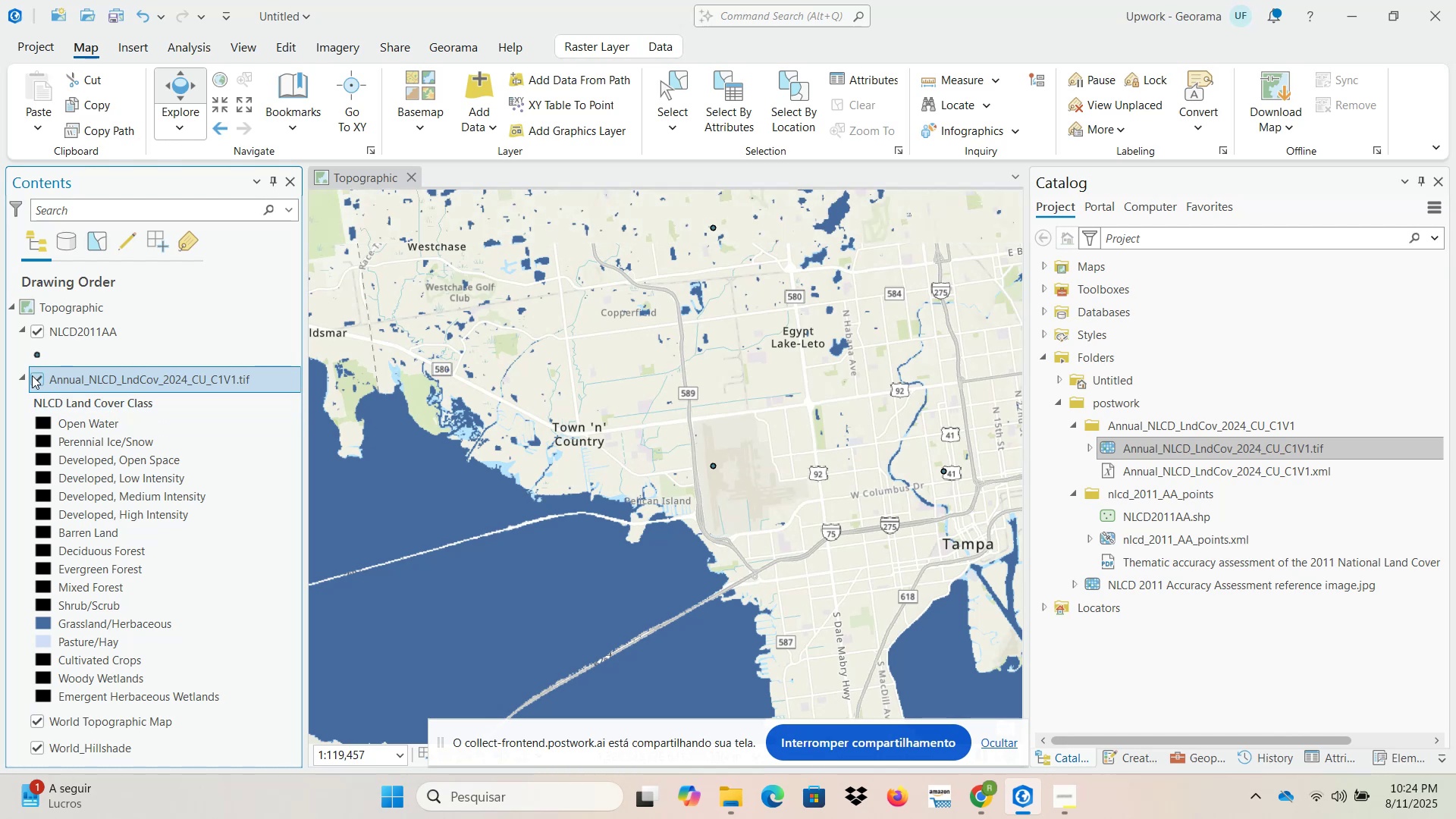 
left_click([39, 378])
 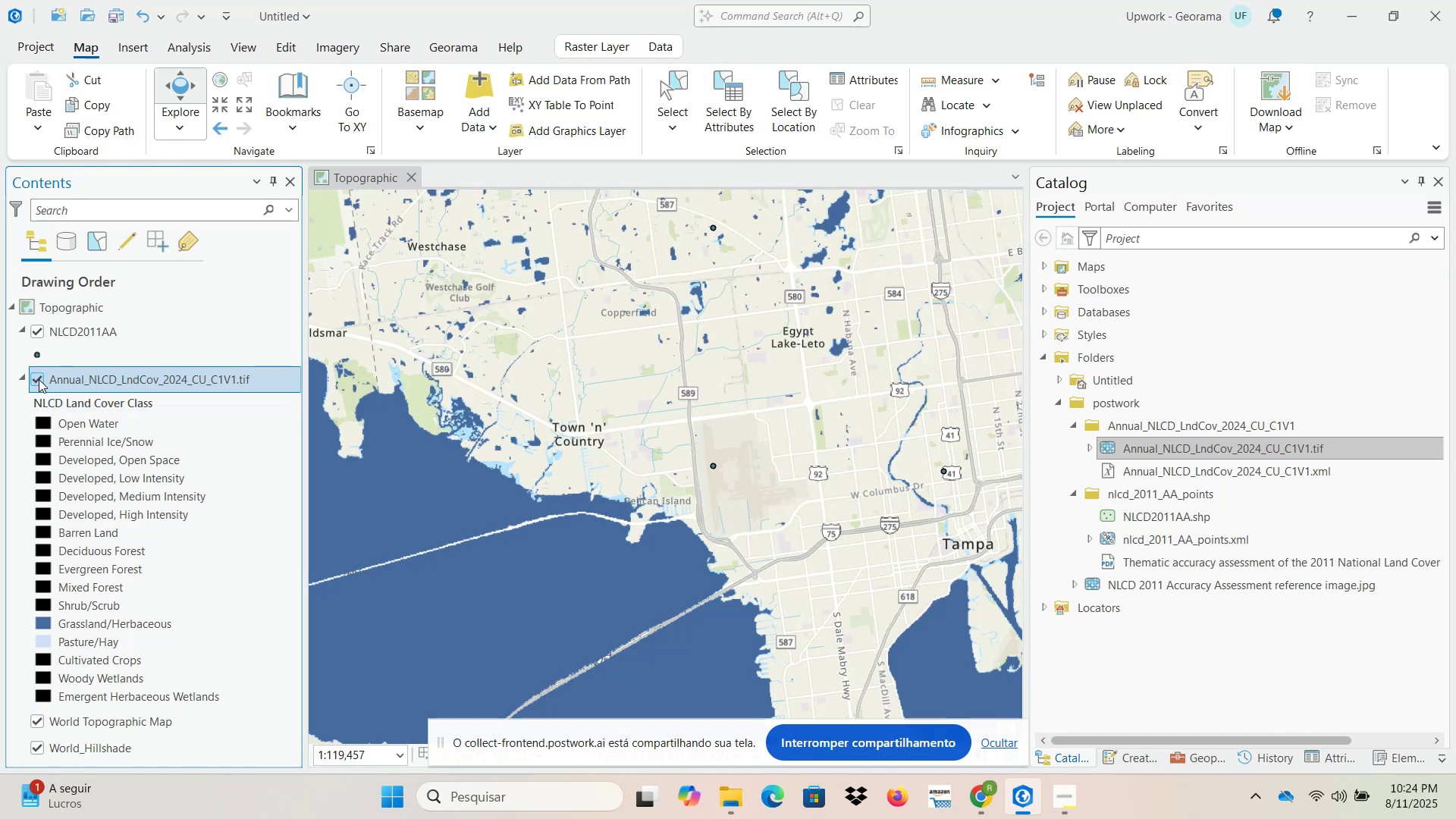 
left_click([39, 379])
 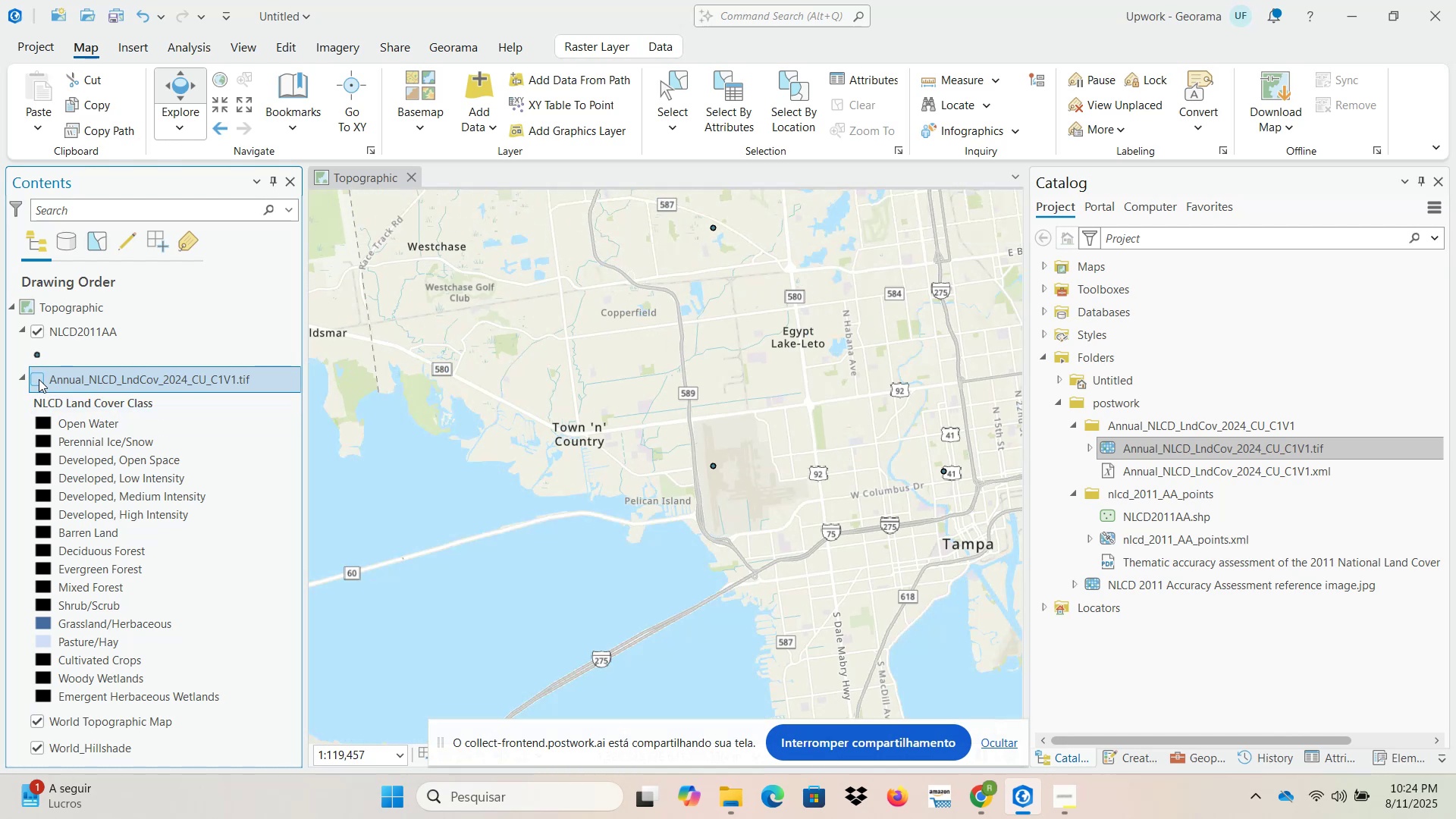 
left_click([39, 379])
 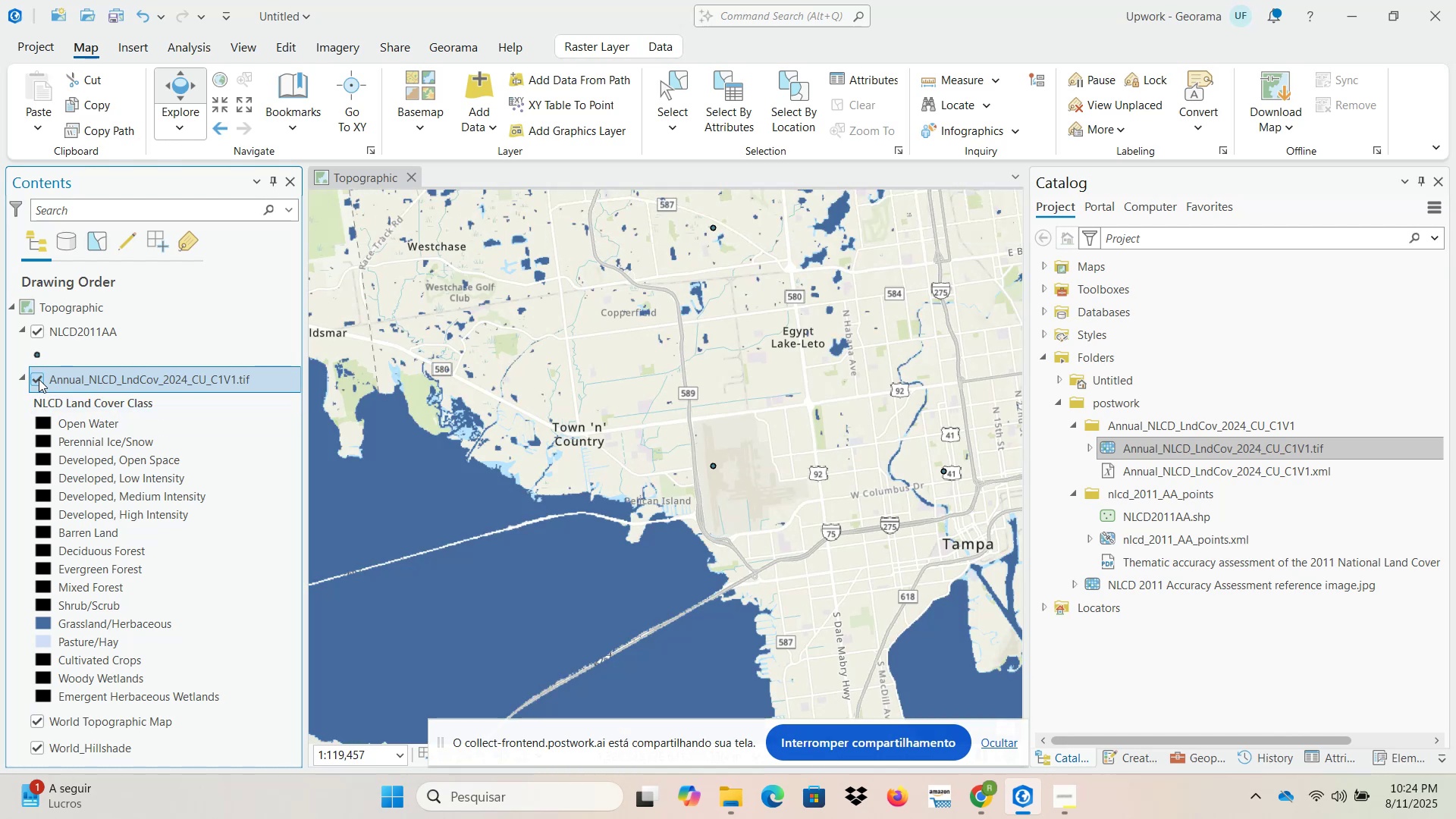 
left_click([39, 379])
 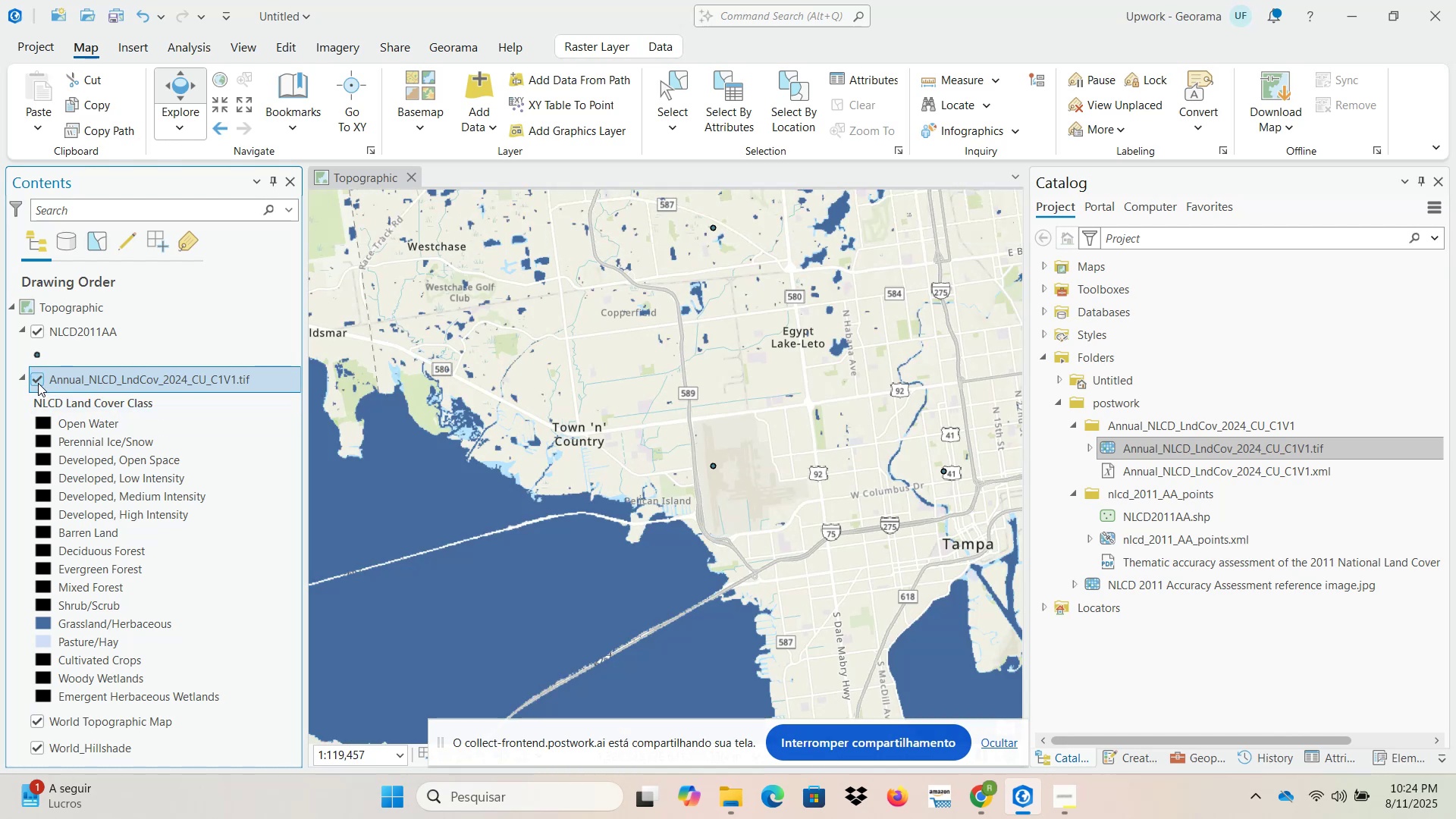 
left_click([38, 383])
 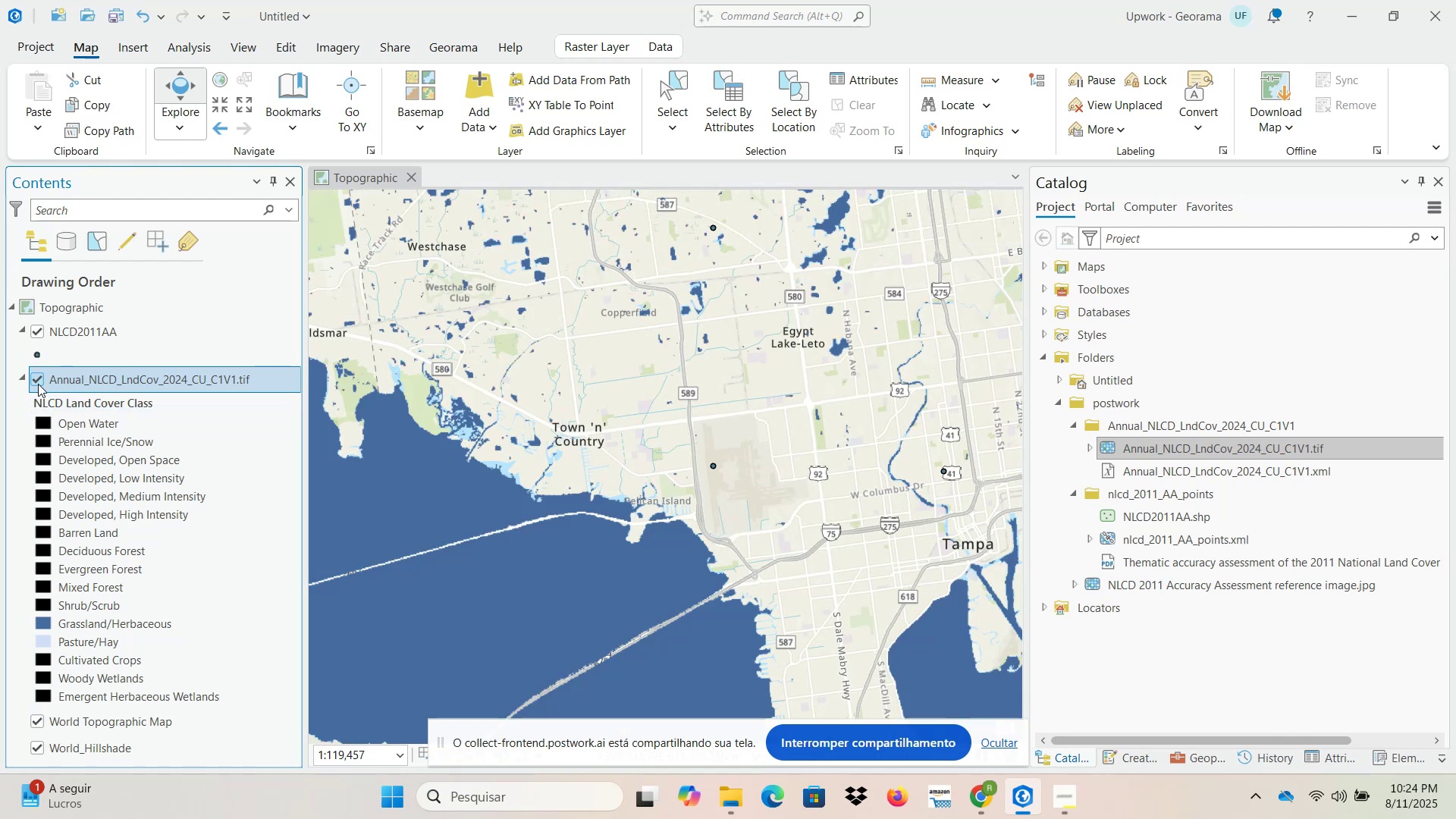 
left_click([38, 384])
 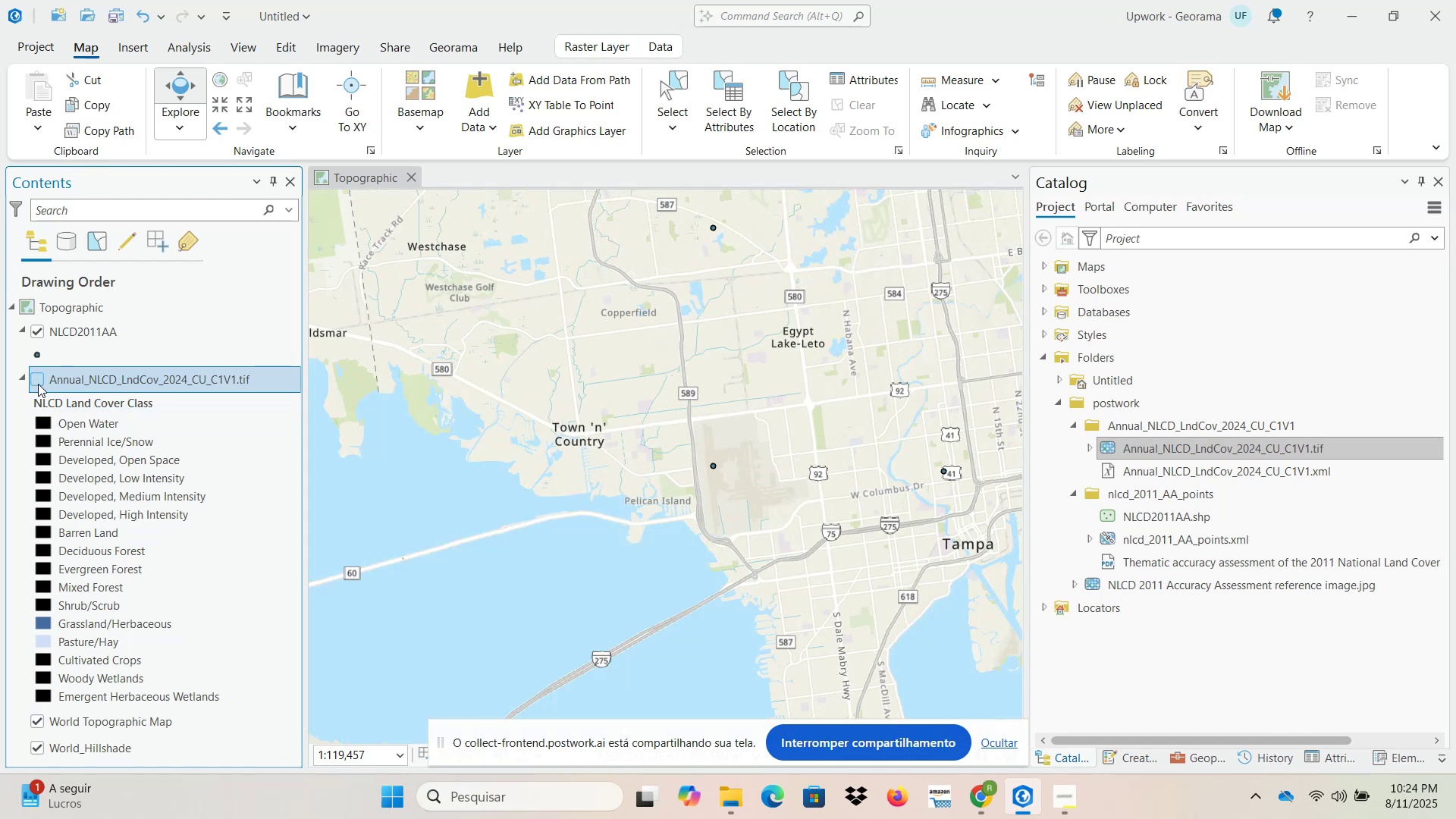 
left_click([38, 384])
 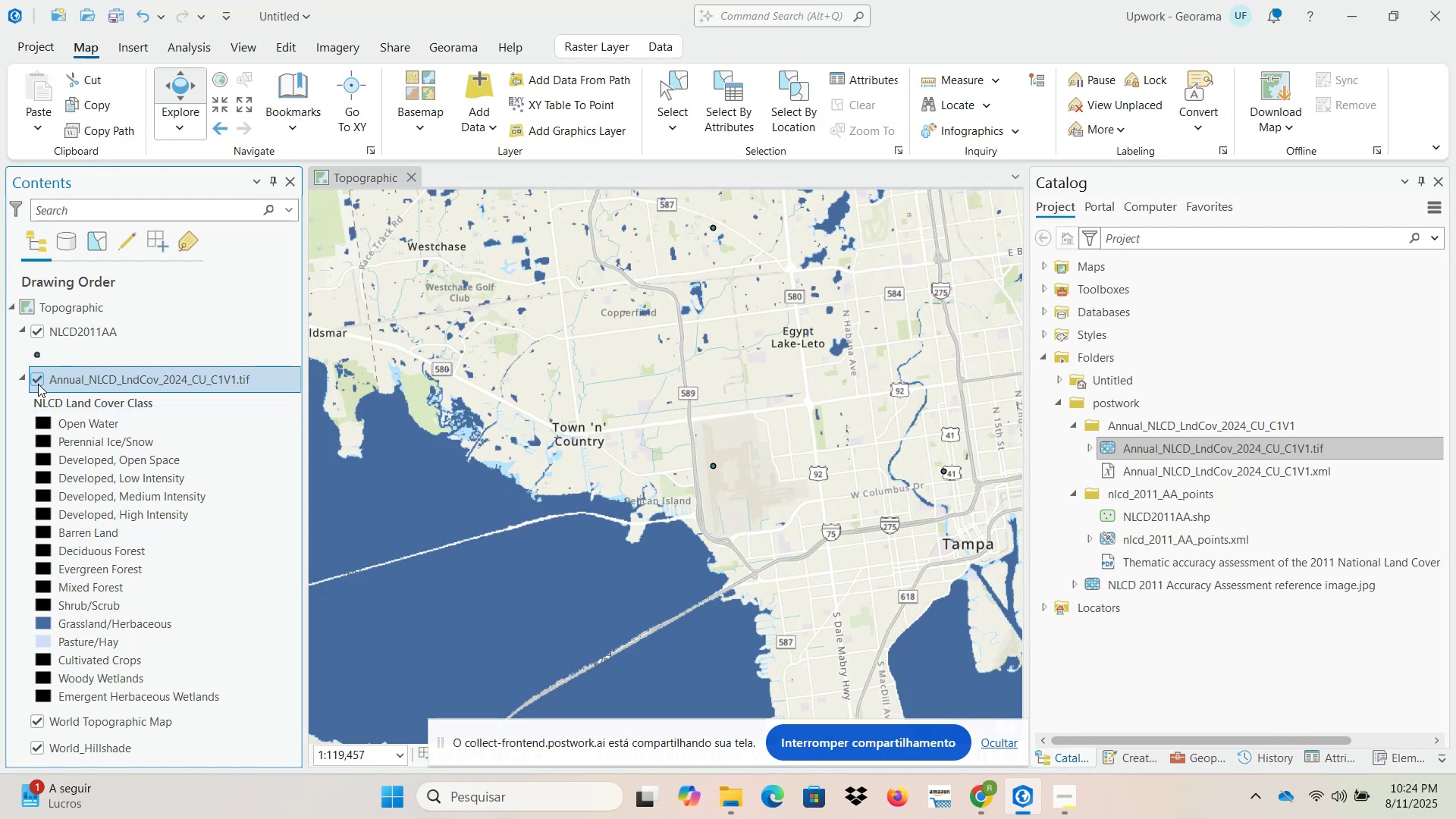 
left_click([37, 385])
 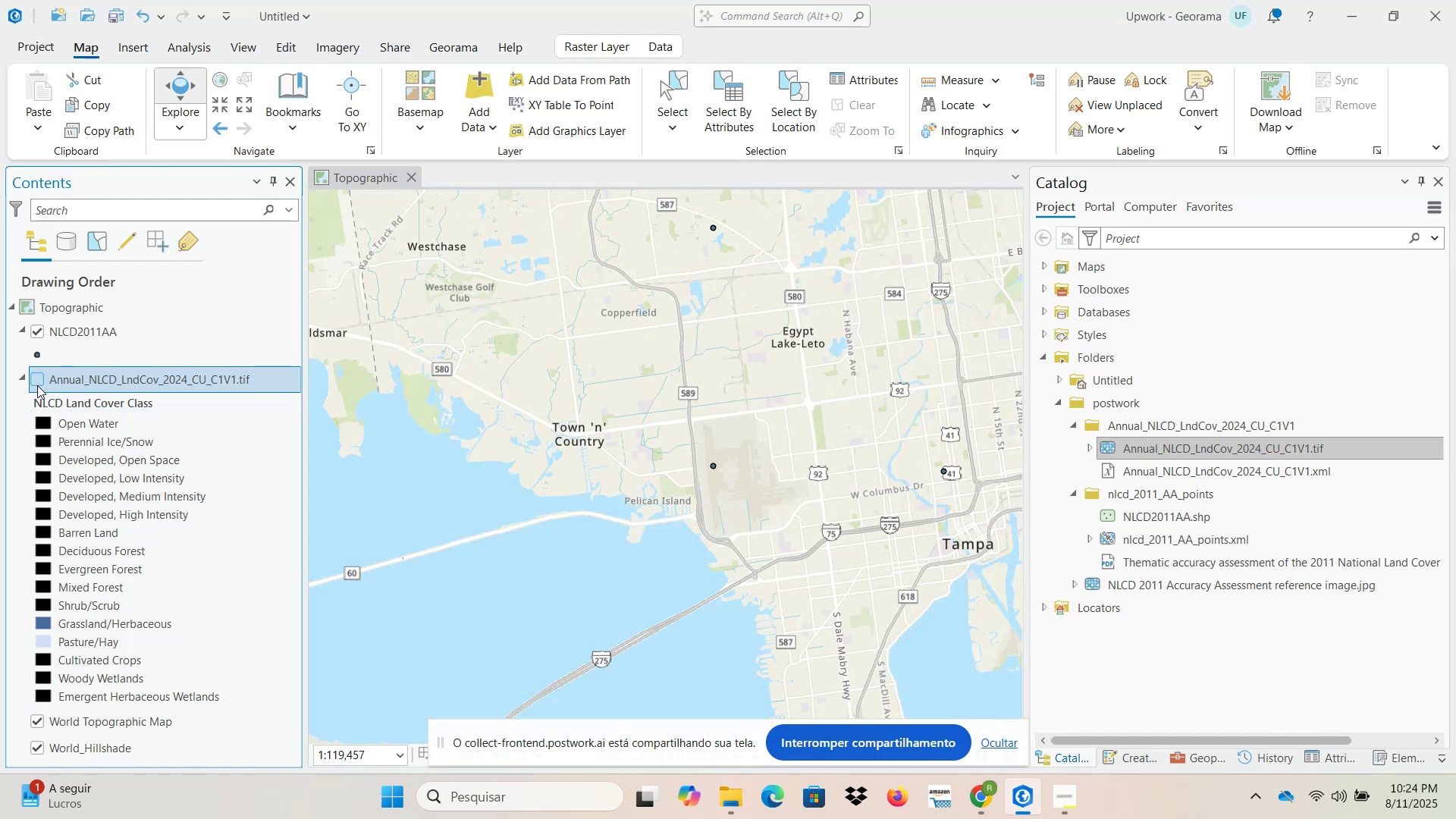 
left_click([37, 385])
 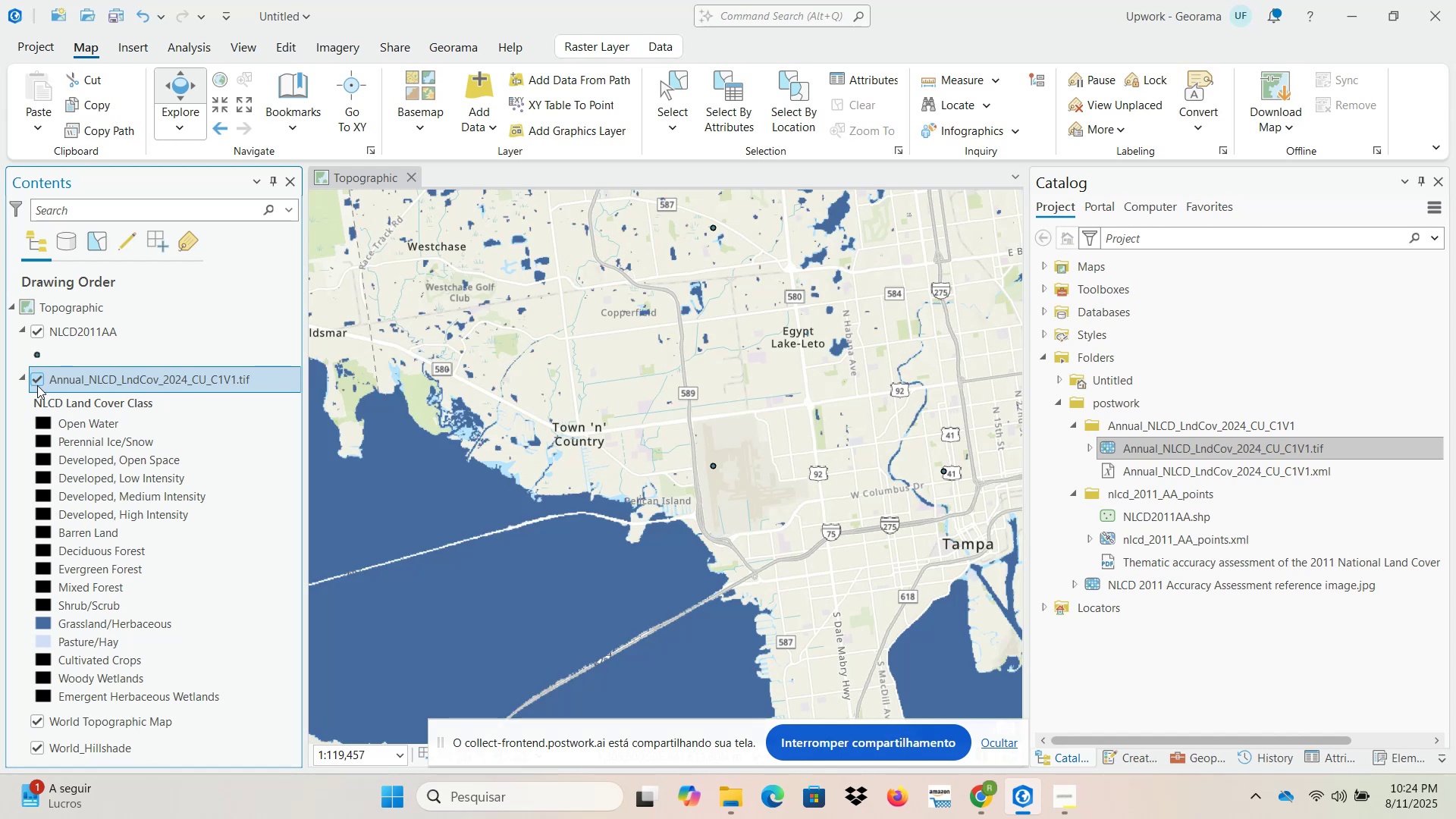 
scroll: coordinate [14, 563], scroll_direction: down, amount: 3.0
 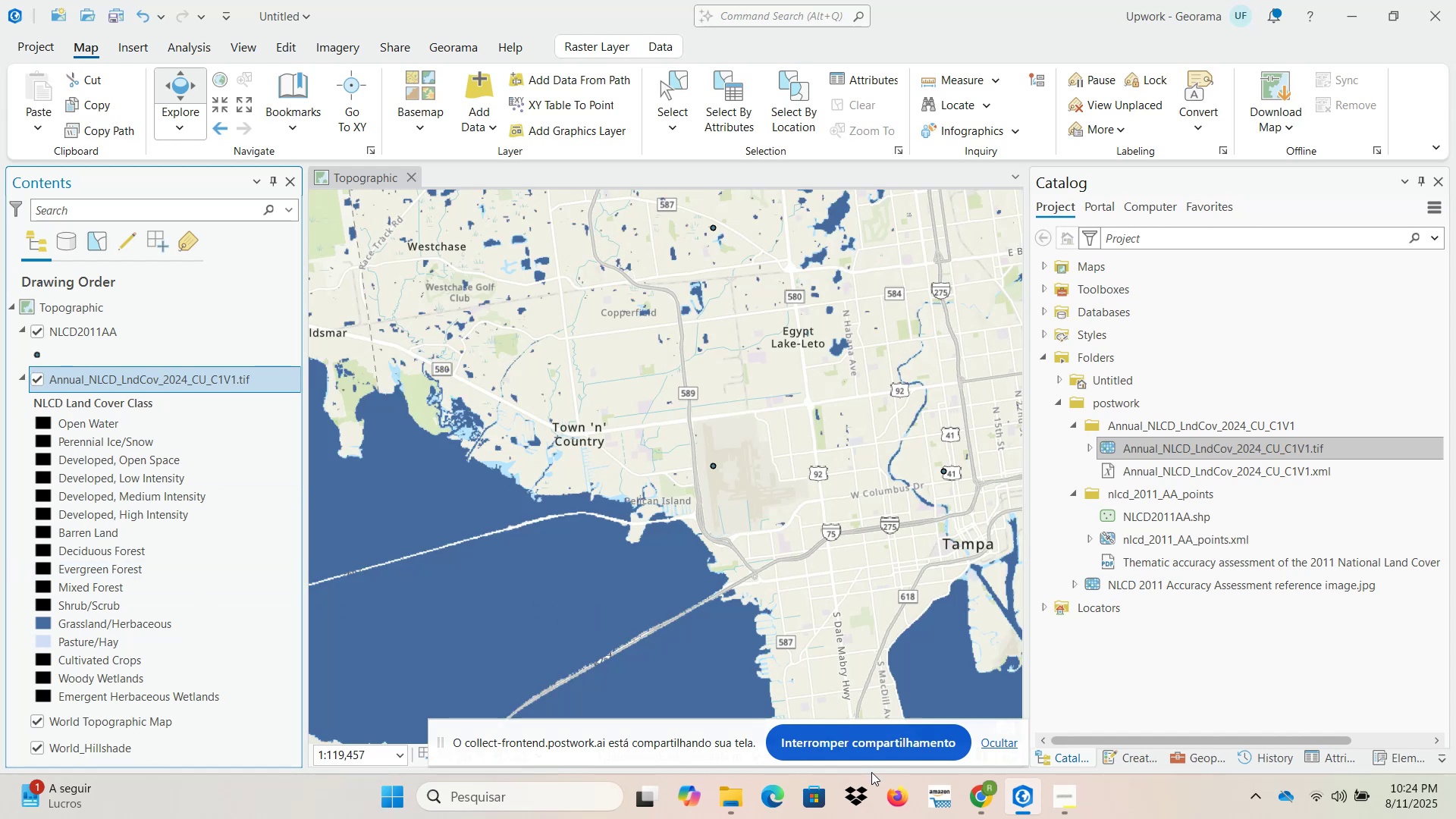 
wait(5.37)
 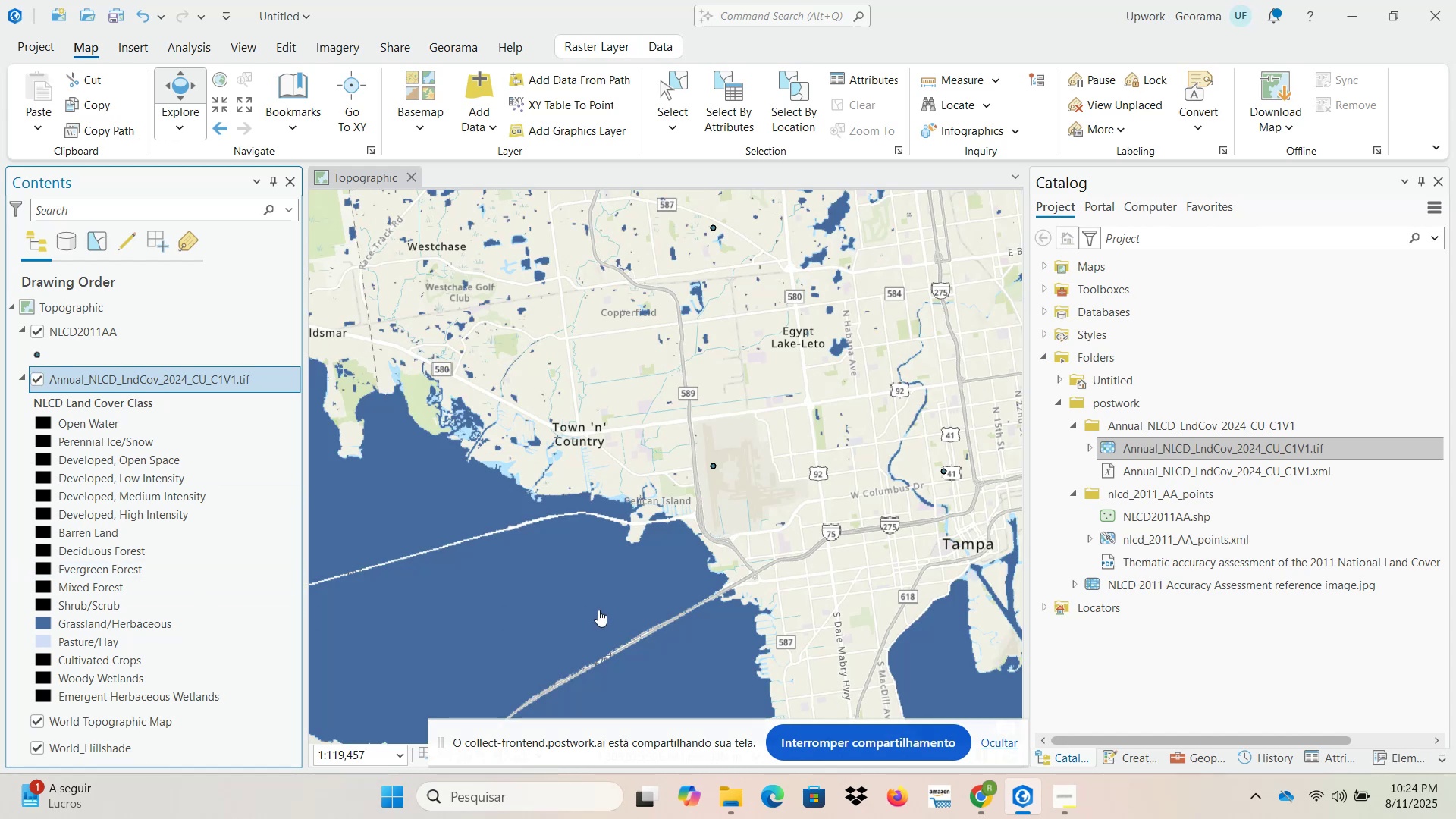 
left_click([923, 709])
 